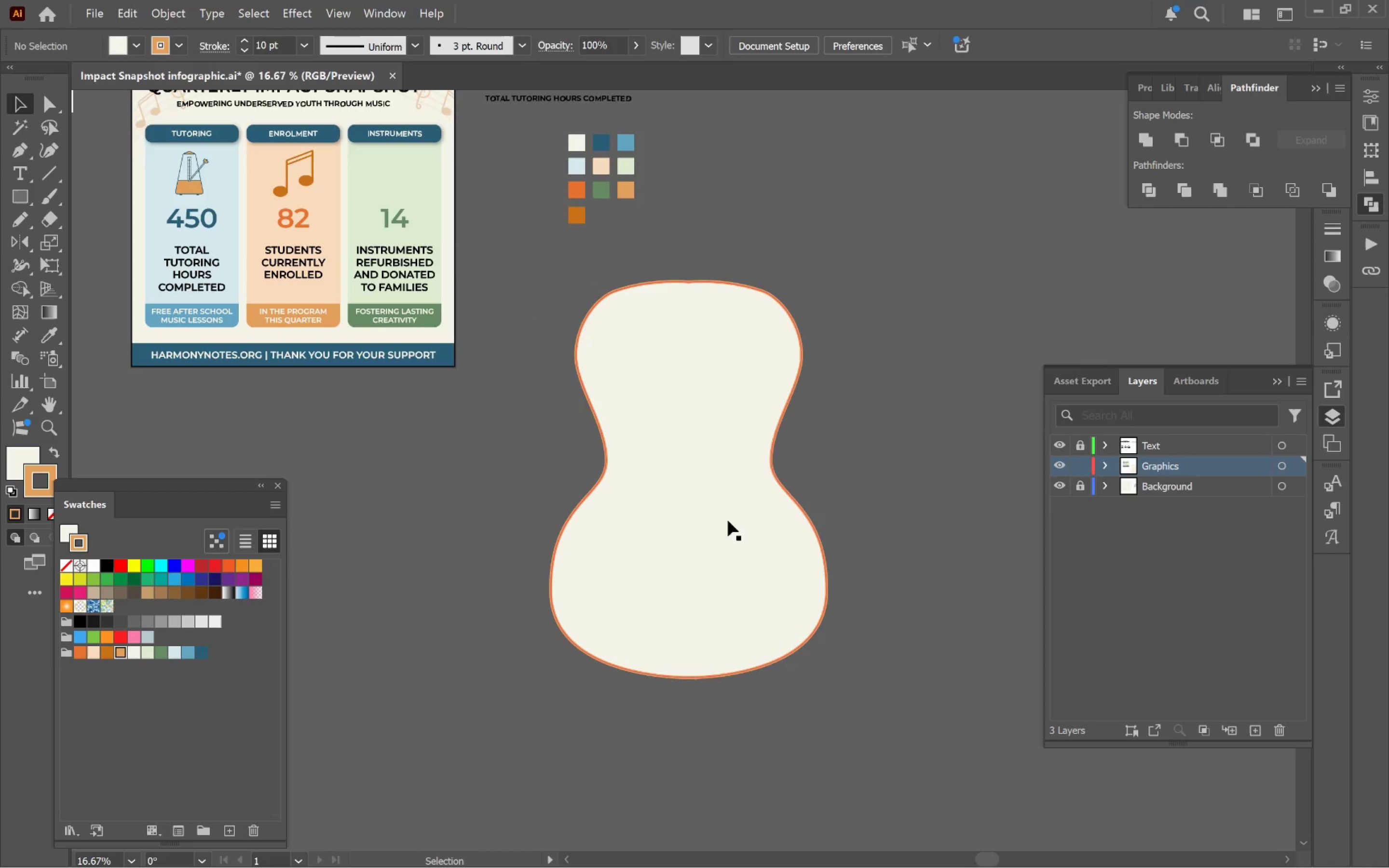 
left_click([726, 521])
 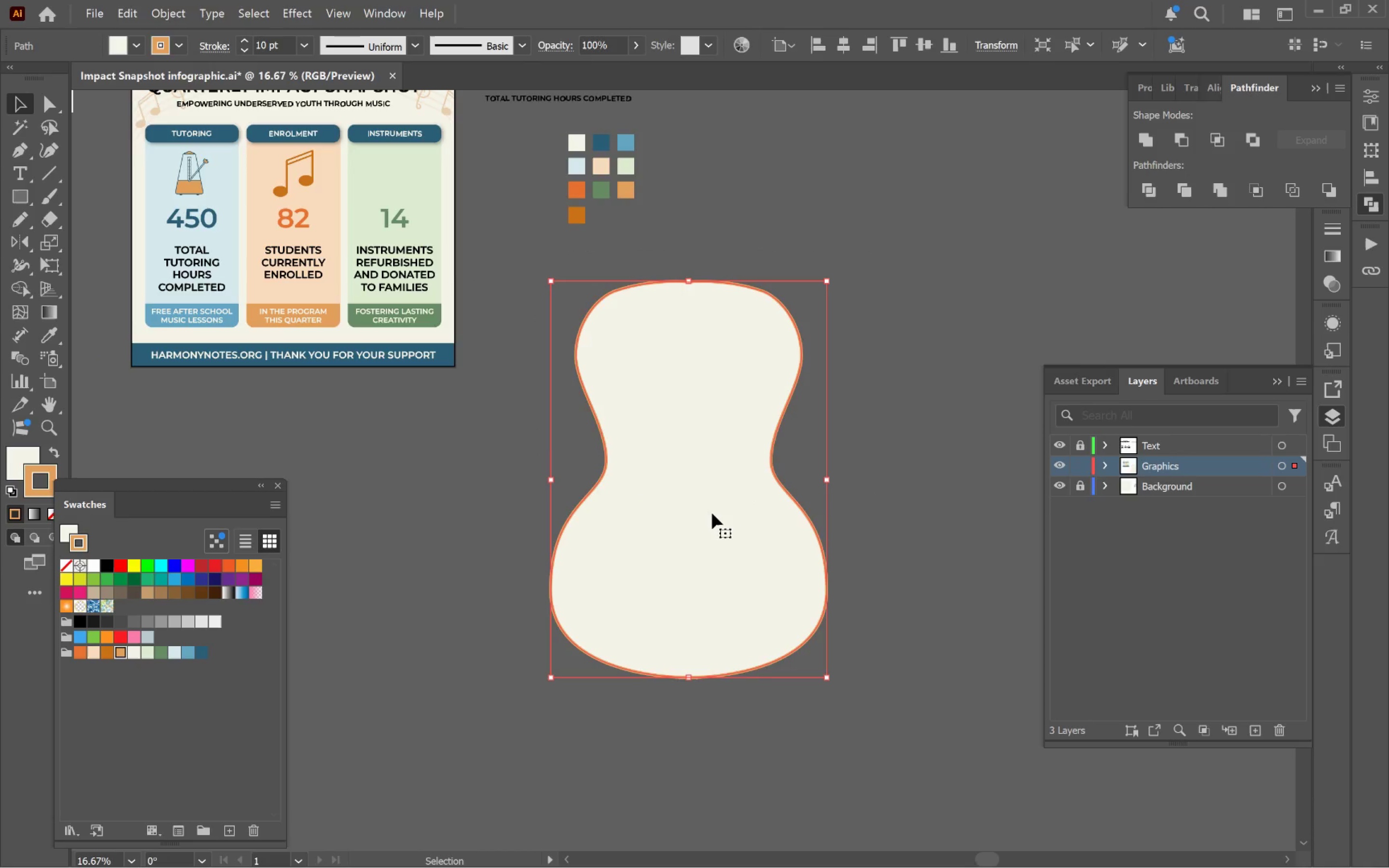 
hold_key(key=AltLeft, duration=0.34)
 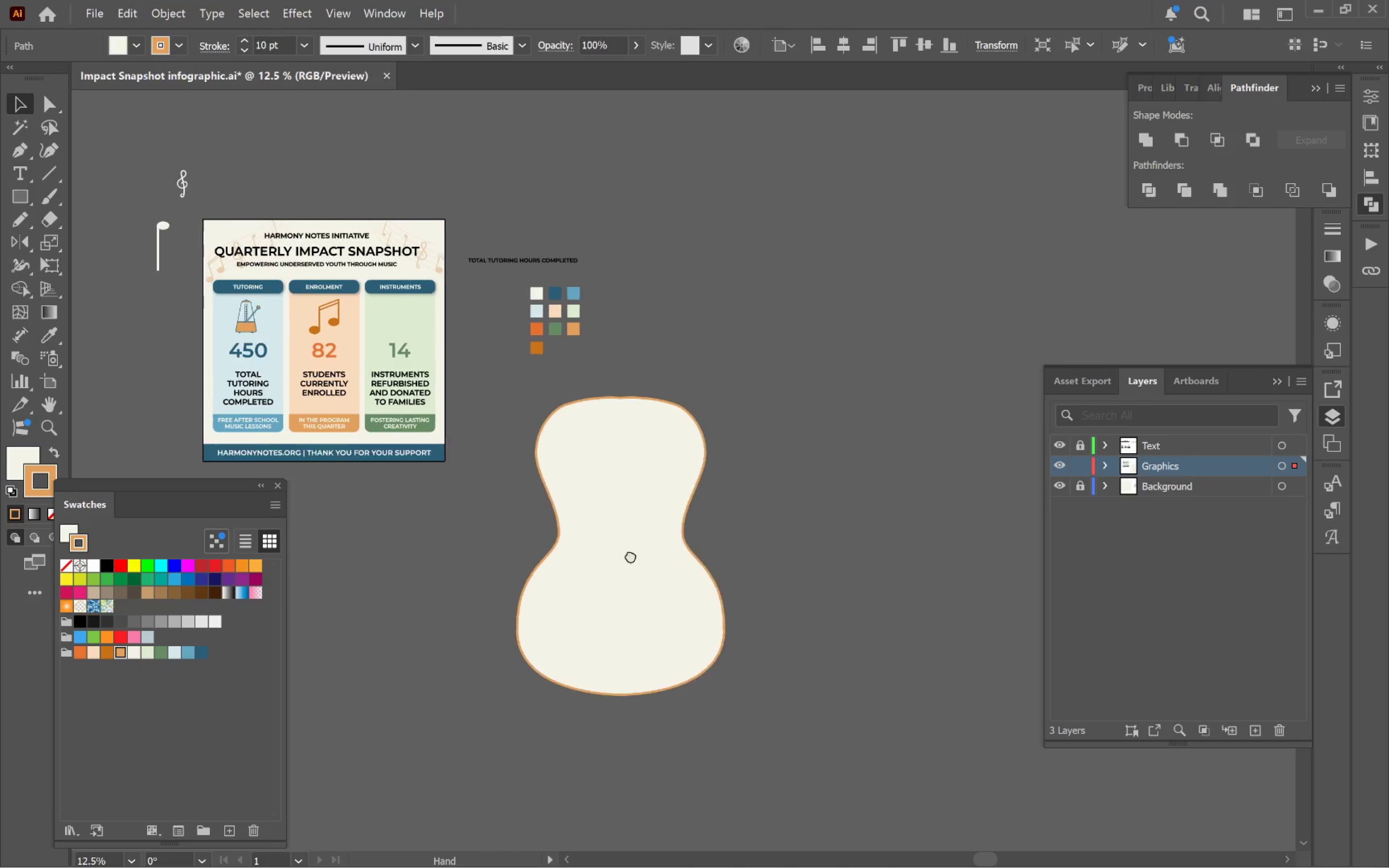 
hold_key(key=Space, duration=1.51)
 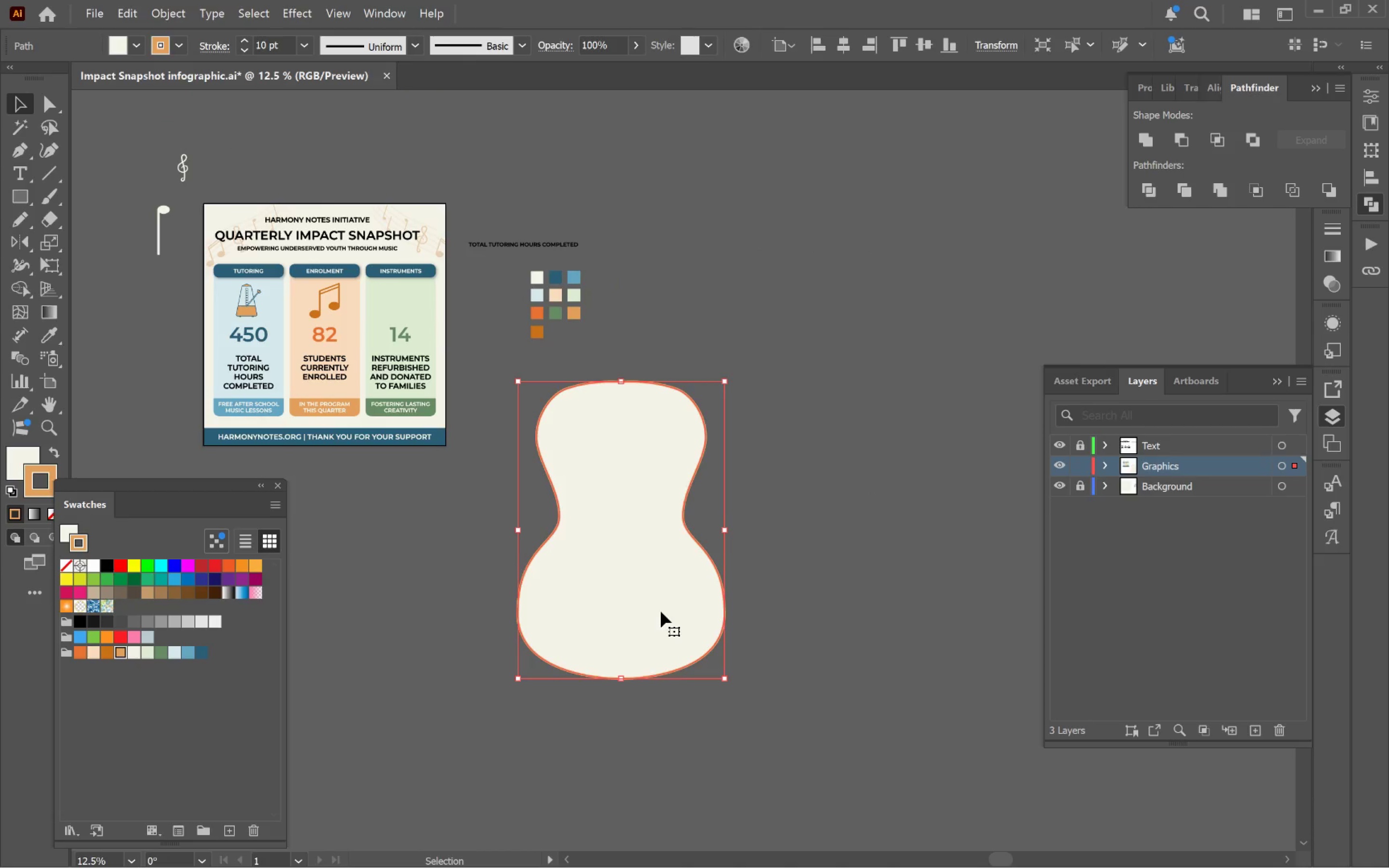 
left_click_drag(start_coordinate=[712, 494], to_coordinate=[639, 535])
 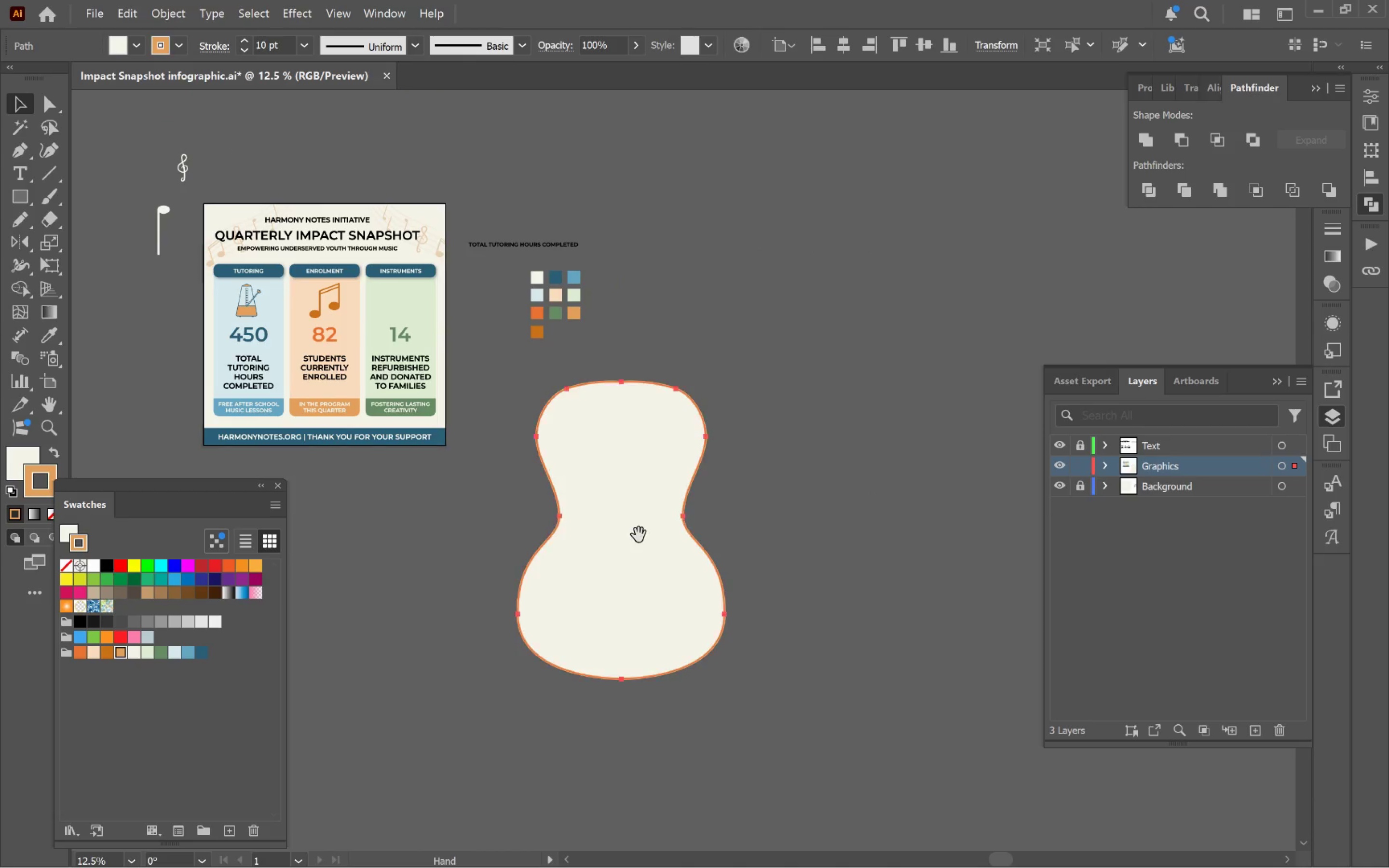 
scroll: coordinate [712, 513], scroll_direction: down, amount: 1.0
 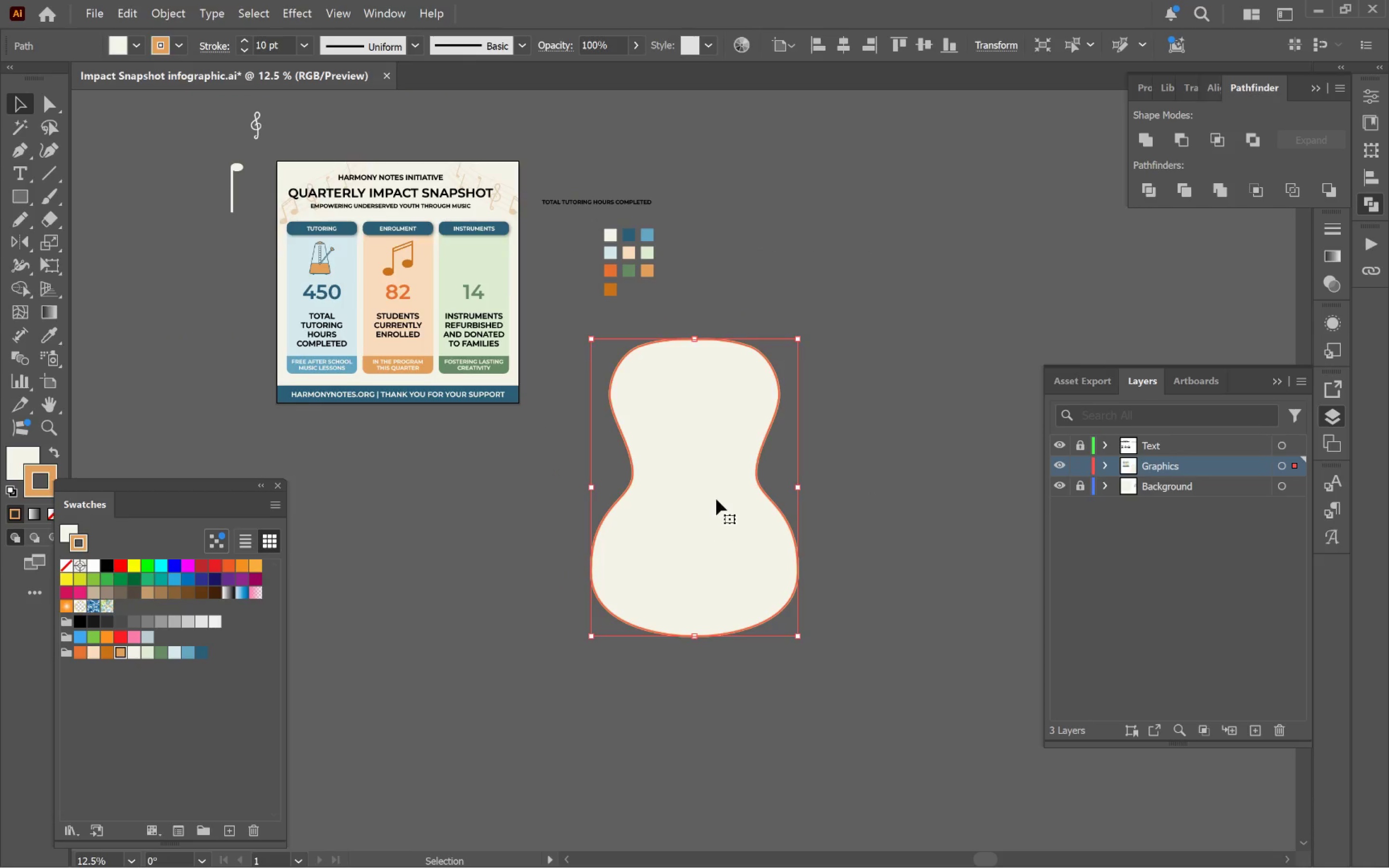 
key(Space)
 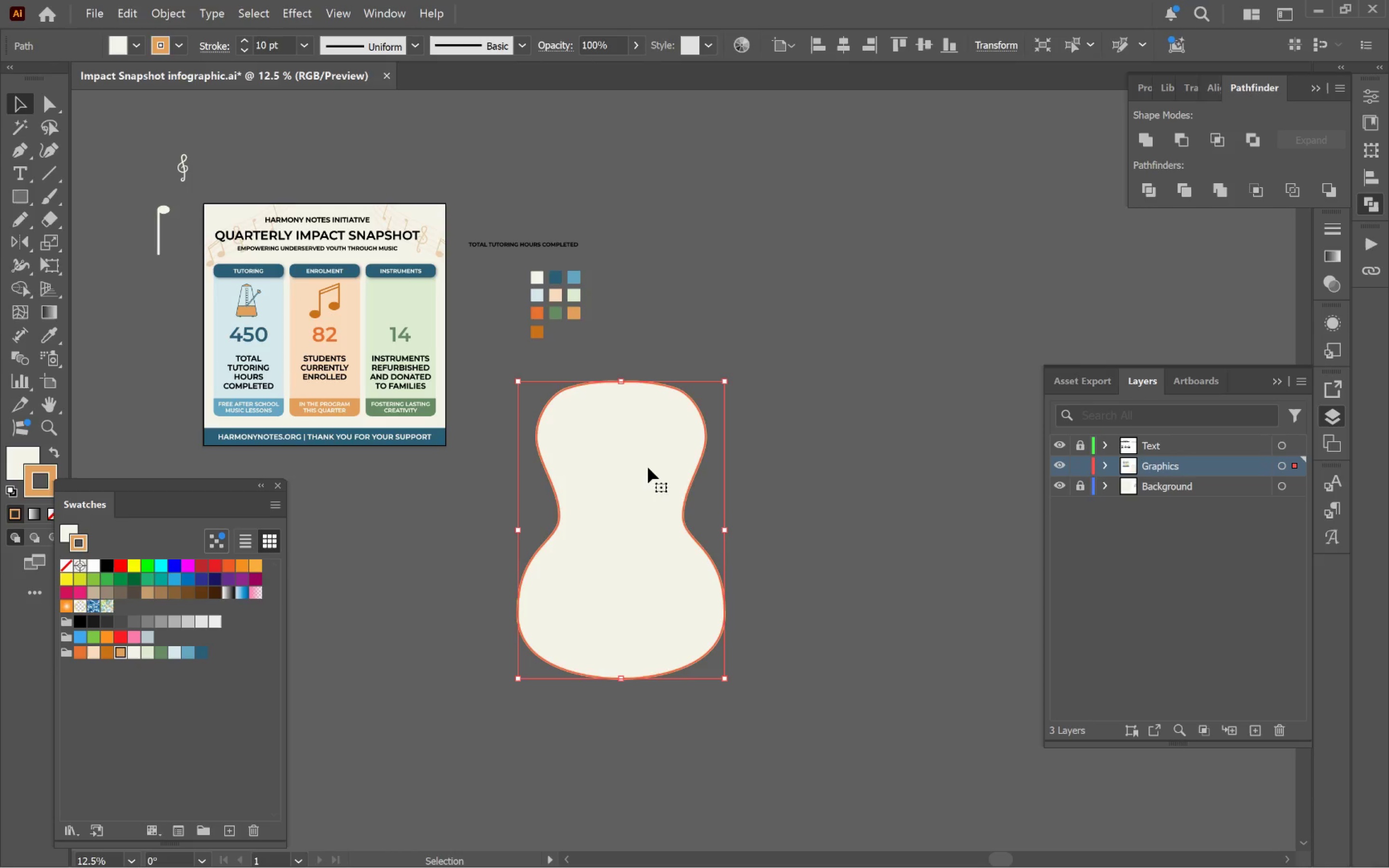 
left_click_drag(start_coordinate=[618, 381], to_coordinate=[620, 555])
 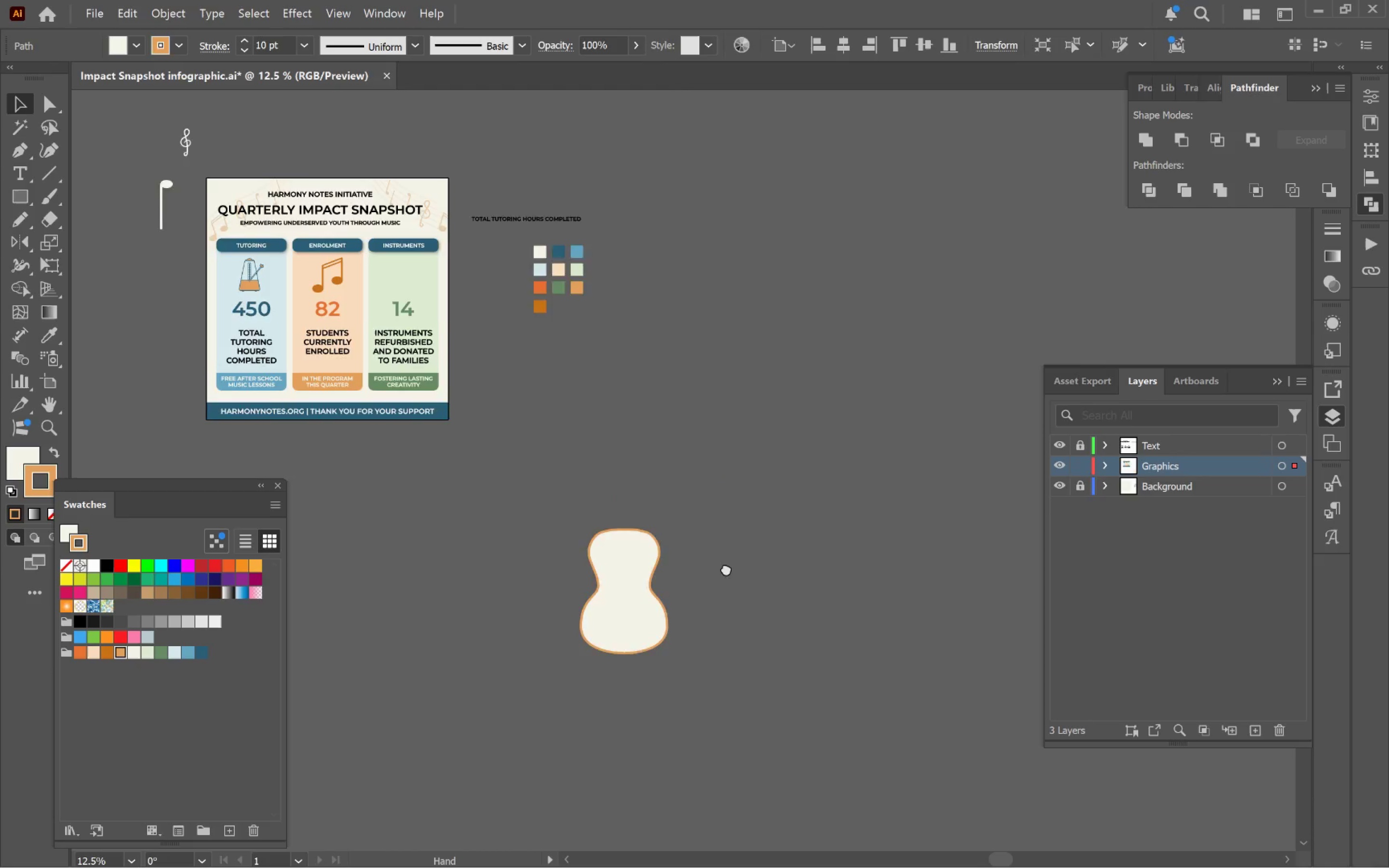 
hold_key(key=ShiftLeft, duration=0.84)
 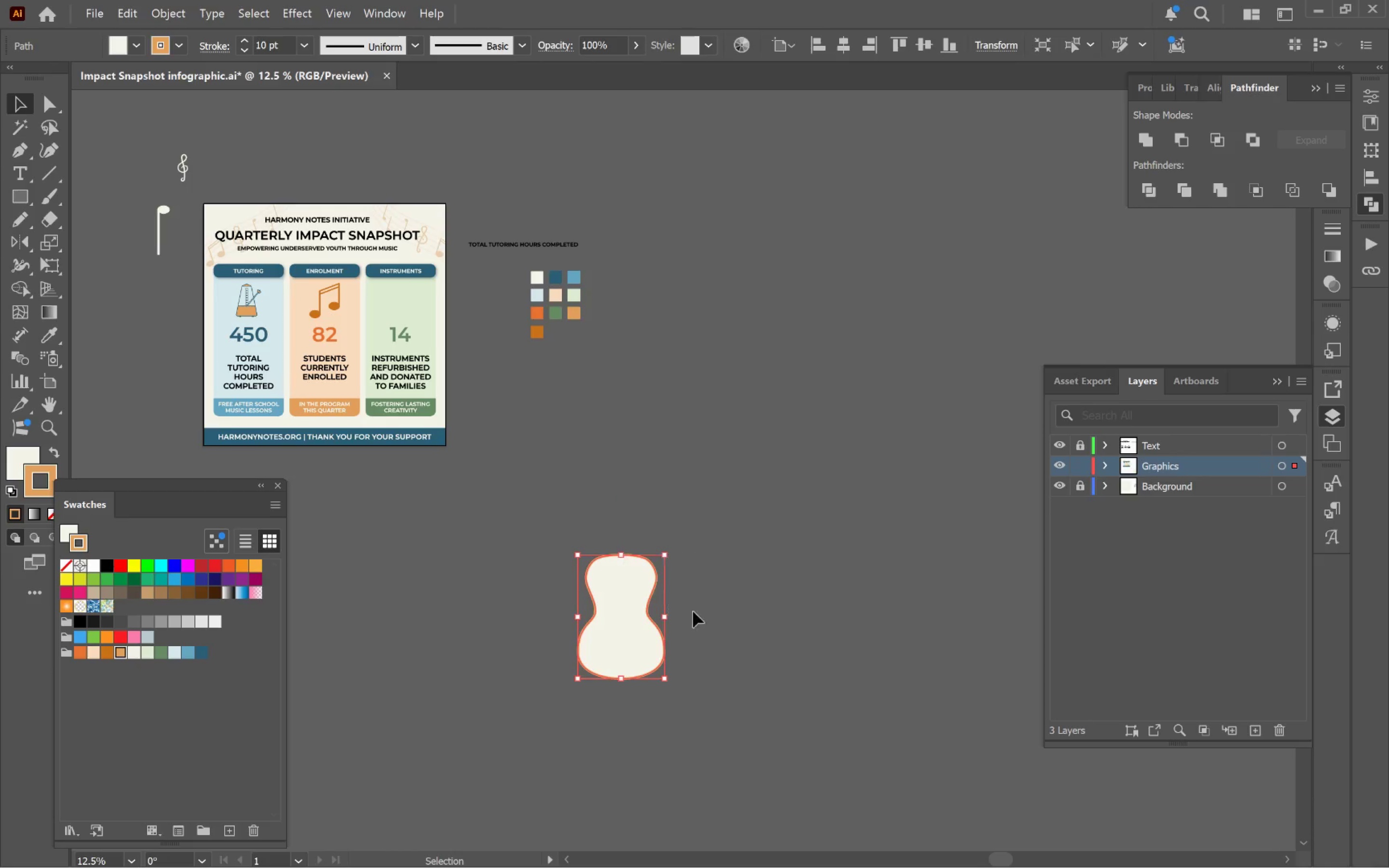 
hold_key(key=Space, duration=0.43)
 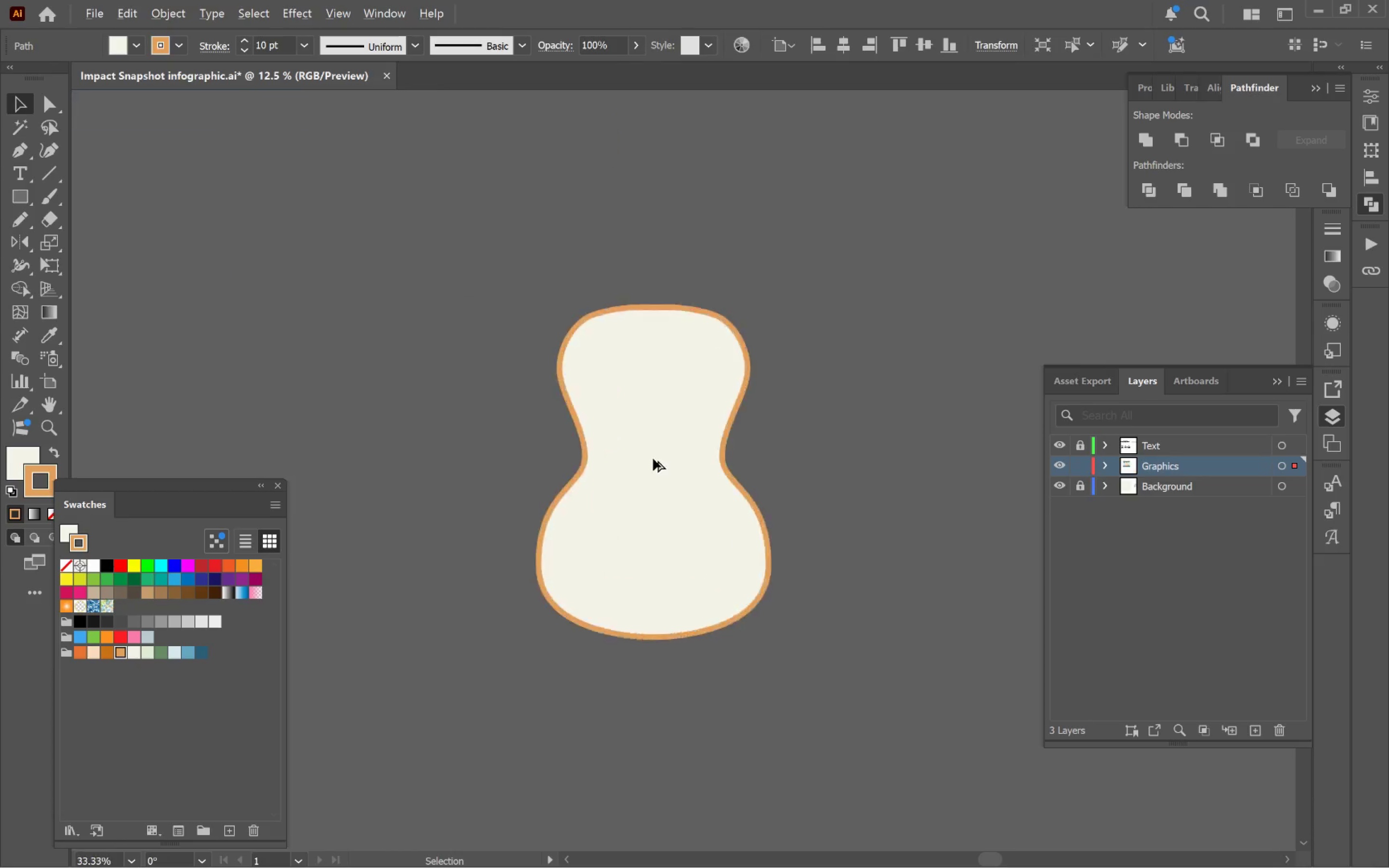 
left_click_drag(start_coordinate=[714, 618], to_coordinate=[745, 463])
 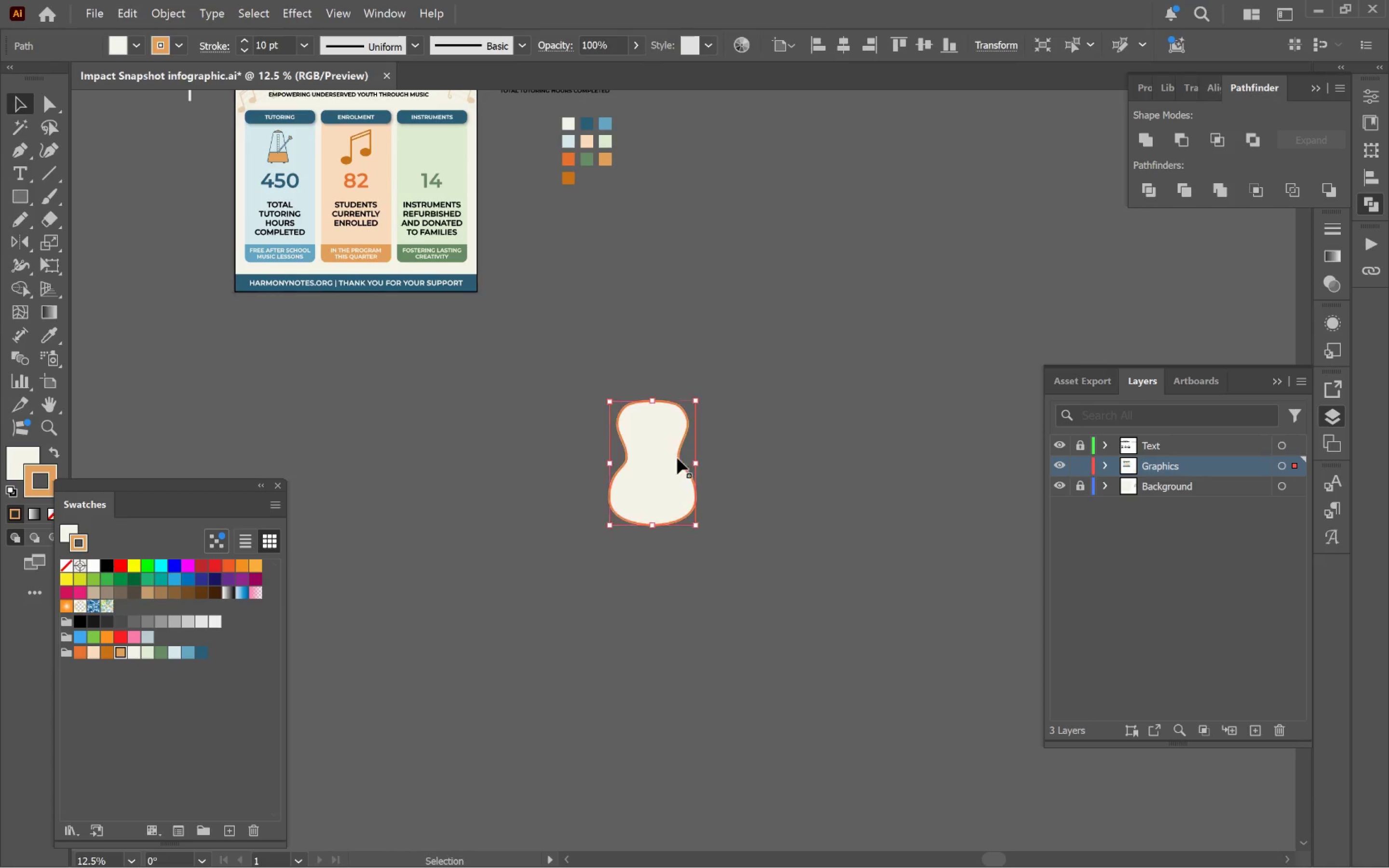 
hold_key(key=AltLeft, duration=0.44)
 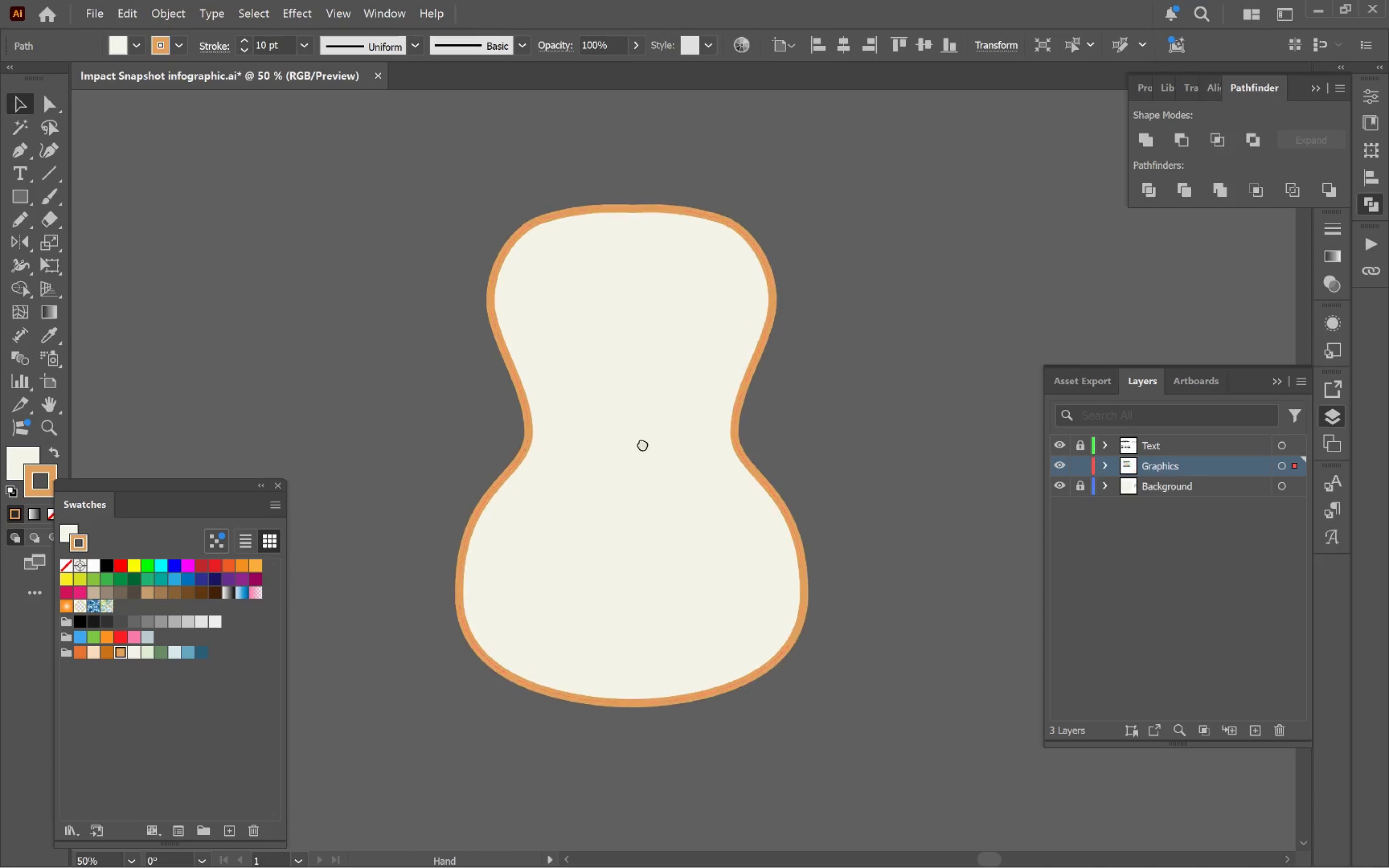 
hold_key(key=Space, duration=0.83)
 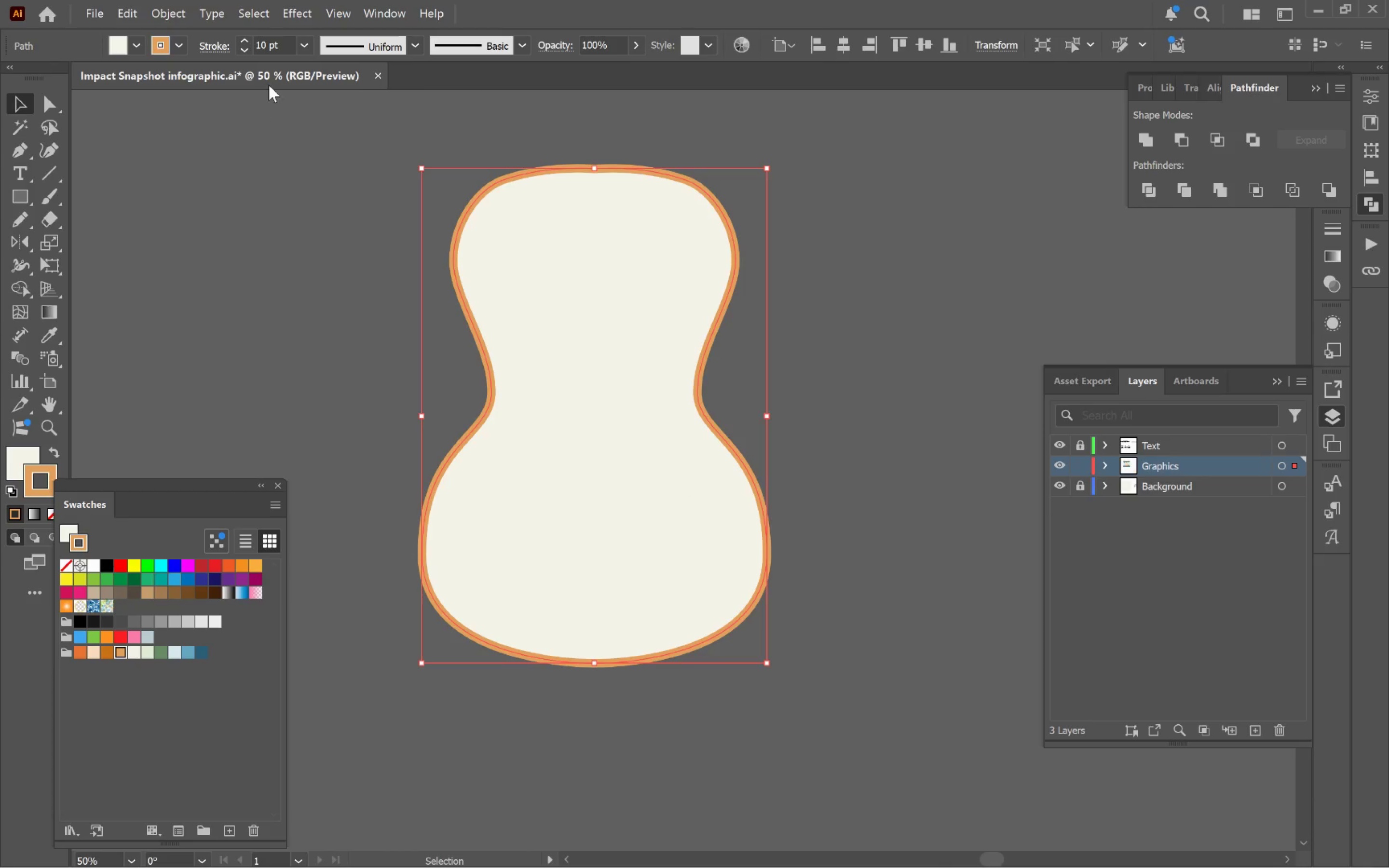 
left_click_drag(start_coordinate=[668, 469], to_coordinate=[607, 406])
 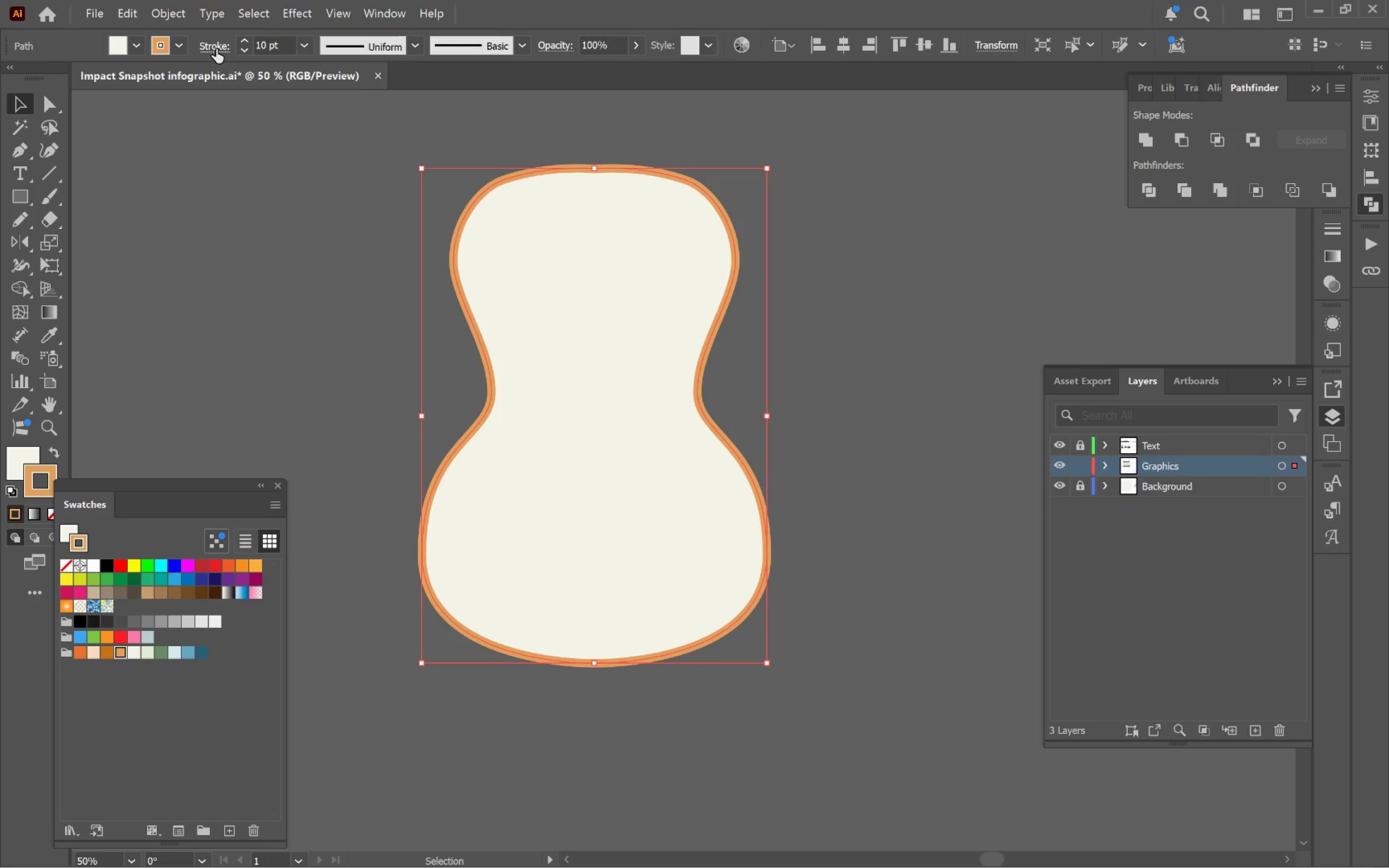 
scroll: coordinate [653, 459], scroll_direction: up, amount: 4.0
 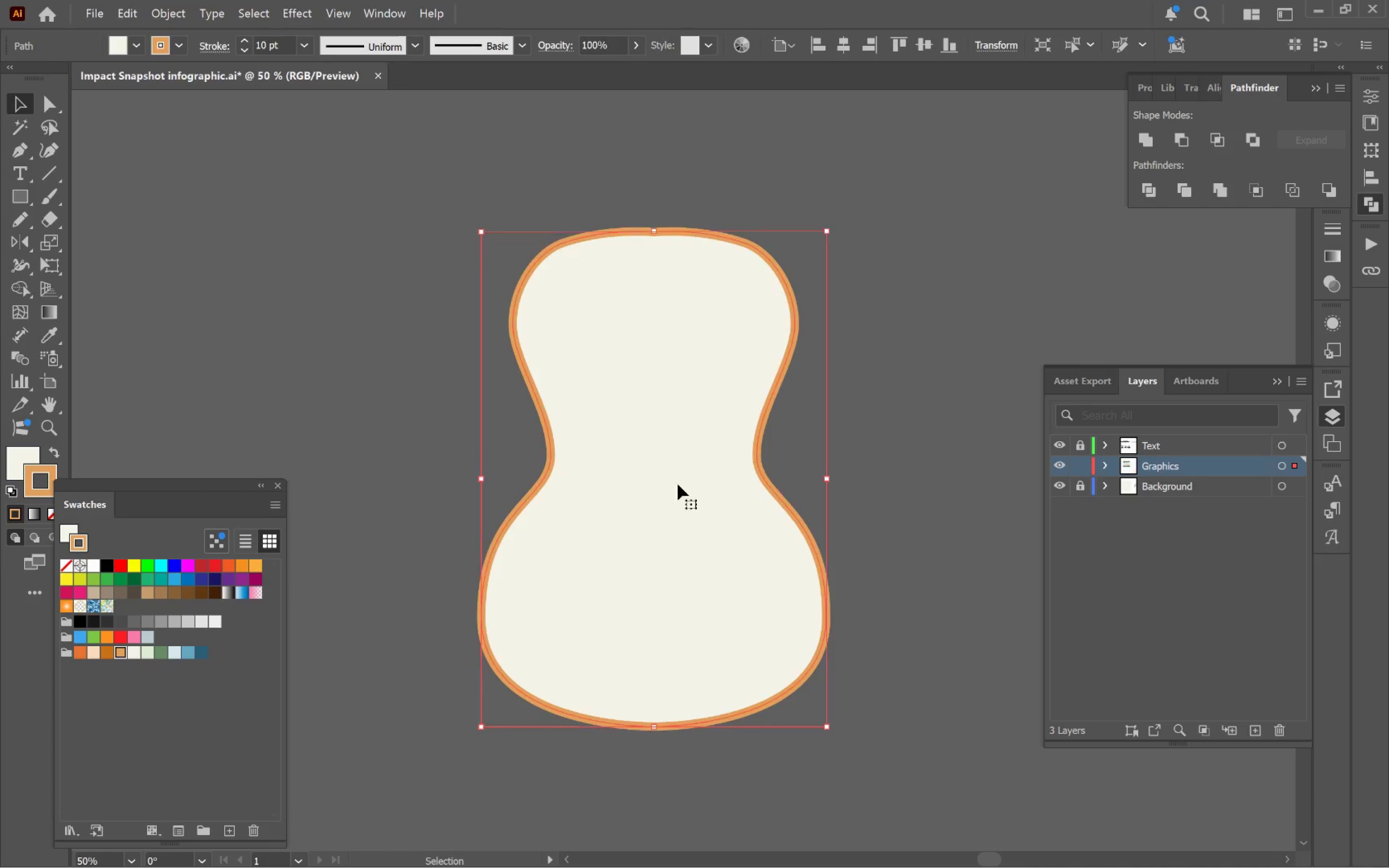 
hold_key(key=ShiftLeft, duration=0.49)
left_click([243, 49])
 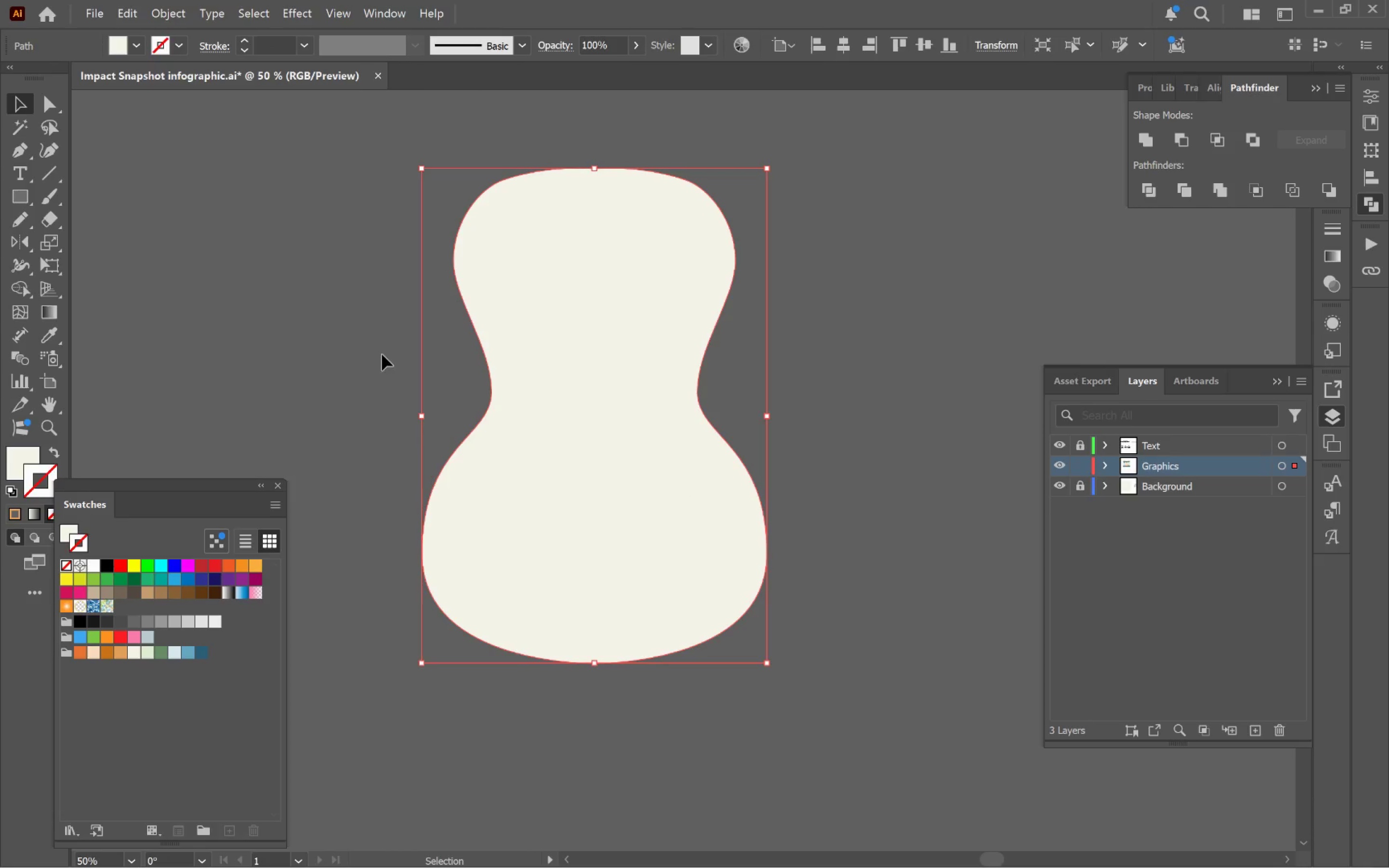 
left_click([384, 360])
 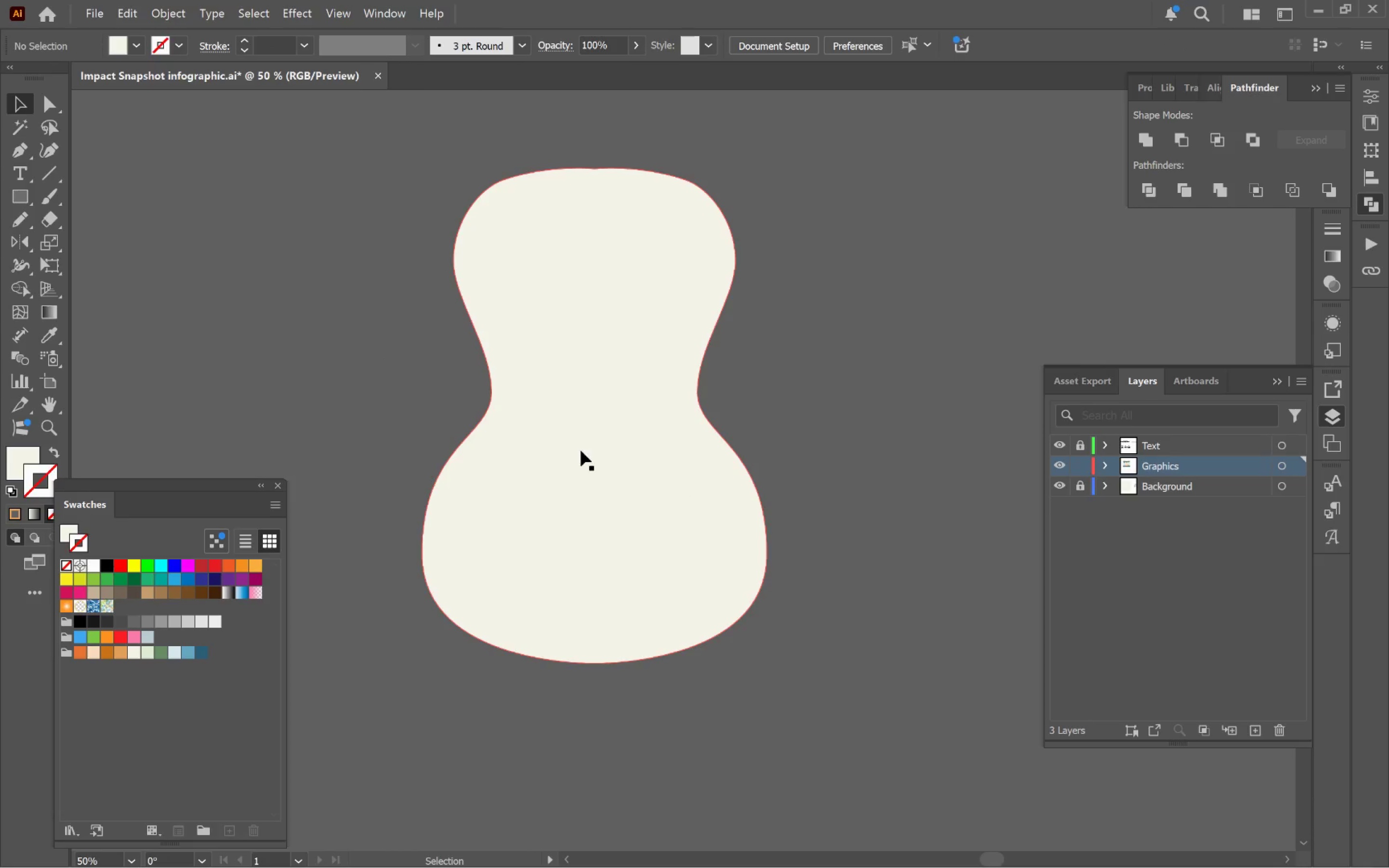 
left_click([583, 453])
 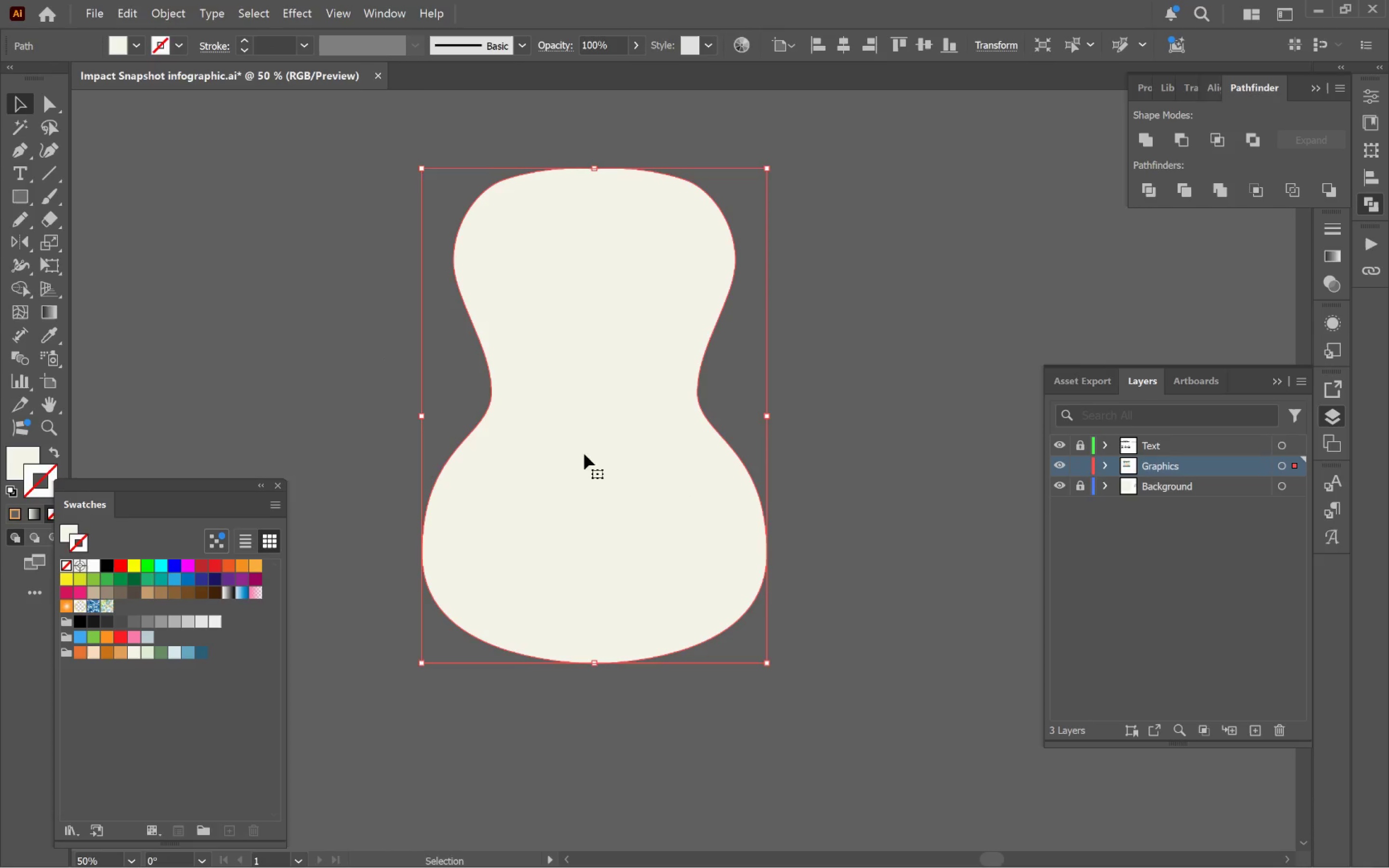 
hold_key(key=Space, duration=1.16)
 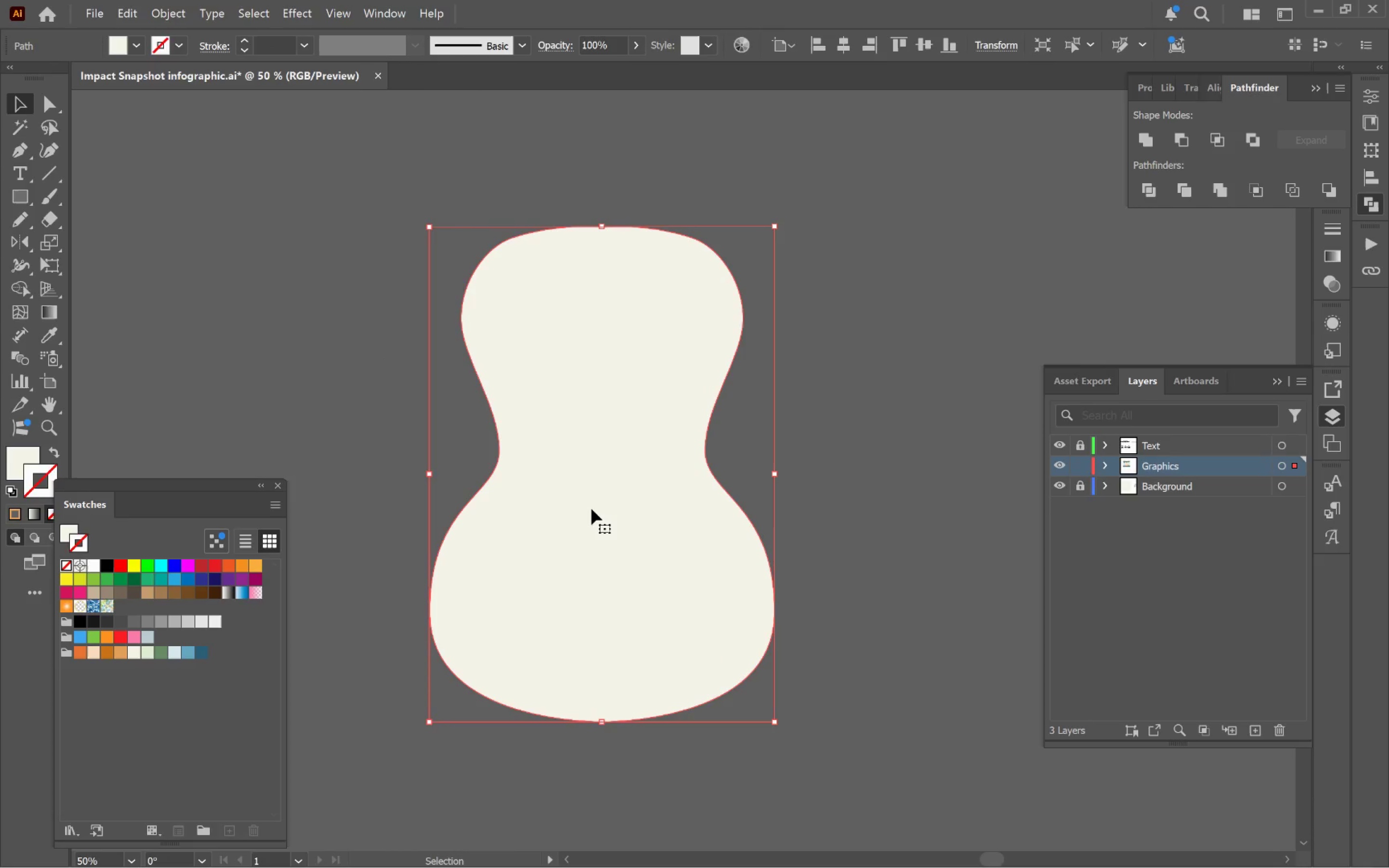 
left_click_drag(start_coordinate=[585, 450], to_coordinate=[592, 509])
 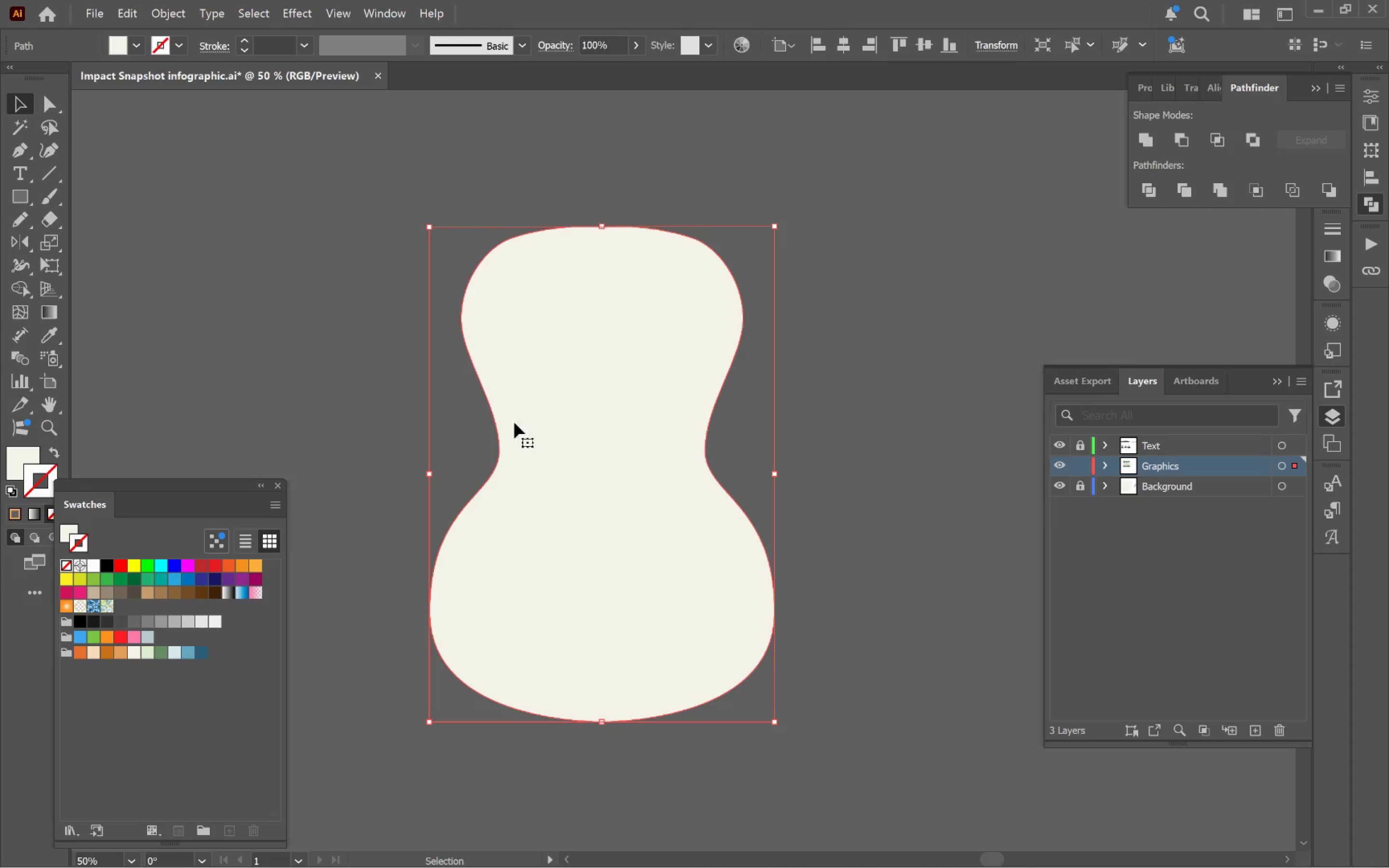 
left_click([20, 196])
 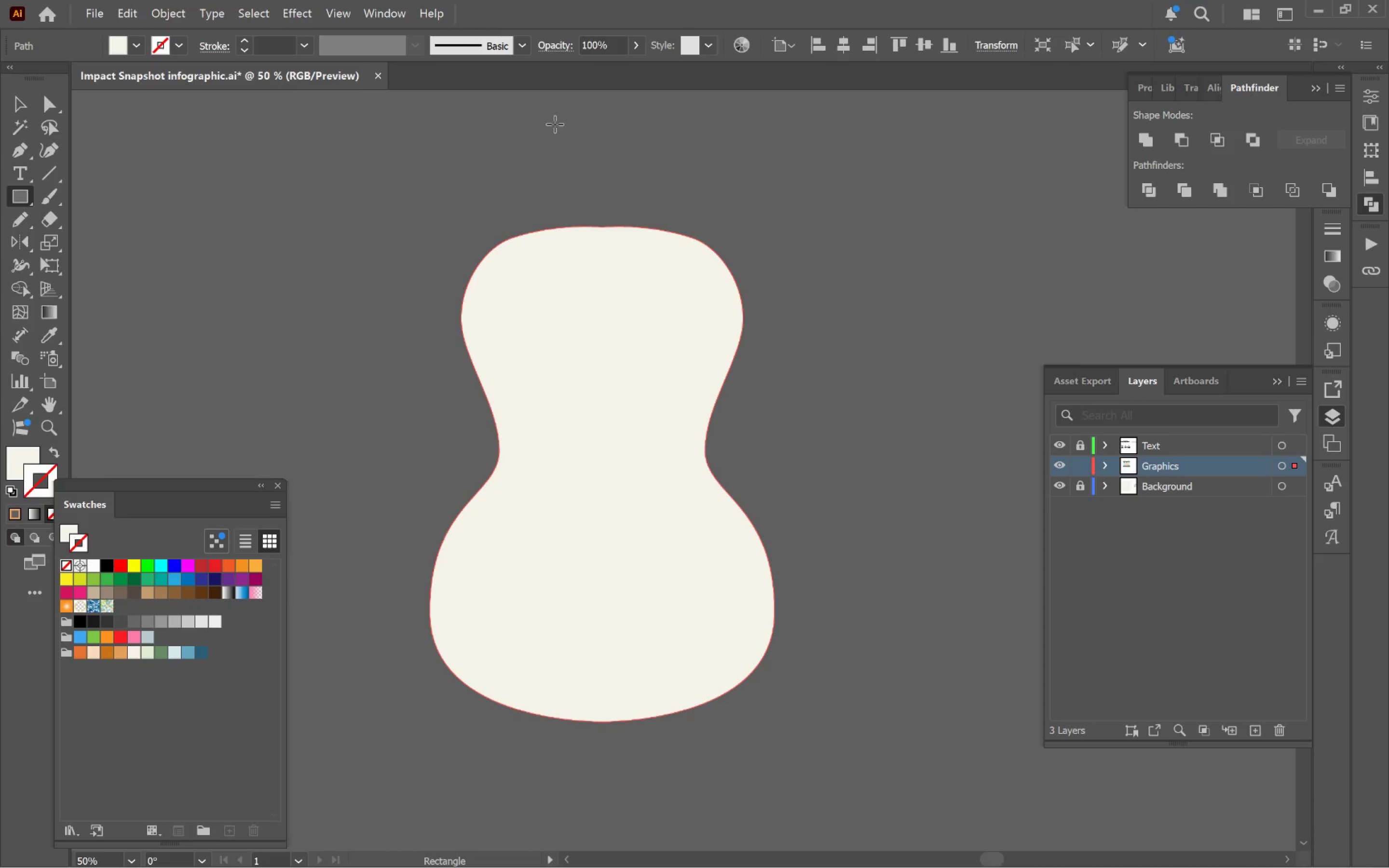 
left_click_drag(start_coordinate=[558, 117], to_coordinate=[617, 534])
 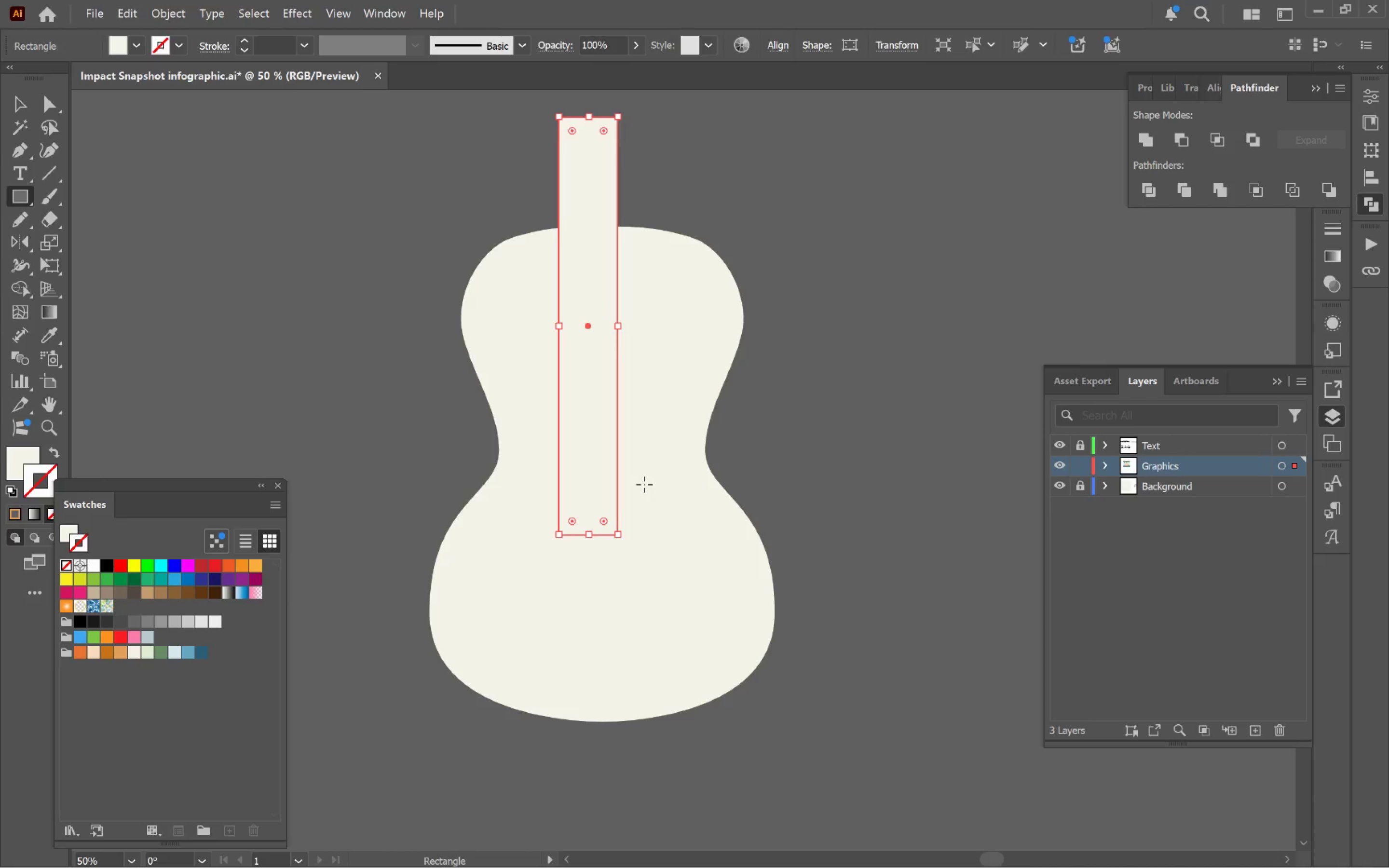 
key(V)
 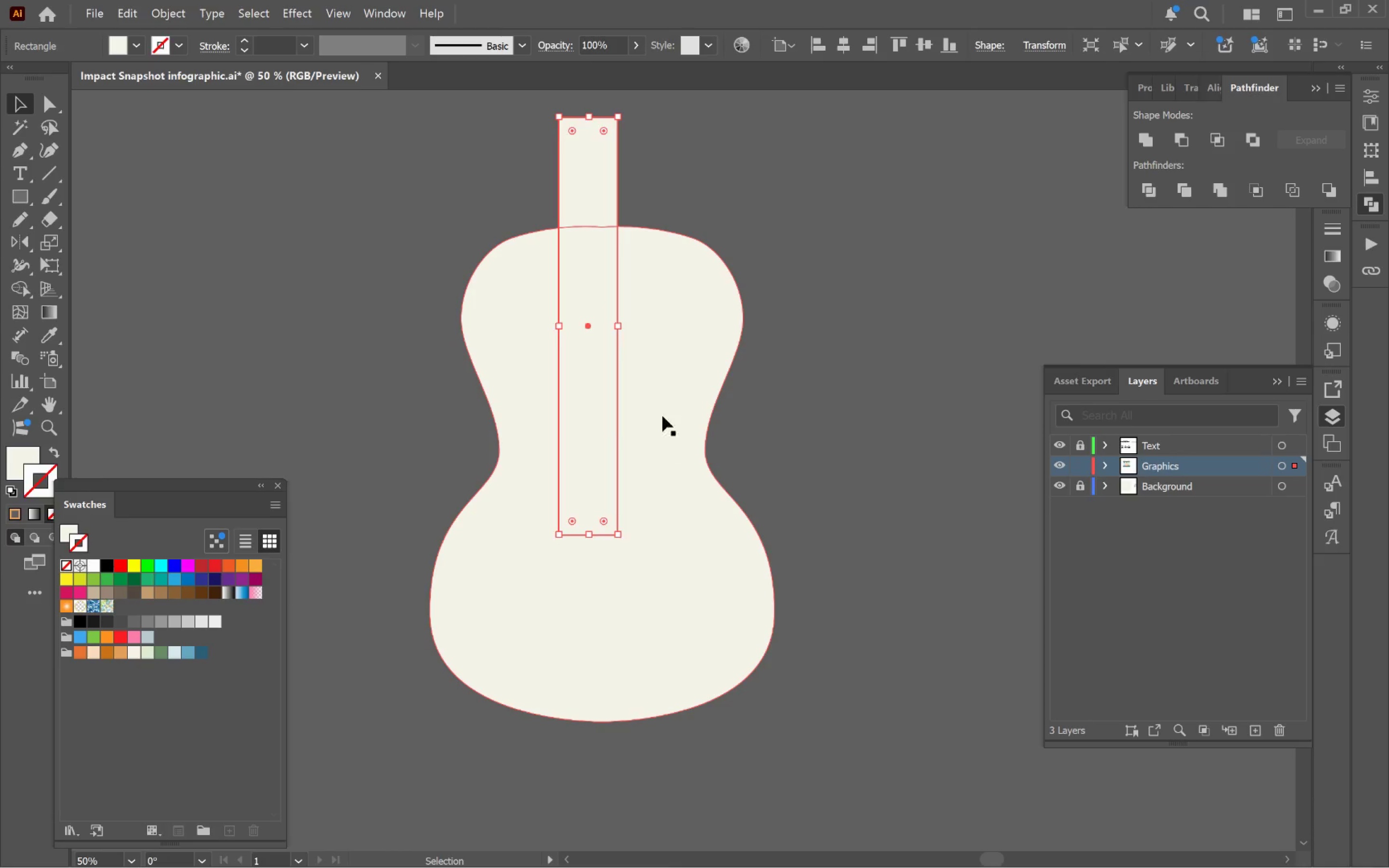 
hold_key(key=Space, duration=0.47)
 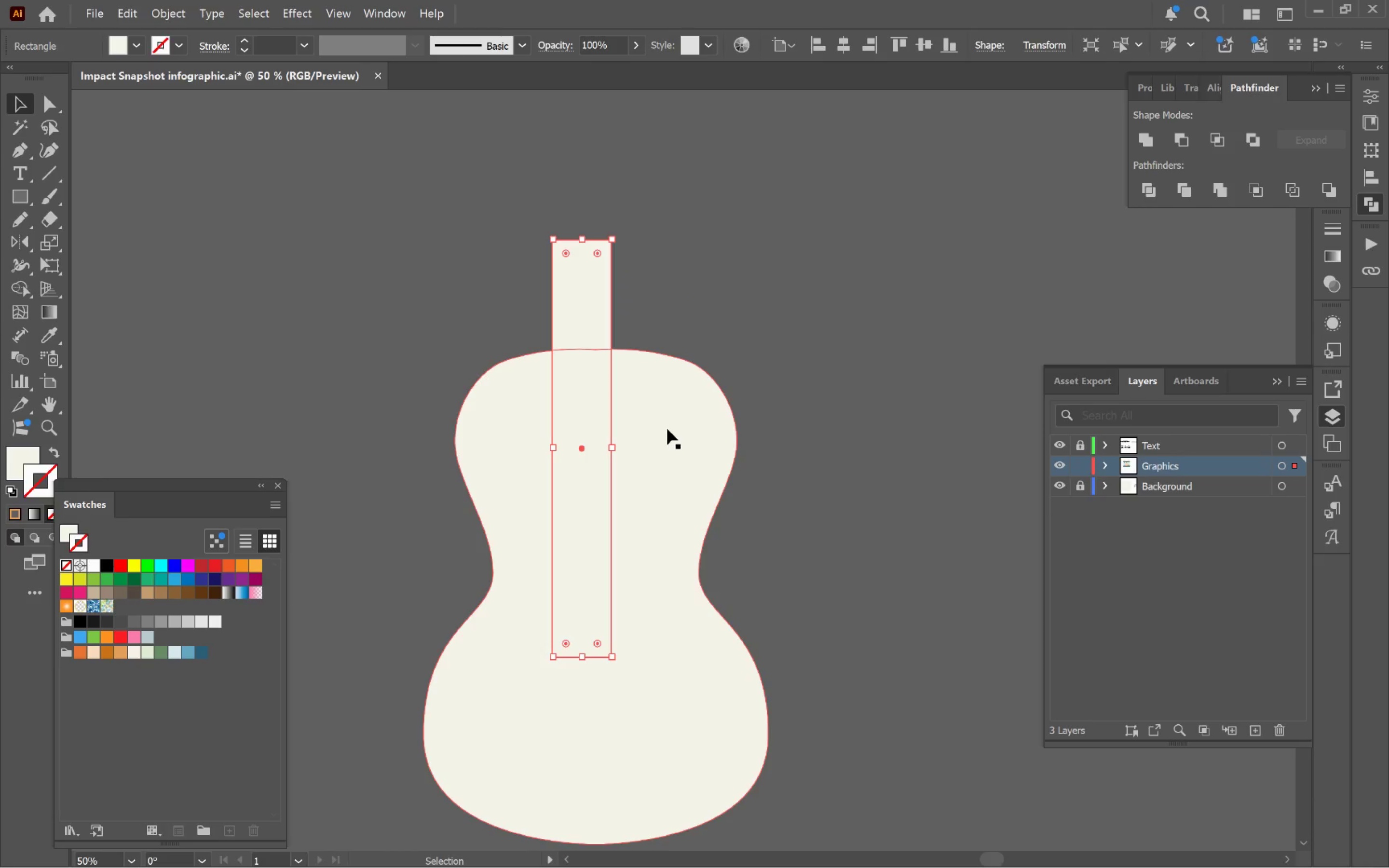 
left_click_drag(start_coordinate=[670, 395], to_coordinate=[664, 517])
 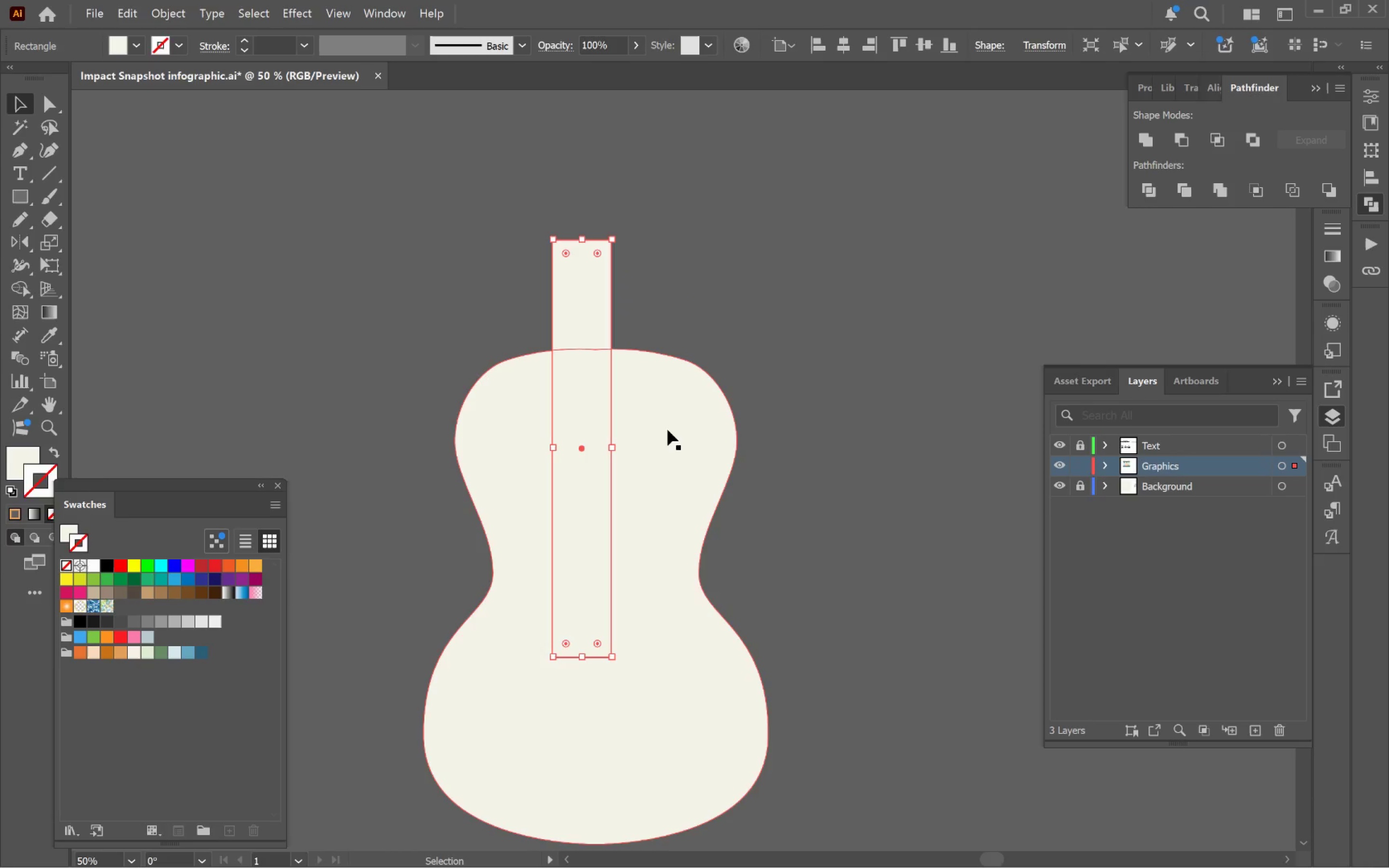 
key(Shift+ShiftLeft)
 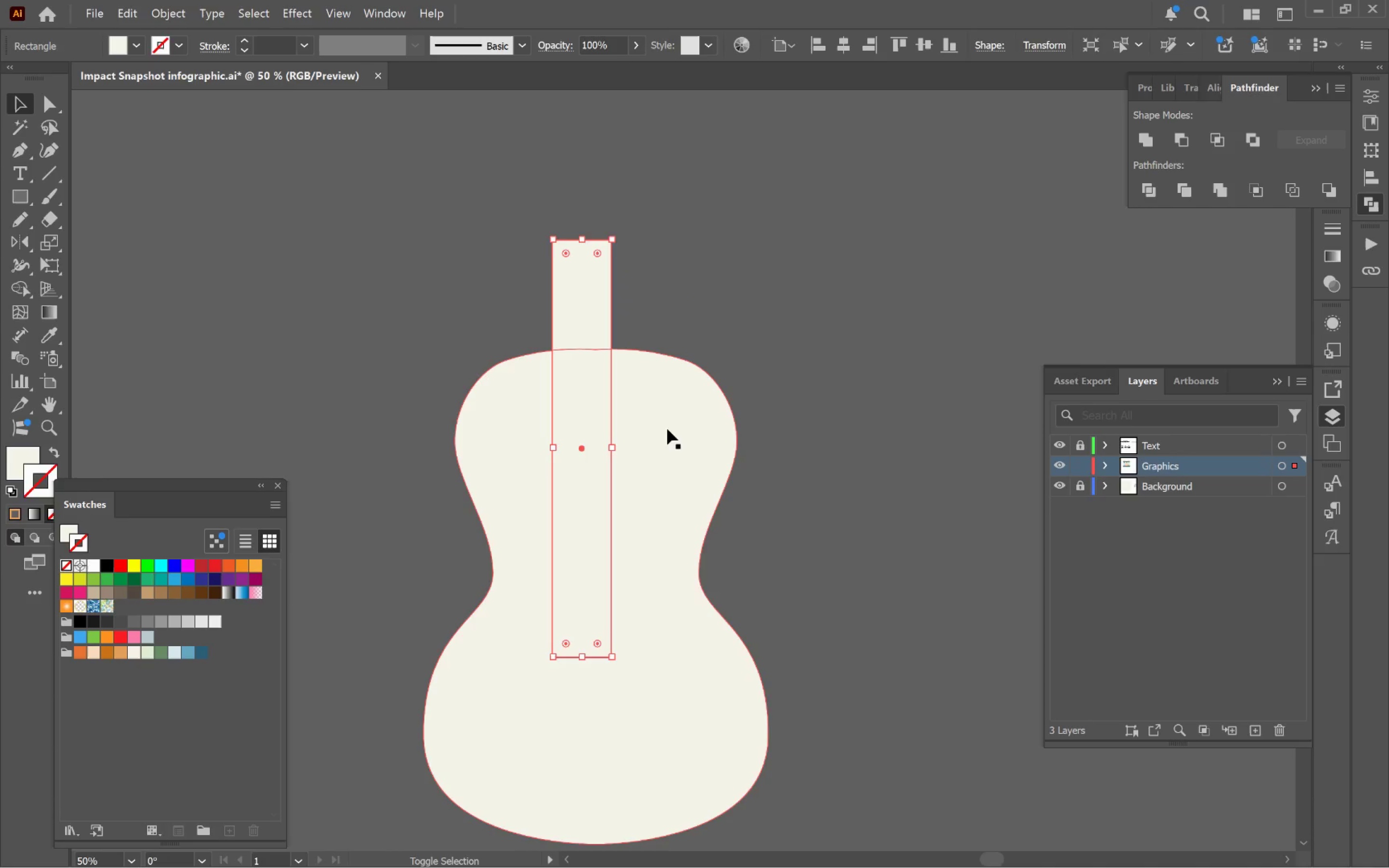 
left_click([667, 429])
 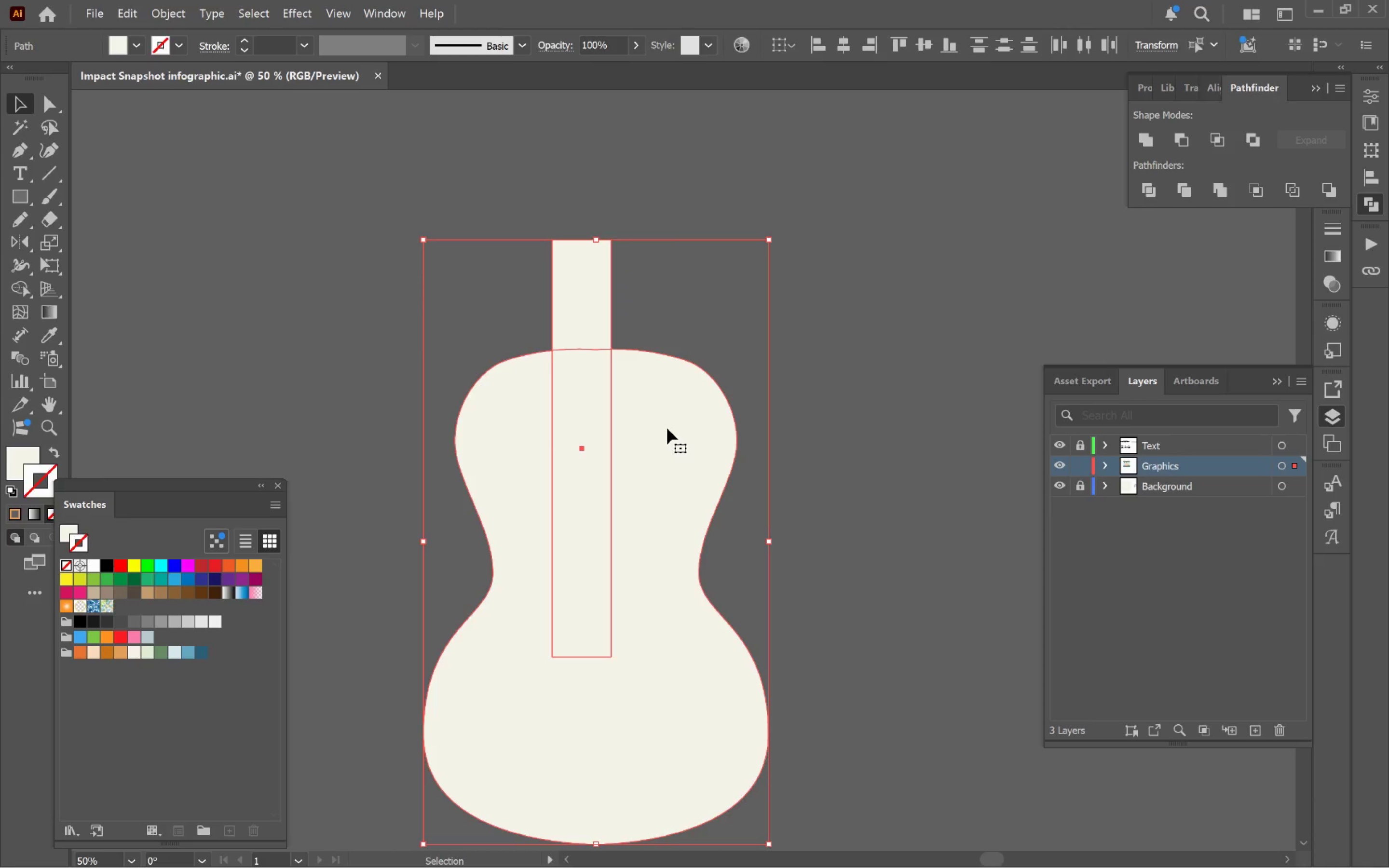 
left_click([667, 428])
 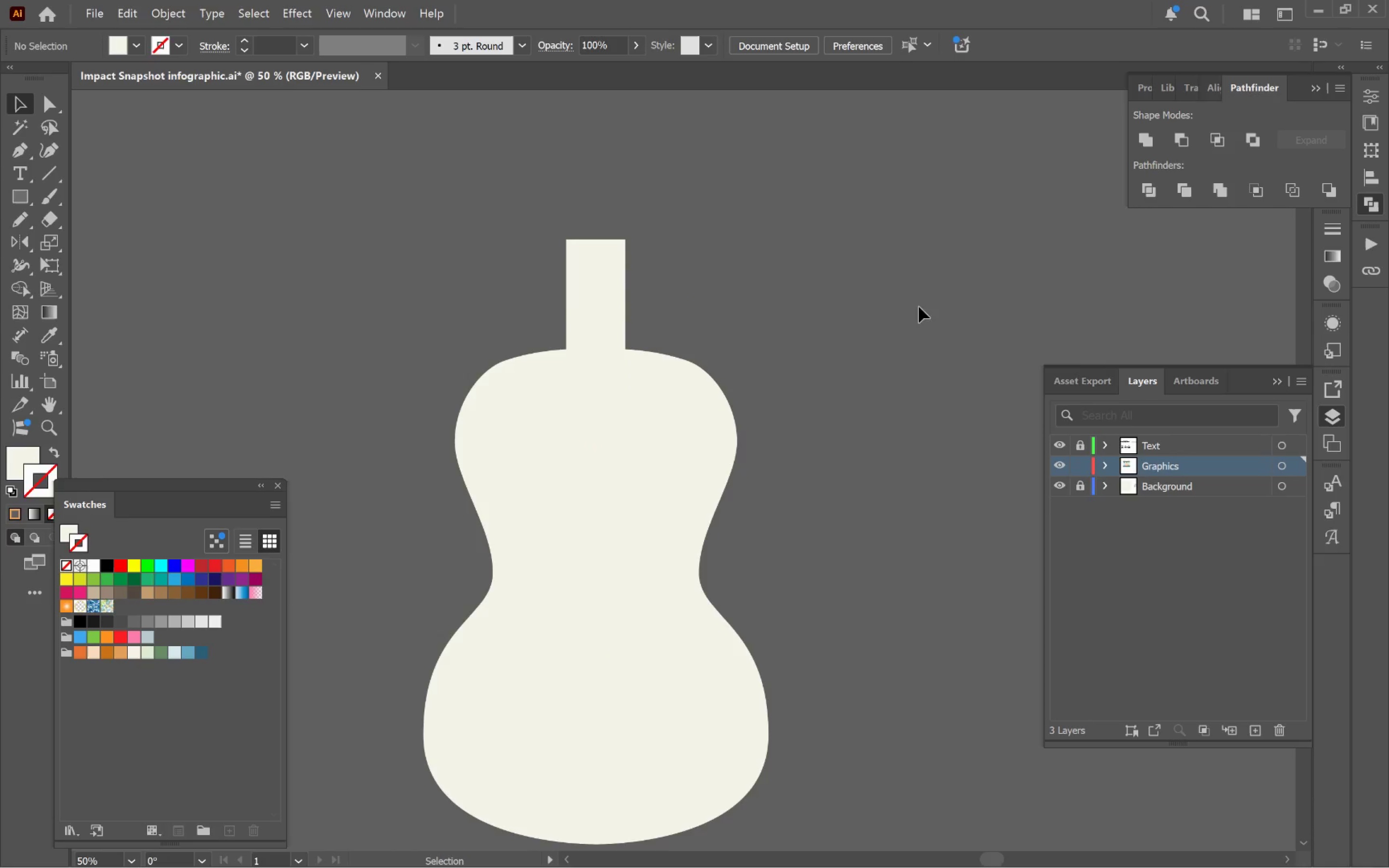 
left_click_drag(start_coordinate=[604, 348], to_coordinate=[603, 210])
 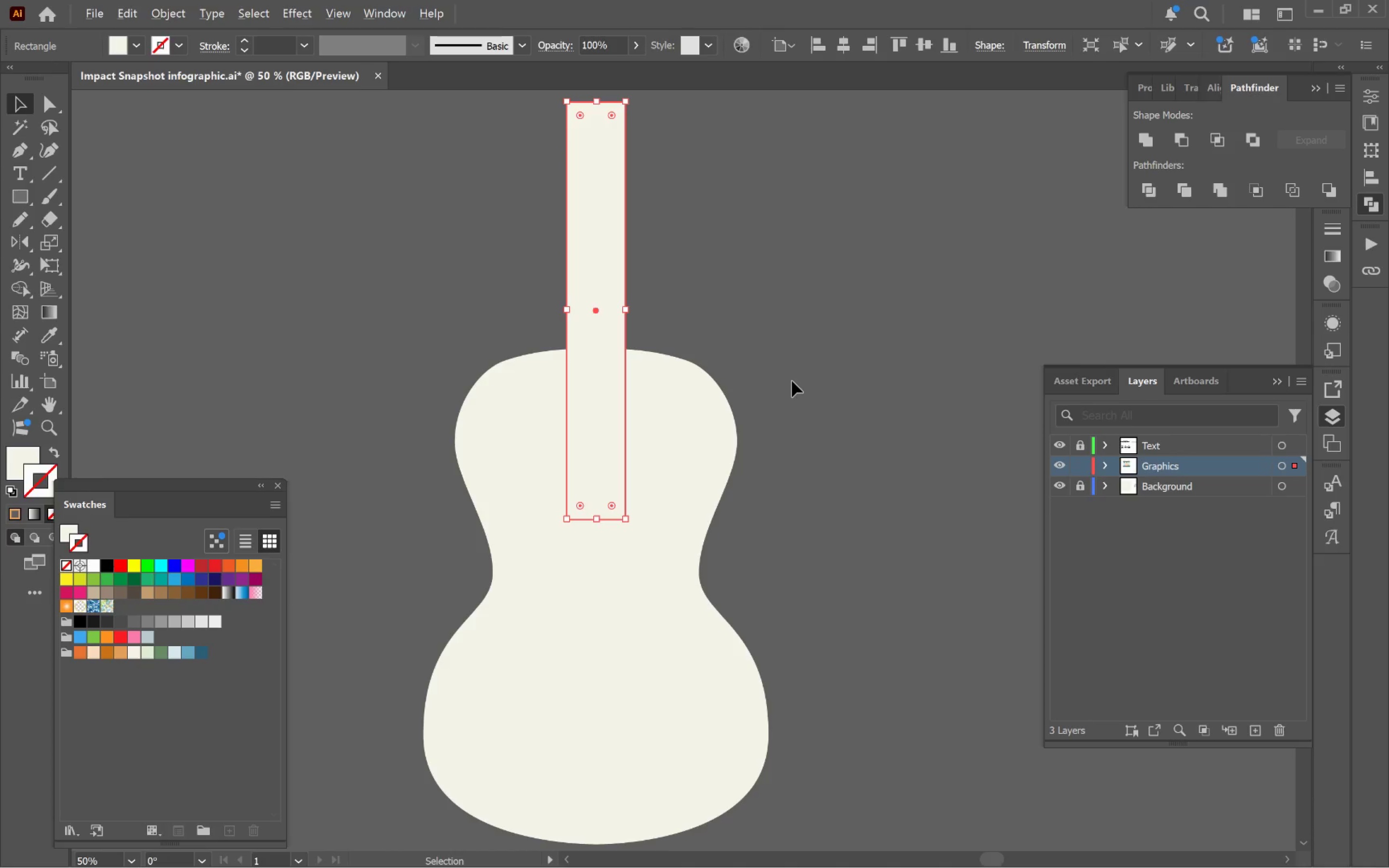 
hold_key(key=ShiftLeft, duration=1.11)
 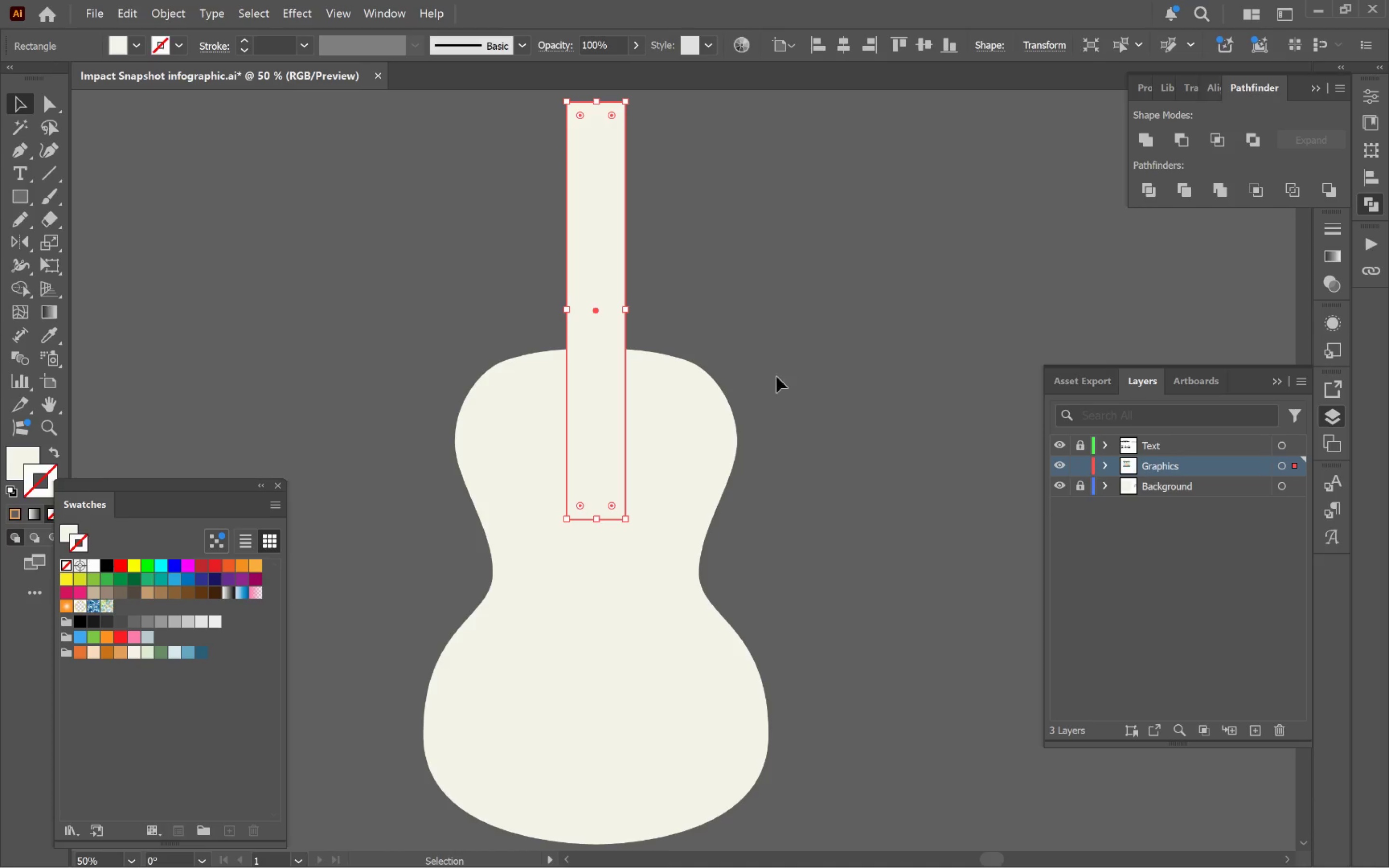 
hold_key(key=AltLeft, duration=0.39)
 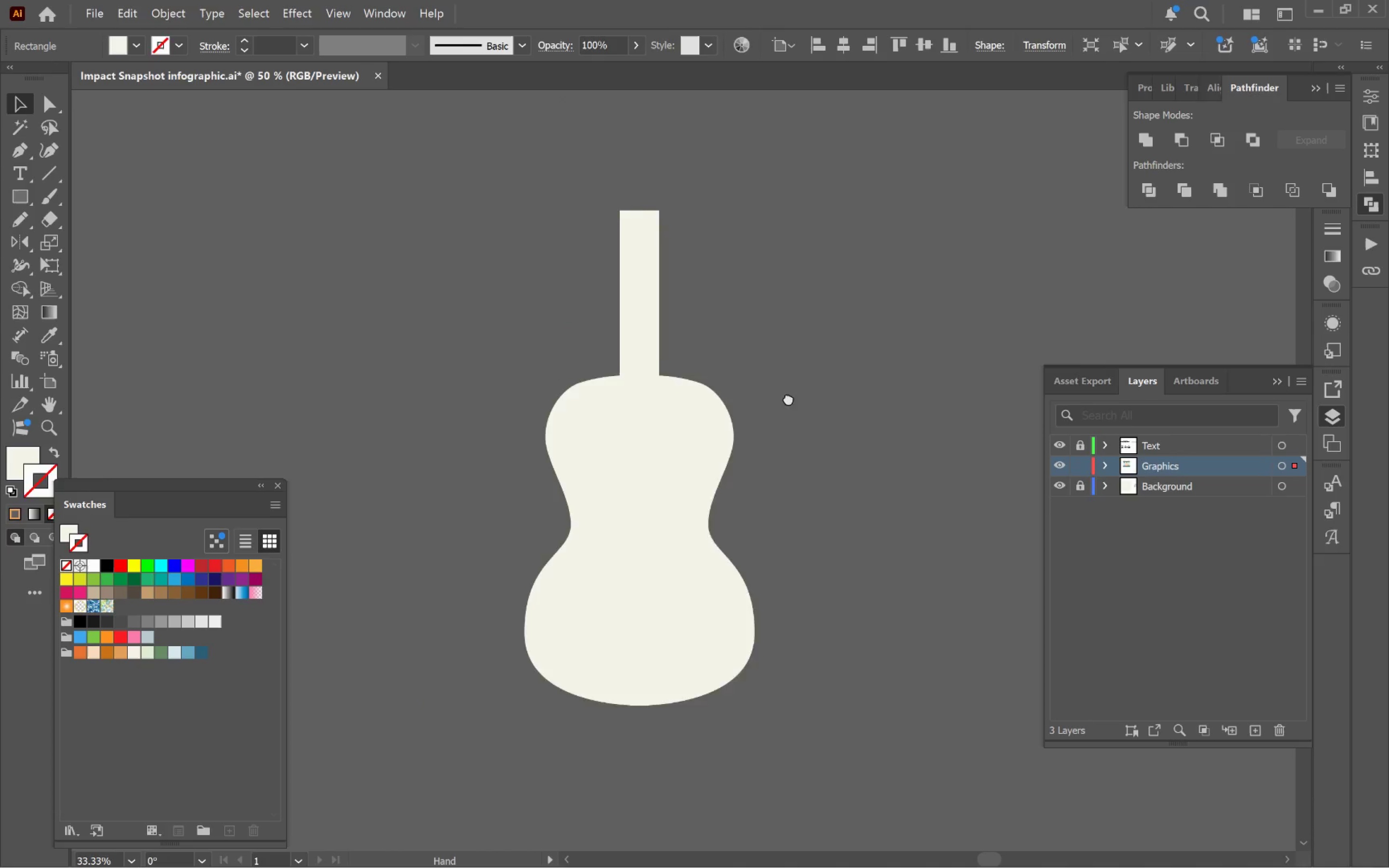 
hold_key(key=Space, duration=0.83)
 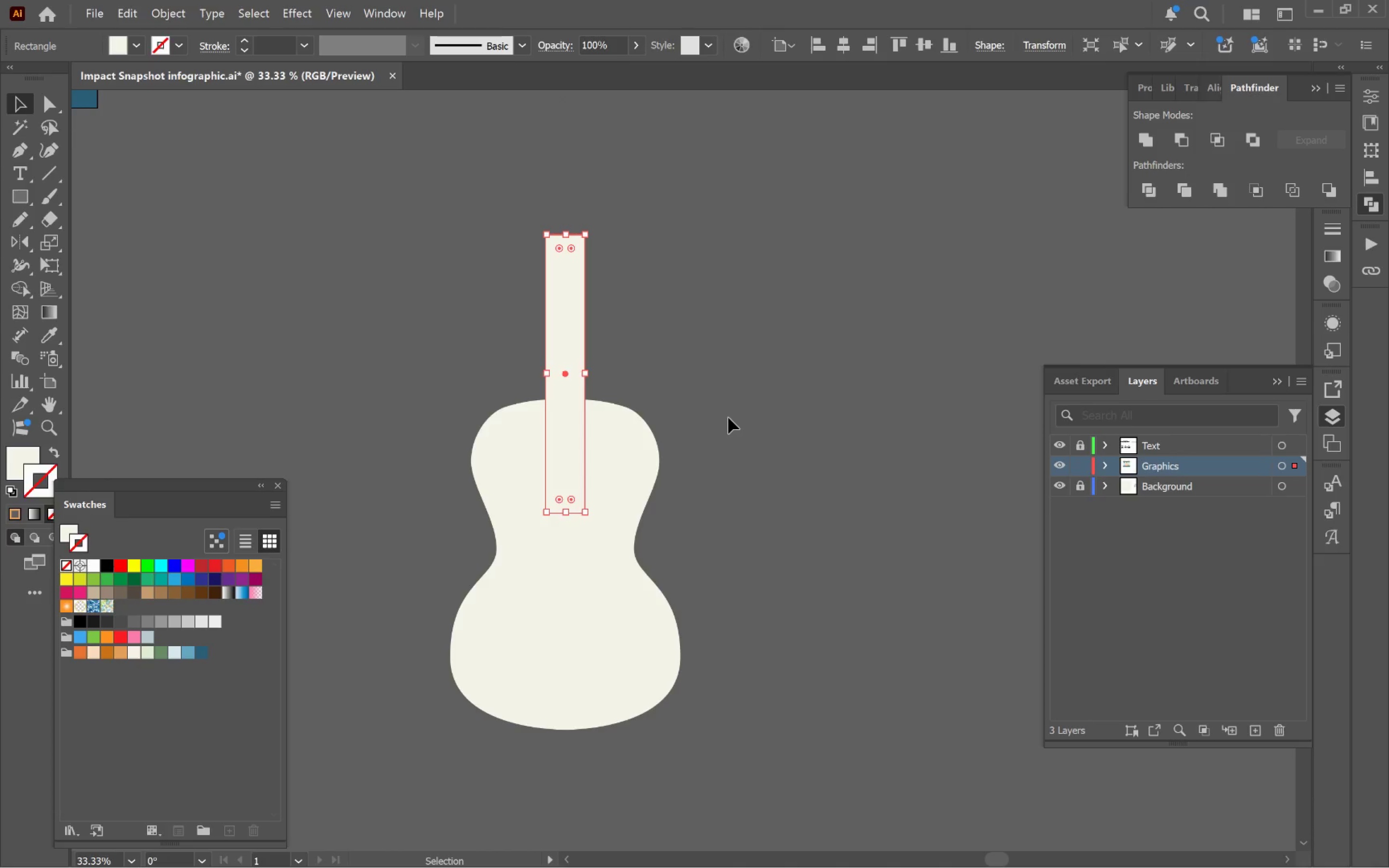 
left_click_drag(start_coordinate=[825, 381], to_coordinate=[729, 420])
 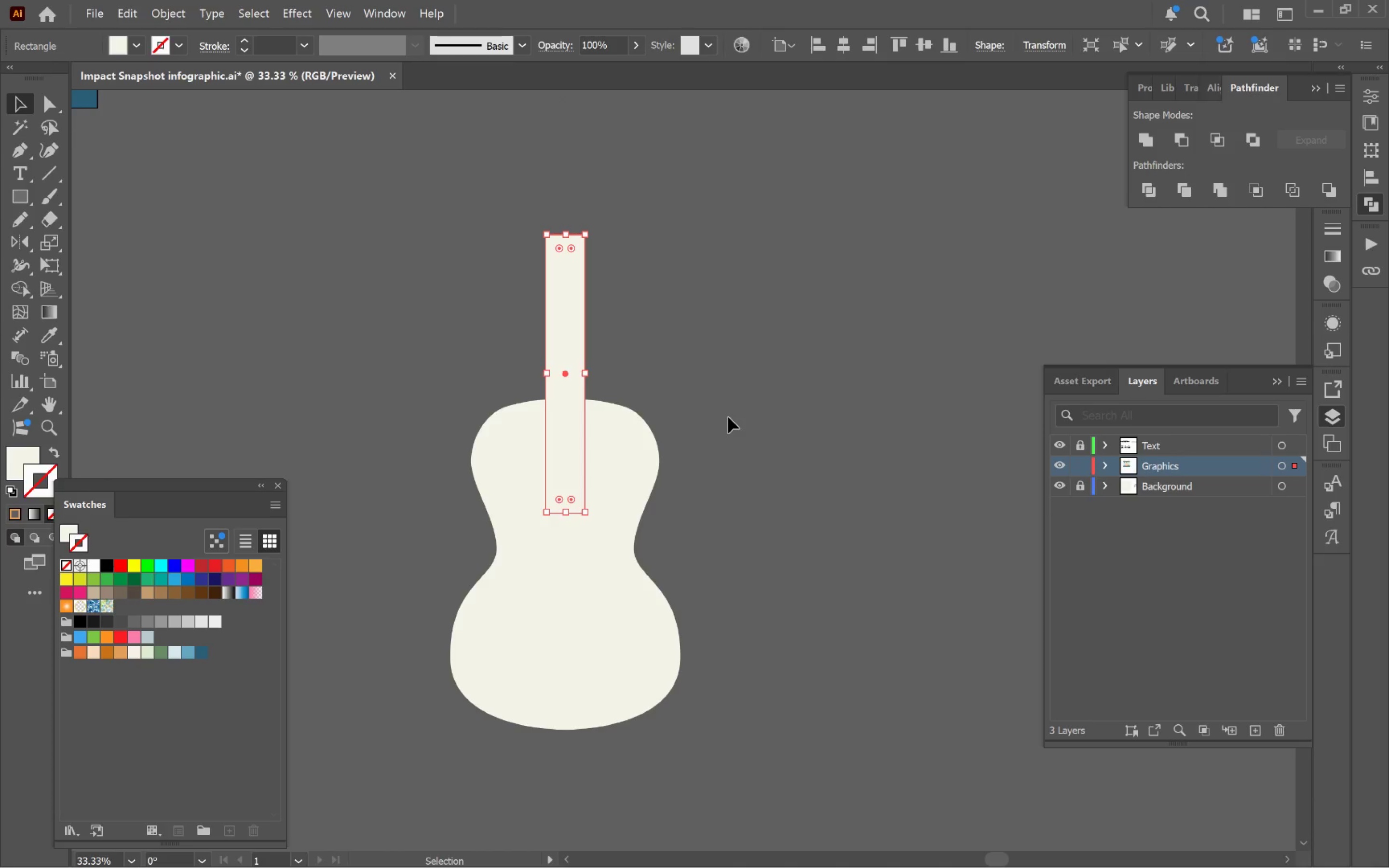 
scroll: coordinate [792, 381], scroll_direction: down, amount: 1.0
 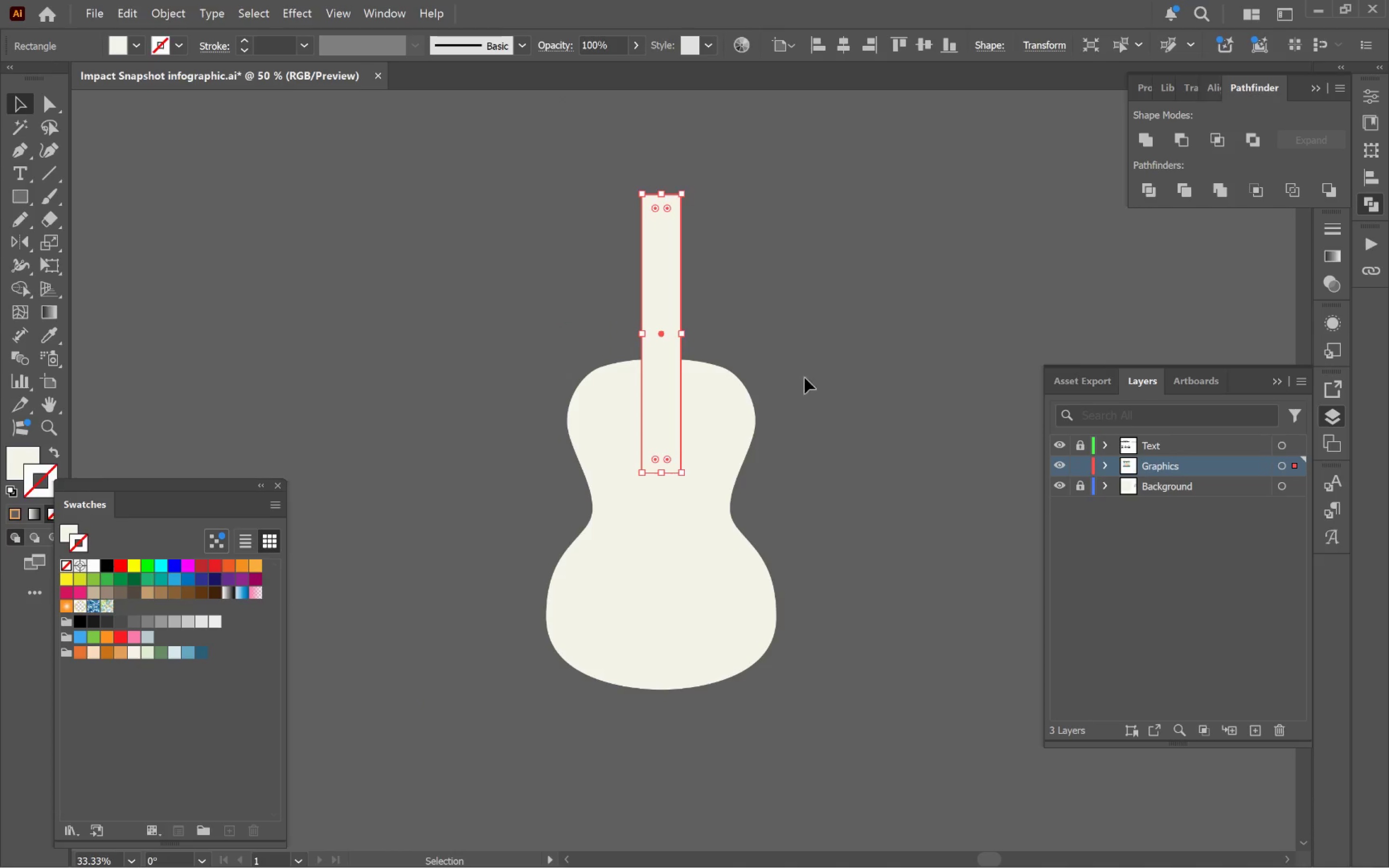 
hold_key(key=Space, duration=0.73)
 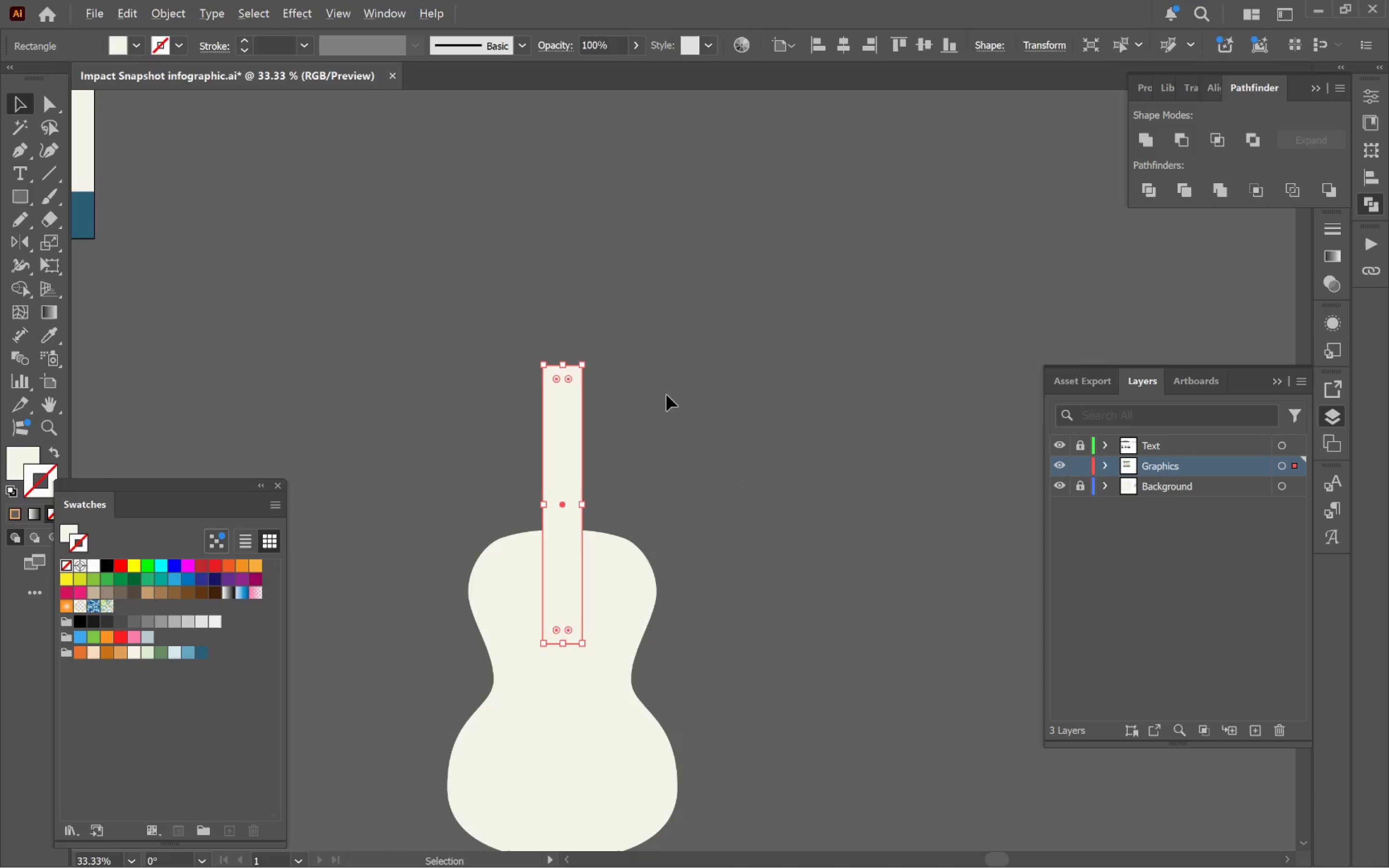 
left_click_drag(start_coordinate=[743, 388], to_coordinate=[740, 518])
 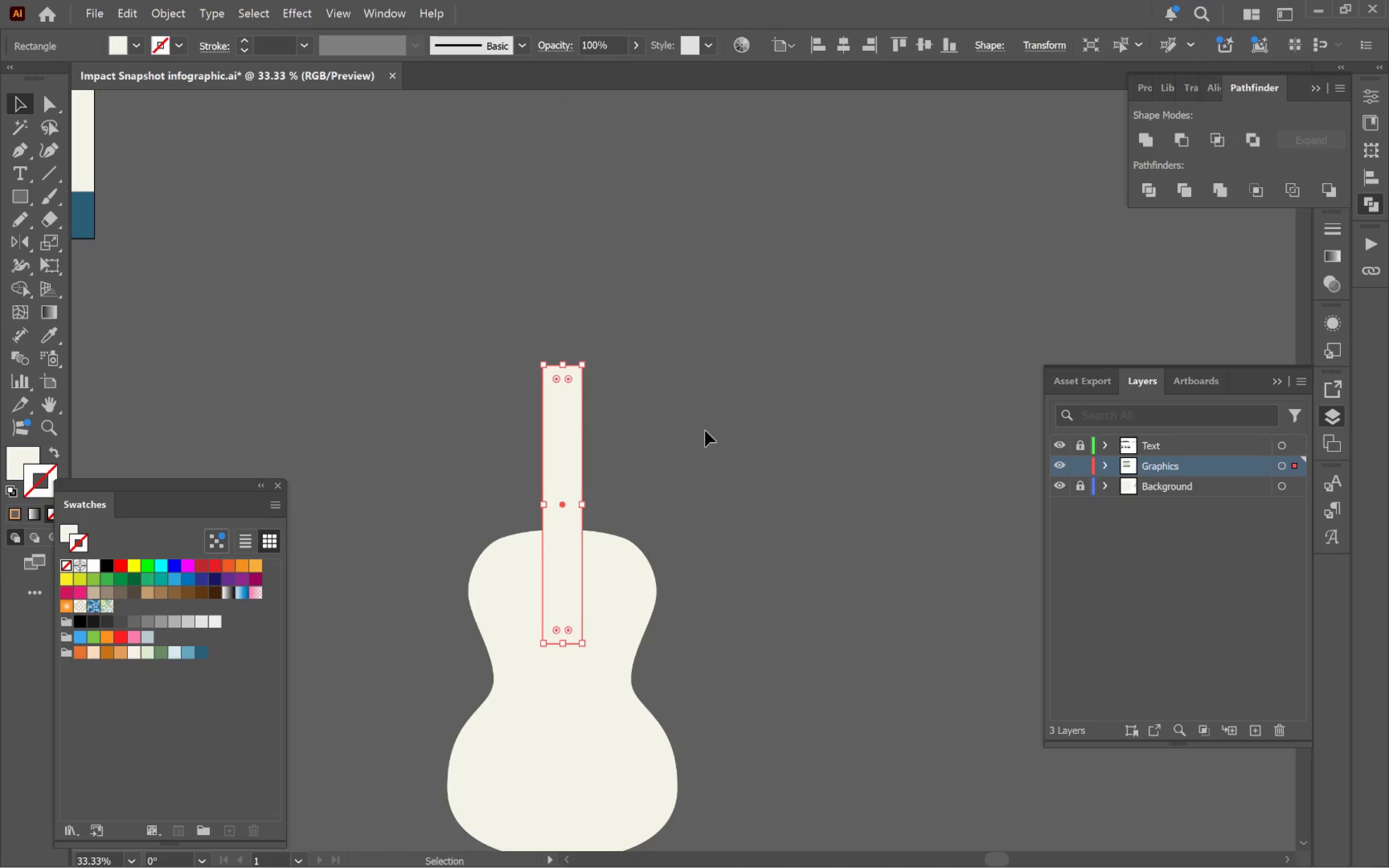 
hold_key(key=AltLeft, duration=0.66)
 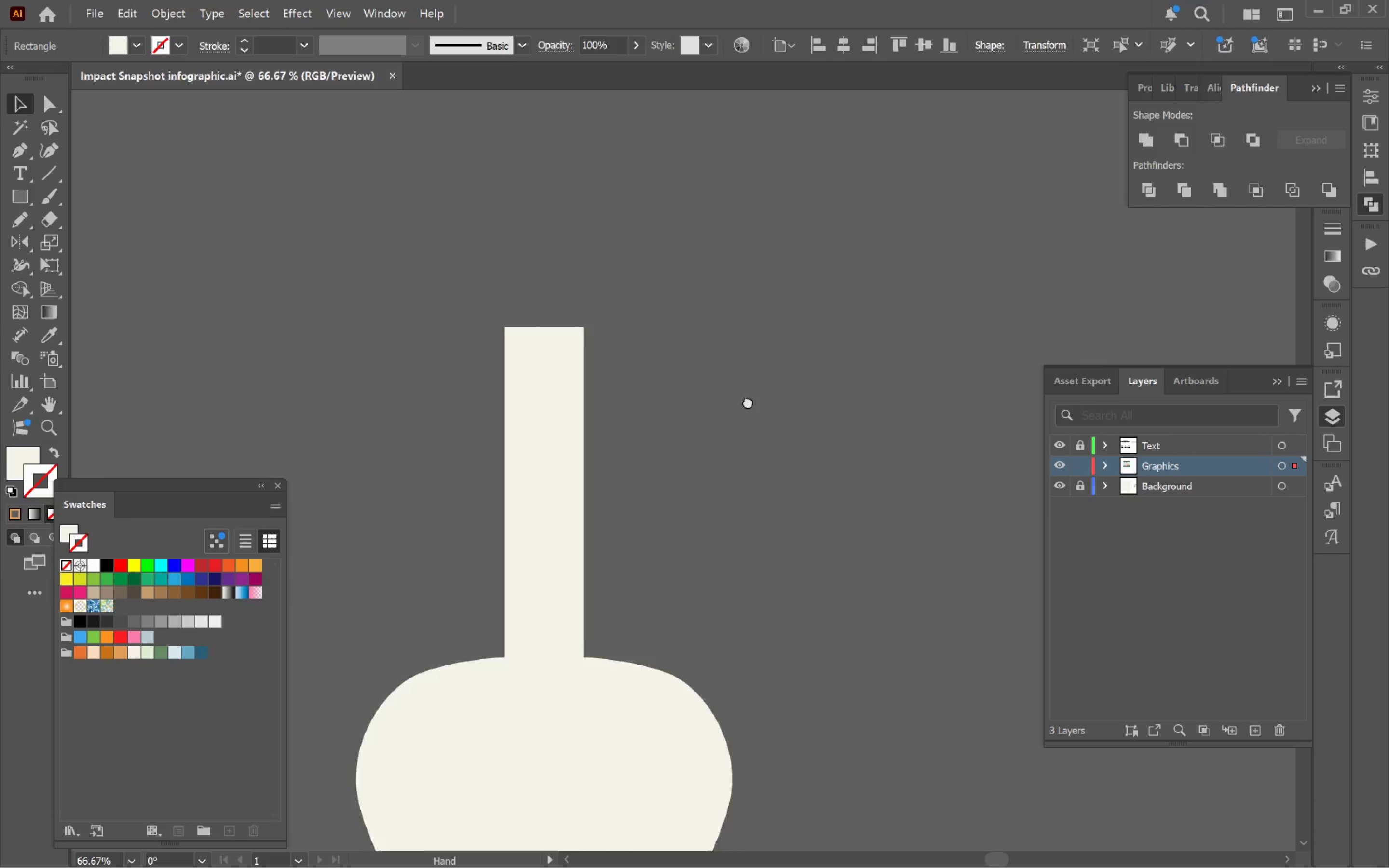 
hold_key(key=Space, duration=0.59)
 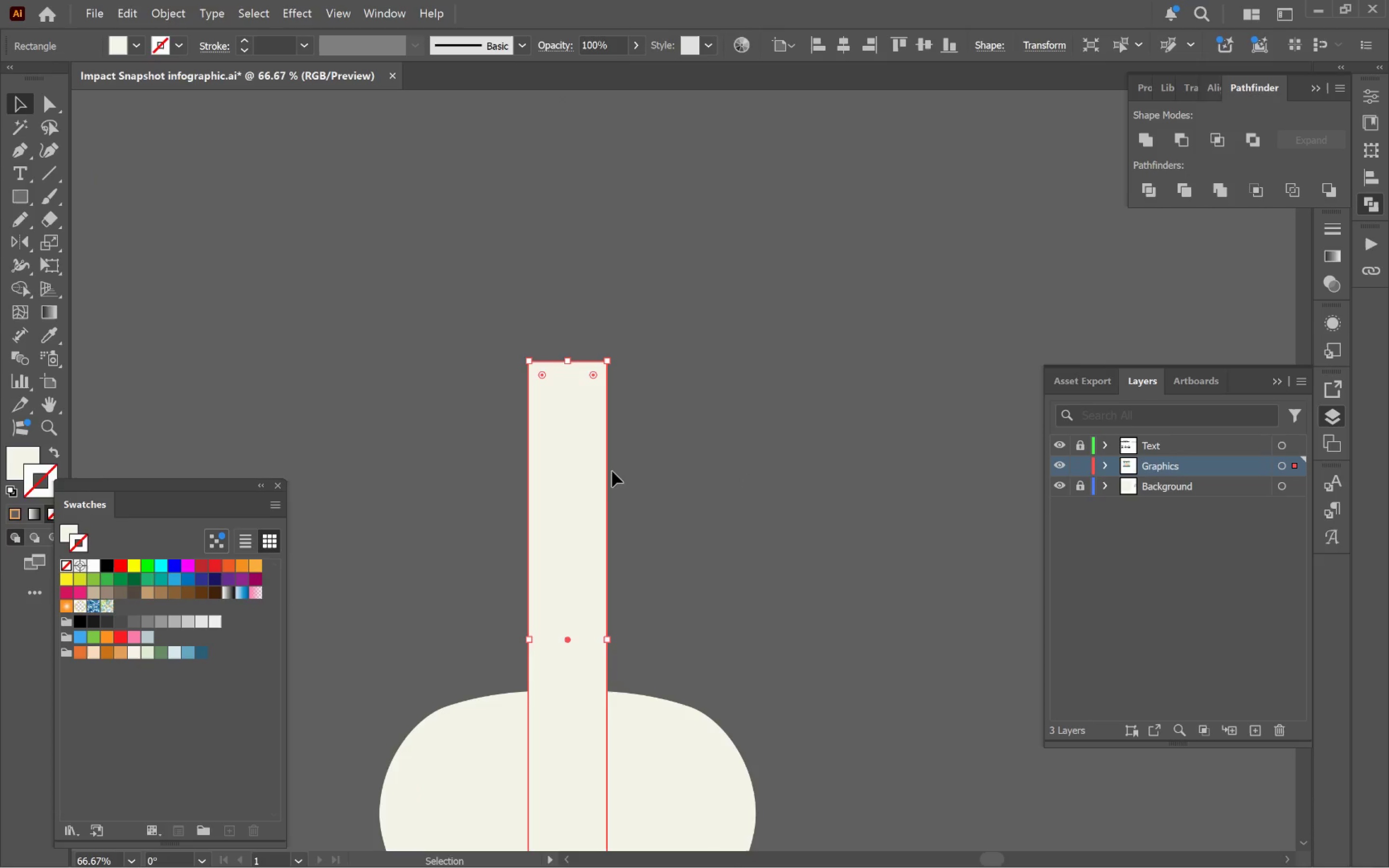 
scroll: coordinate [667, 395], scroll_direction: up, amount: 2.0
 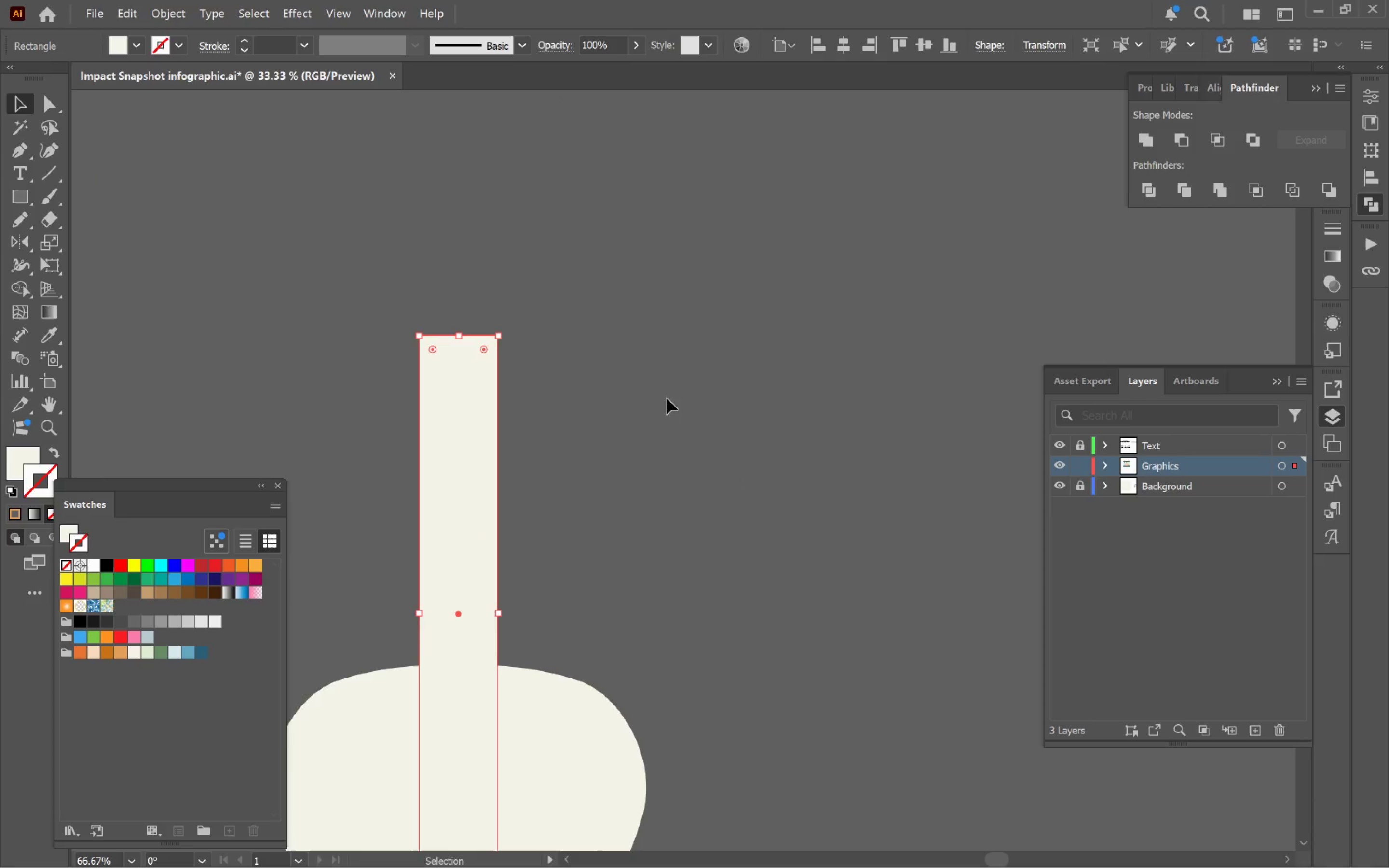 
left_click_drag(start_coordinate=[649, 405], to_coordinate=[759, 430])
 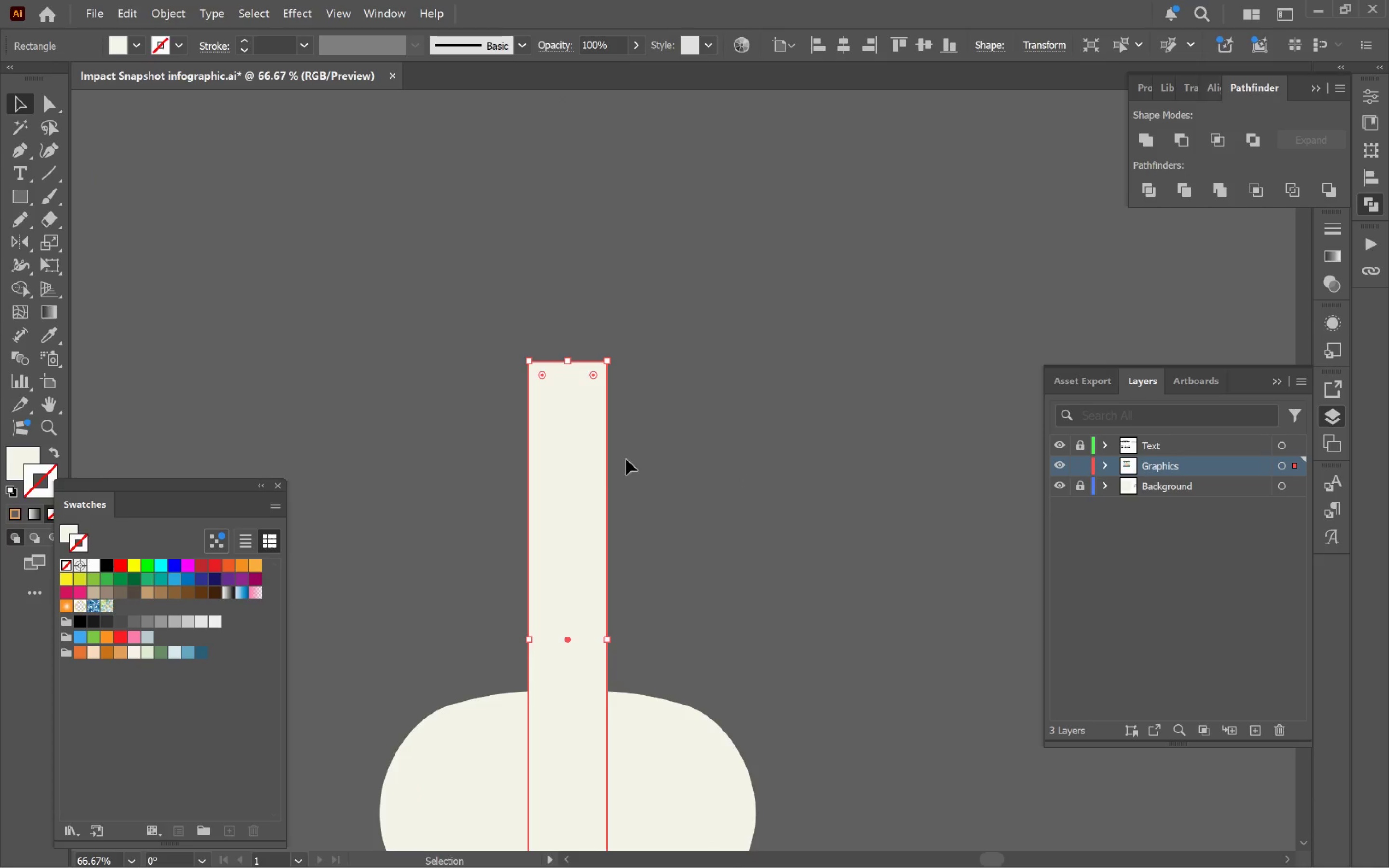 
hold_key(key=AltLeft, duration=0.88)
left_click_drag(start_coordinate=[593, 478], to_coordinate=[592, 315])
 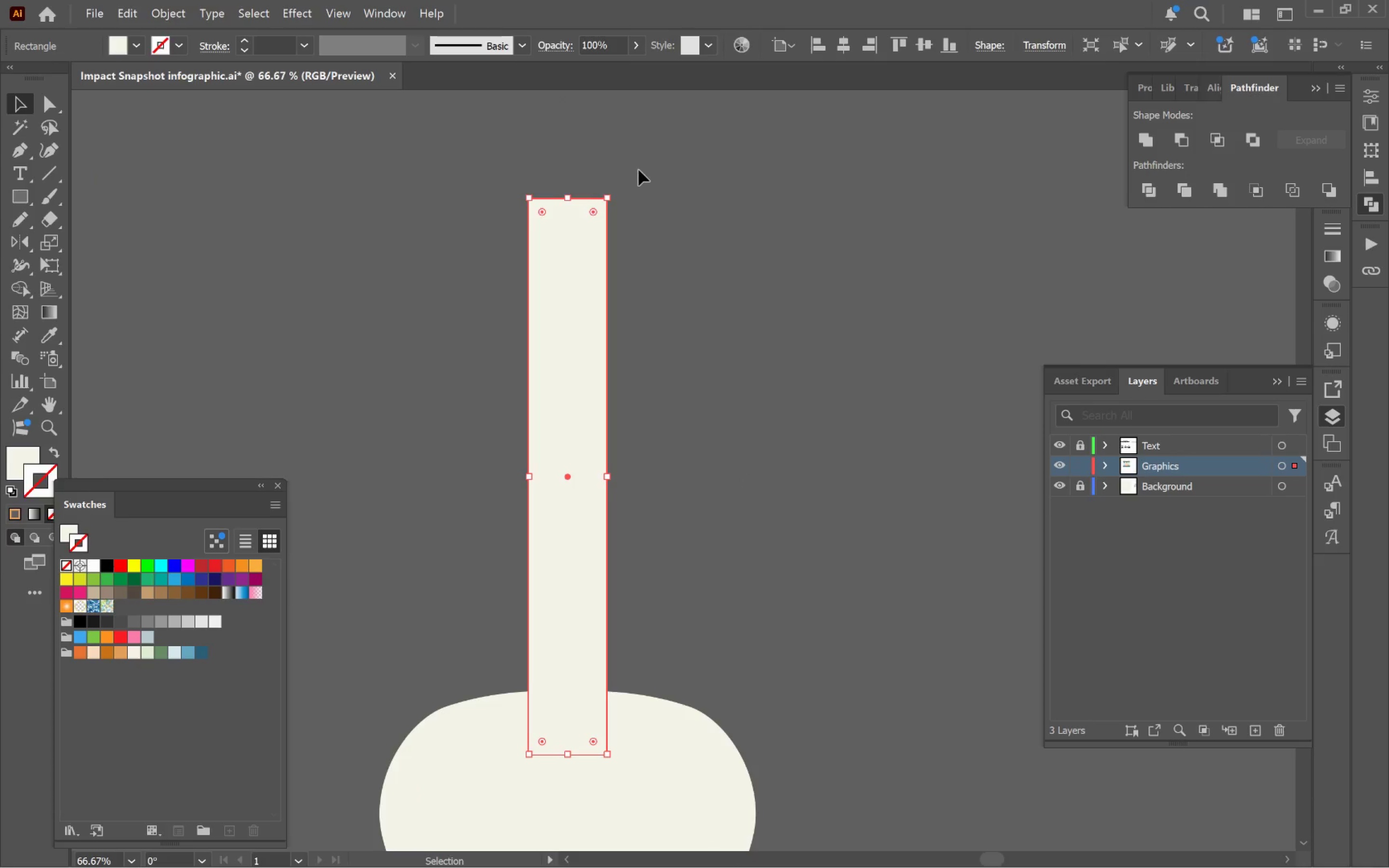 
hold_key(key=ShiftLeft, duration=0.69)
 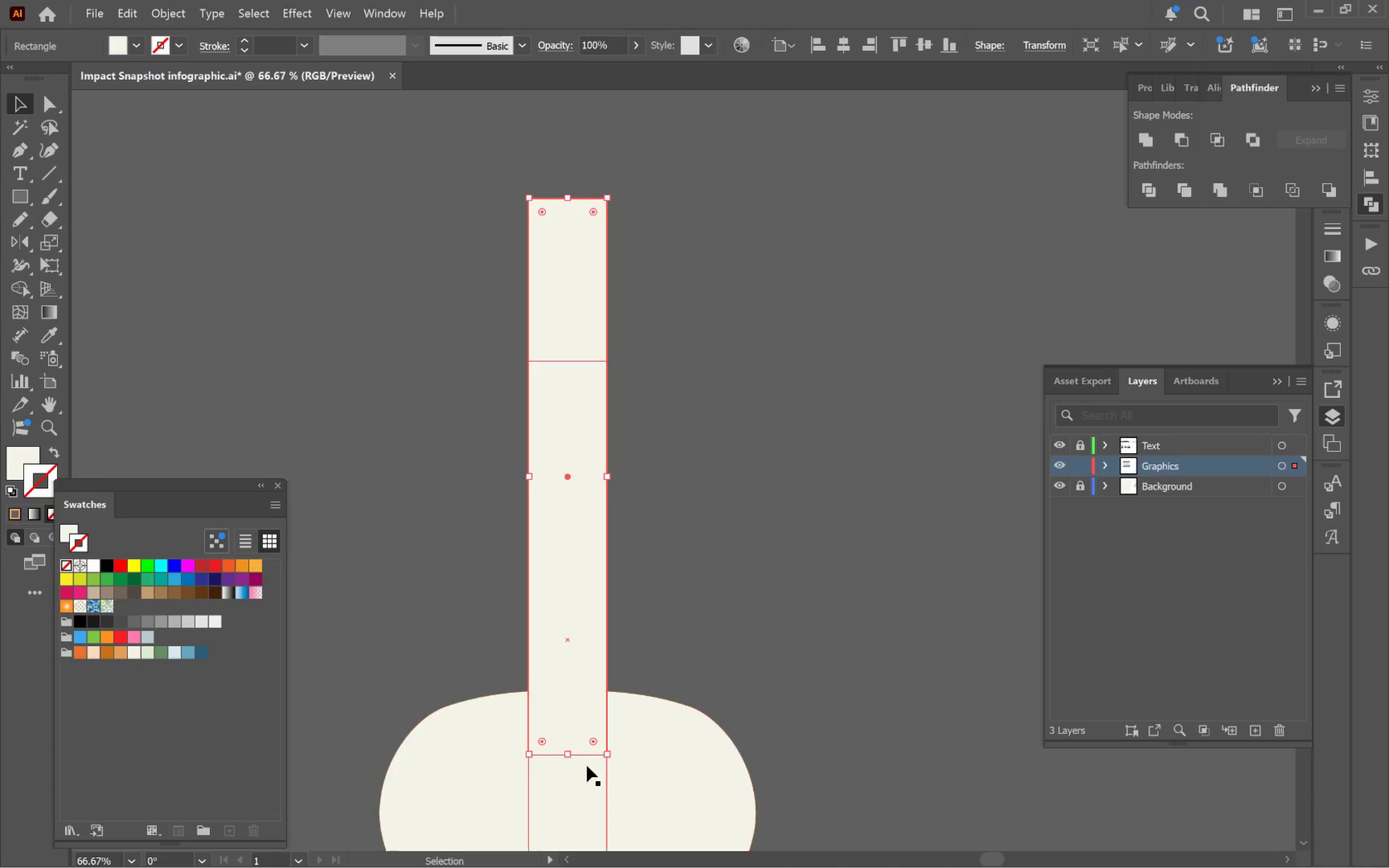 
left_click_drag(start_coordinate=[569, 754], to_coordinate=[552, 284])
 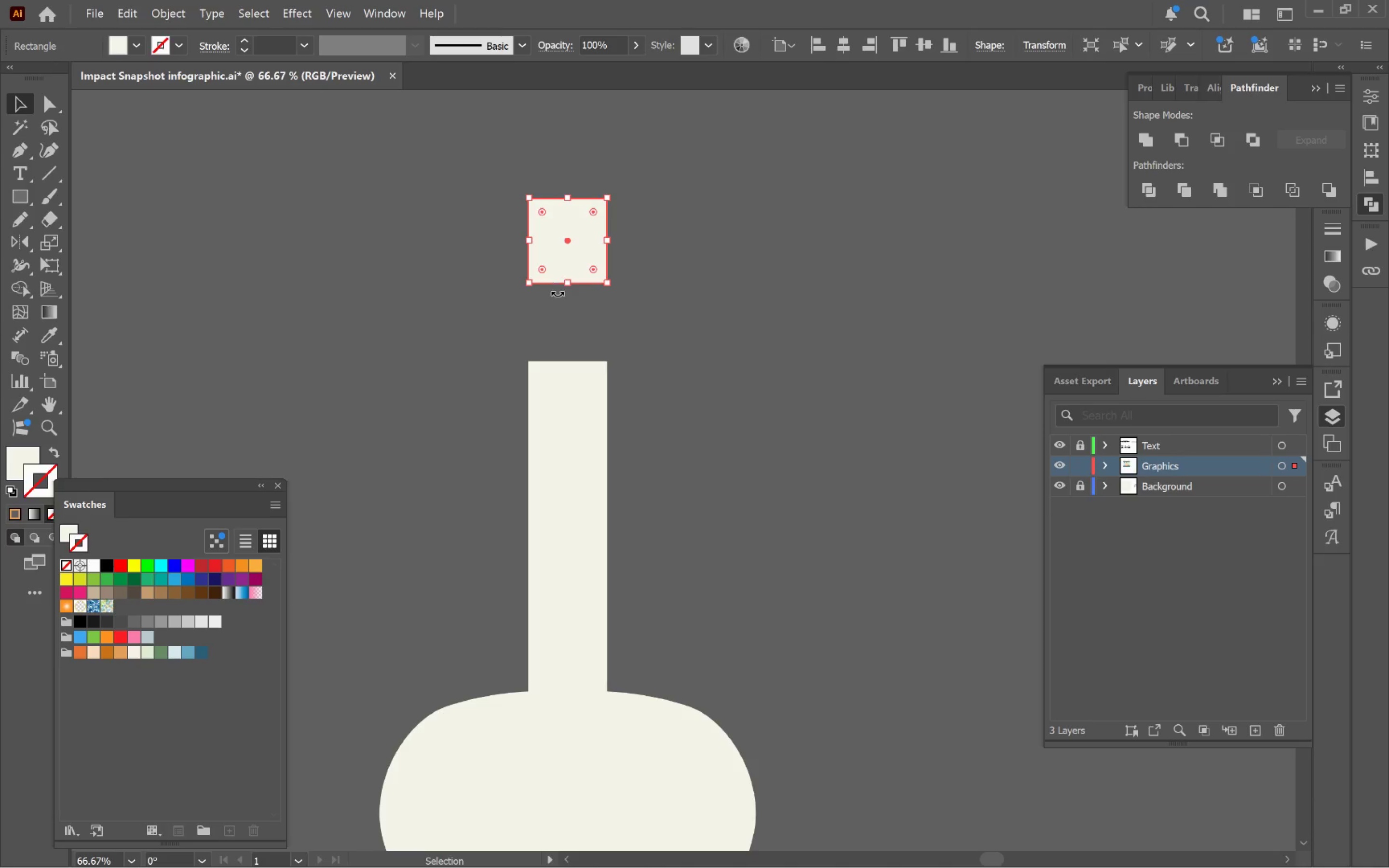 
hold_key(key=AltLeft, duration=0.36)
 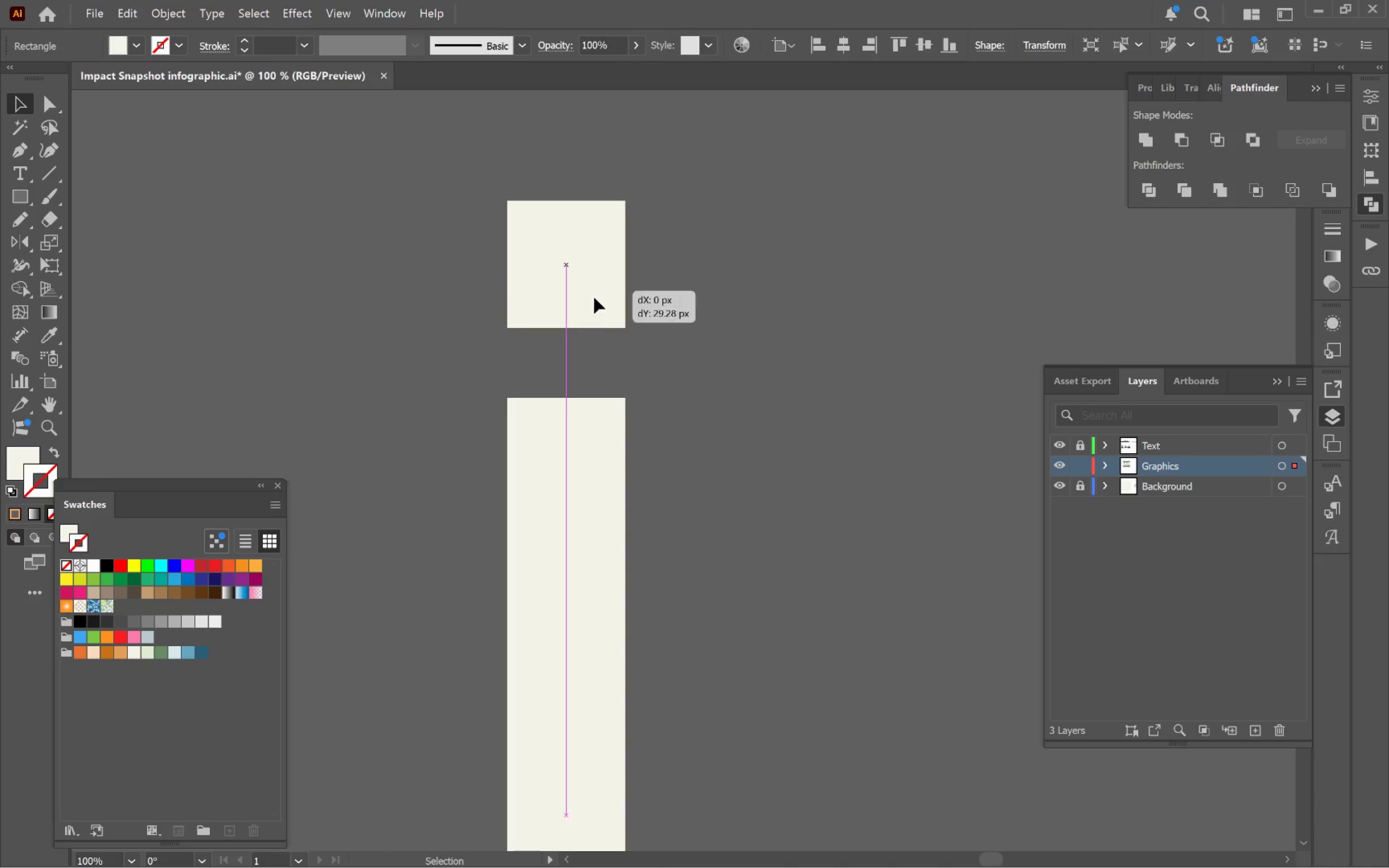 
left_click_drag(start_coordinate=[587, 244], to_coordinate=[593, 334])
 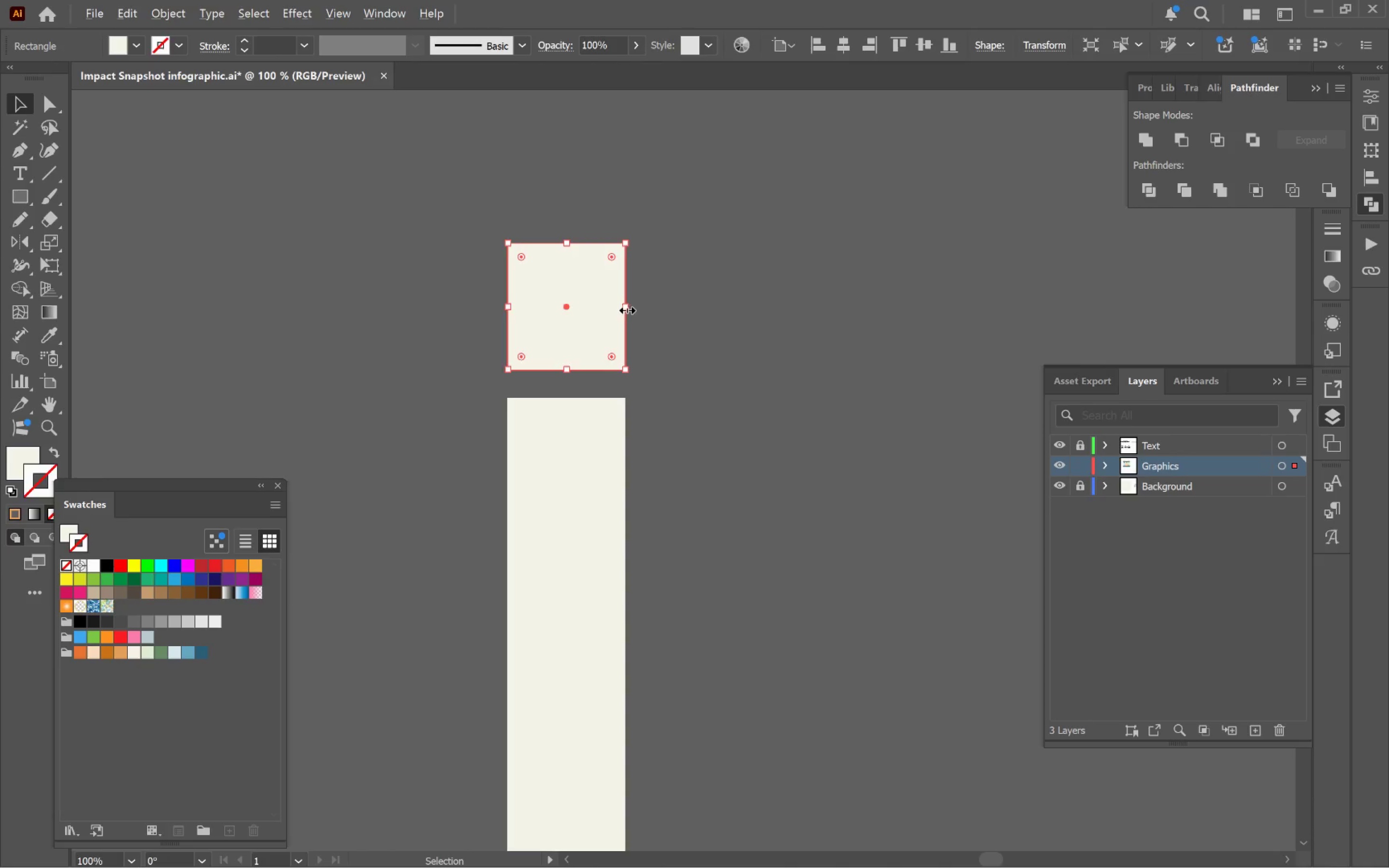 
hold_key(key=ShiftLeft, duration=0.78)
 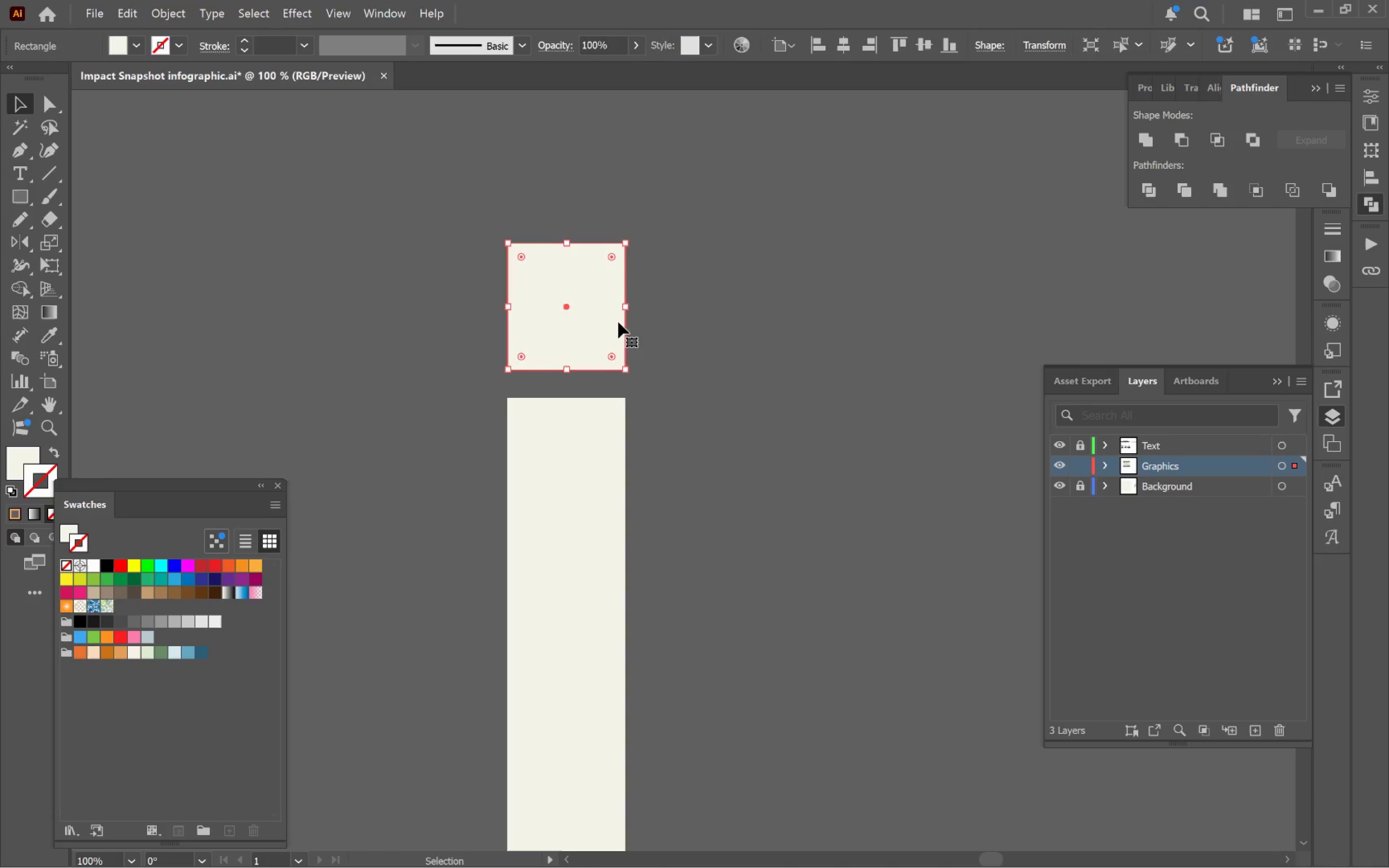 
scroll: coordinate [571, 288], scroll_direction: up, amount: 1.0
 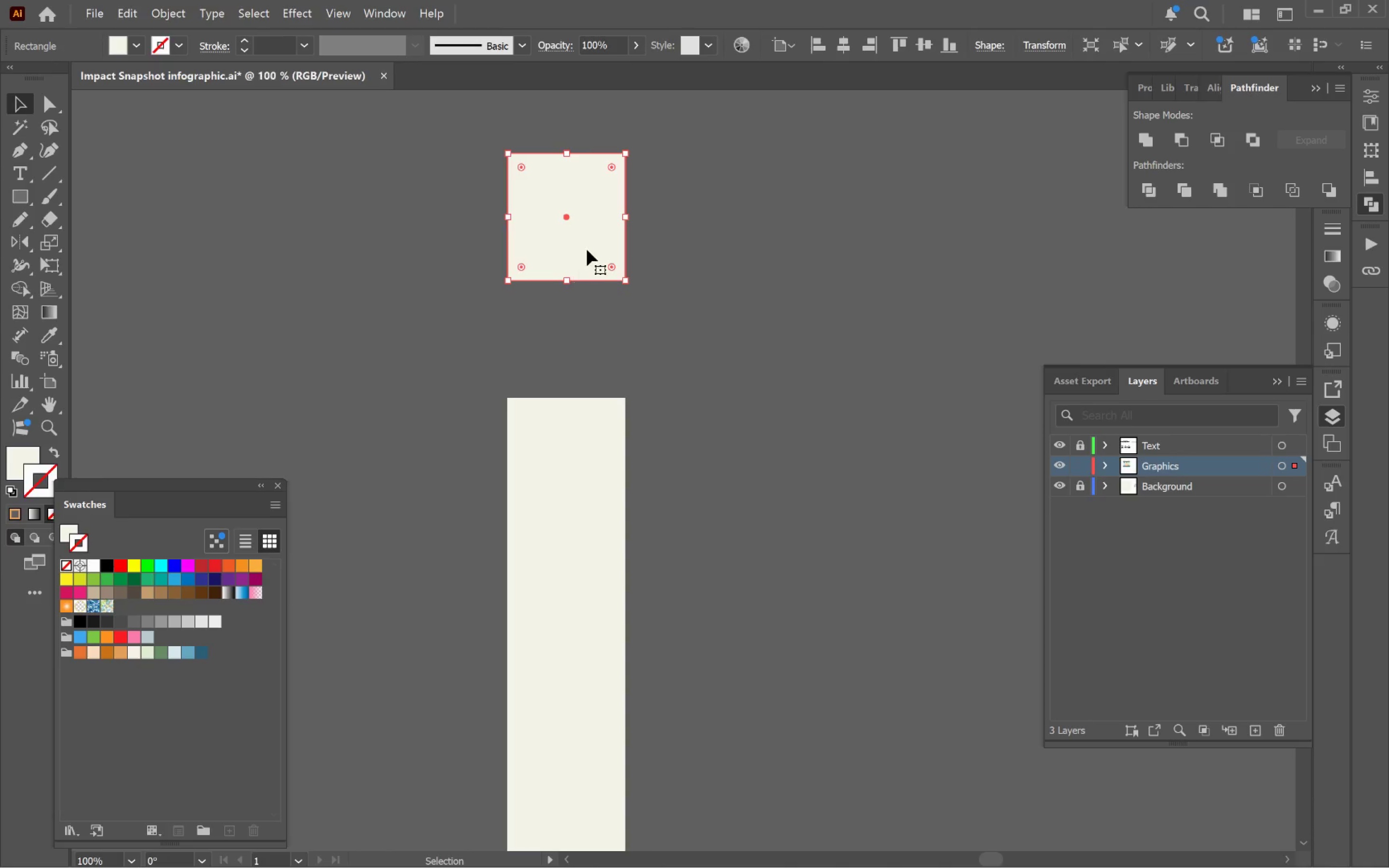 
hold_key(key=AltLeft, duration=1.64)
left_click_drag(start_coordinate=[625, 308], to_coordinate=[648, 313])
 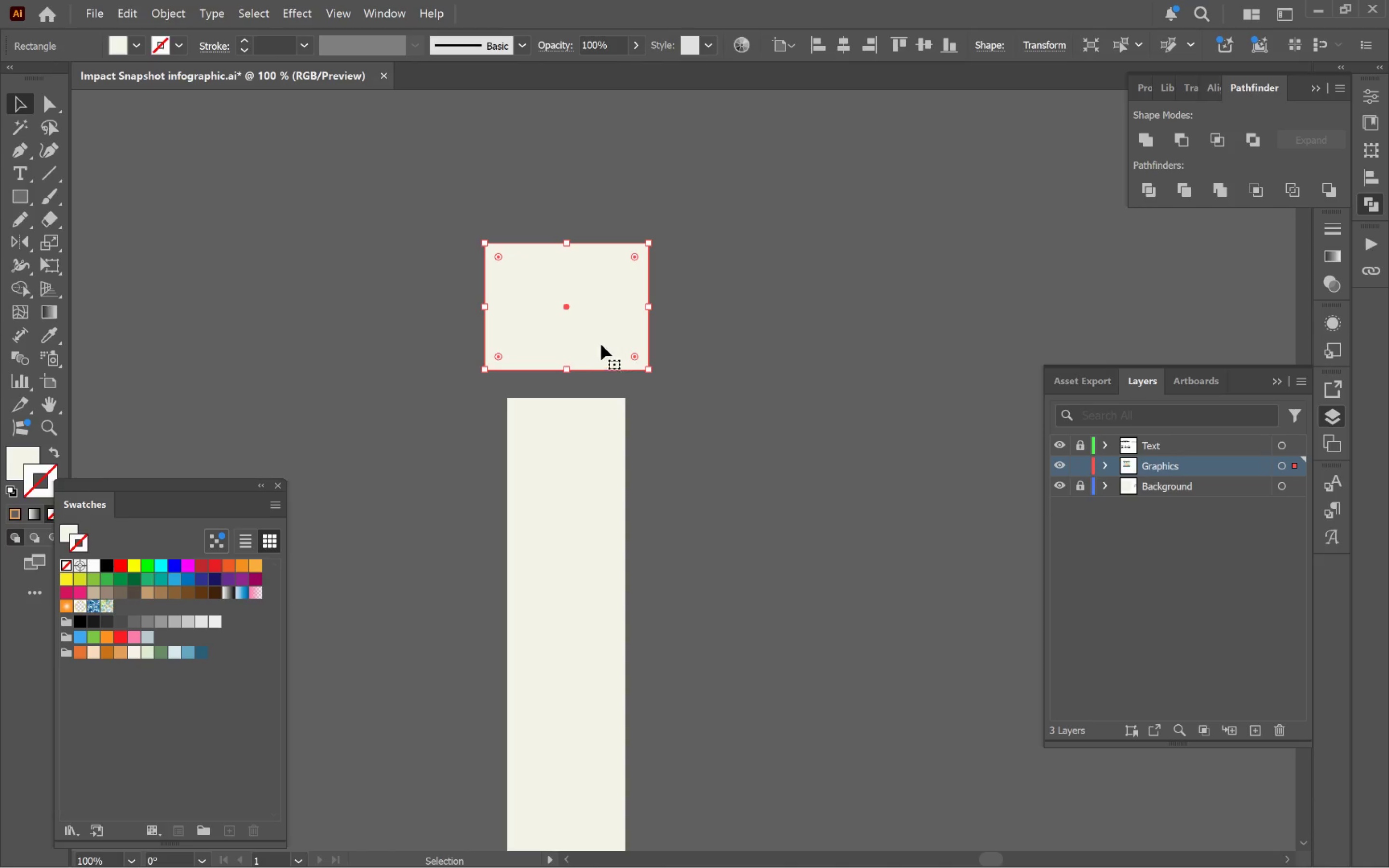 
left_click_drag(start_coordinate=[597, 338], to_coordinate=[600, 352])
 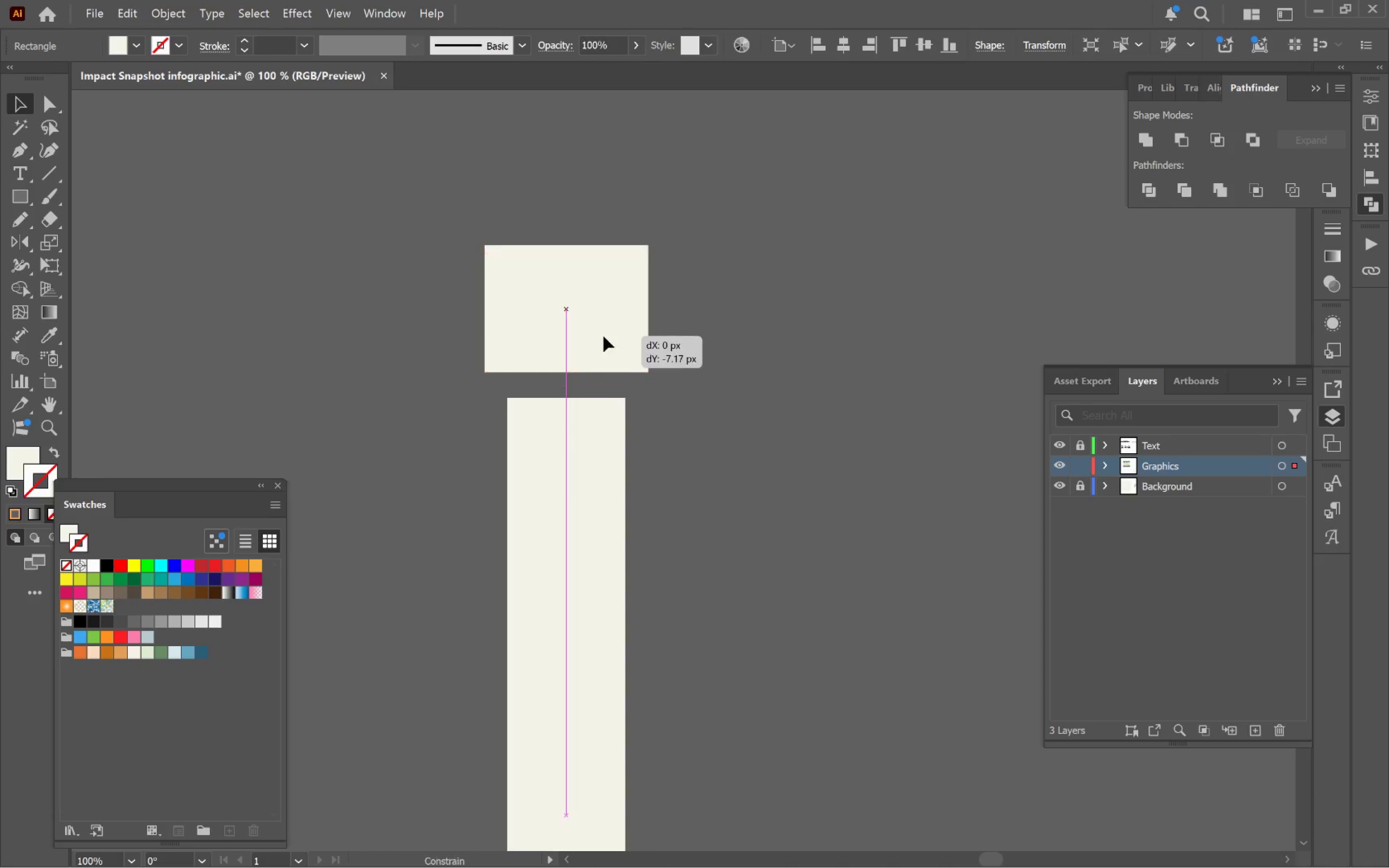 
hold_key(key=ShiftLeft, duration=2.39)
 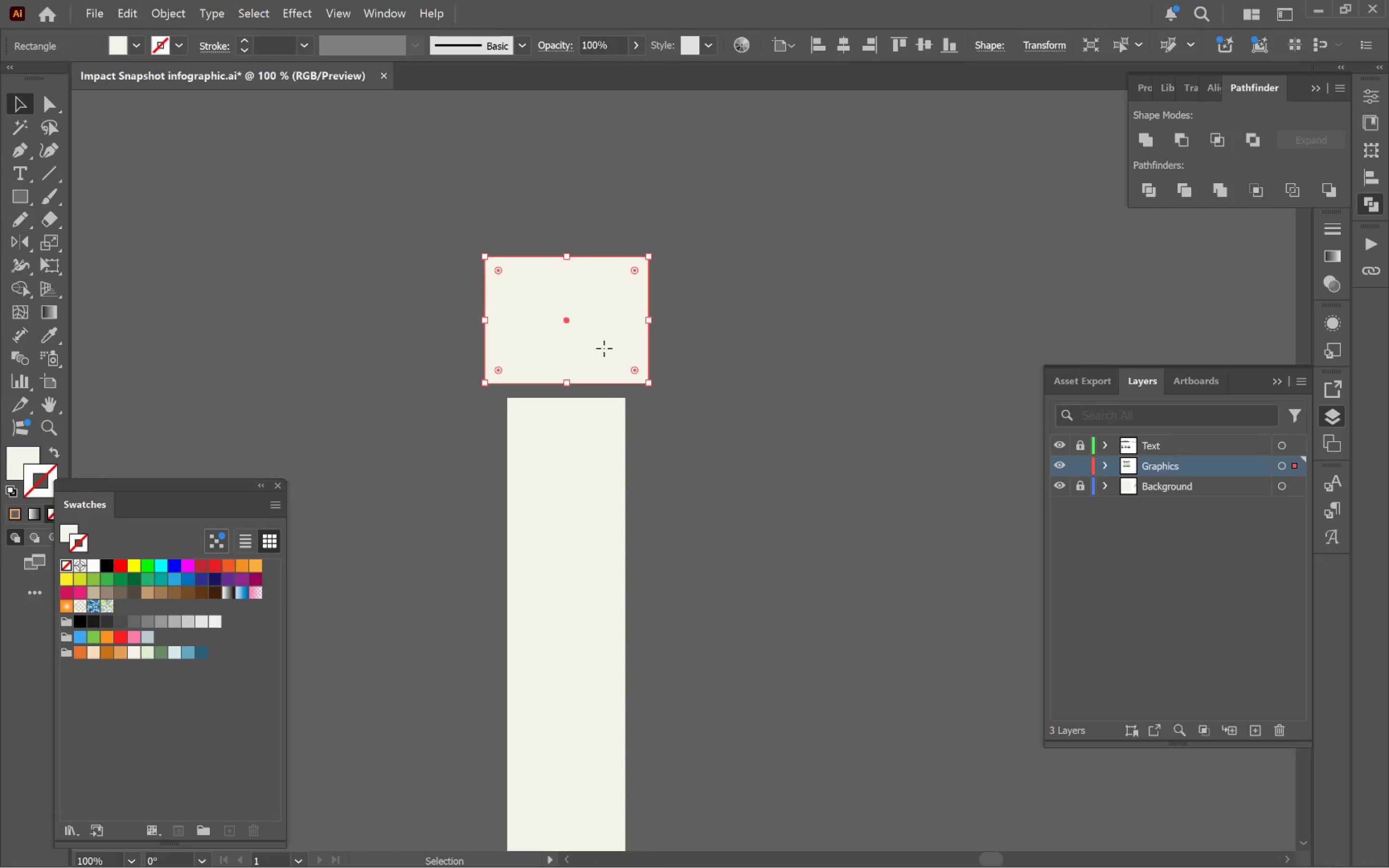 
left_click_drag(start_coordinate=[604, 348], to_coordinate=[604, 335])
 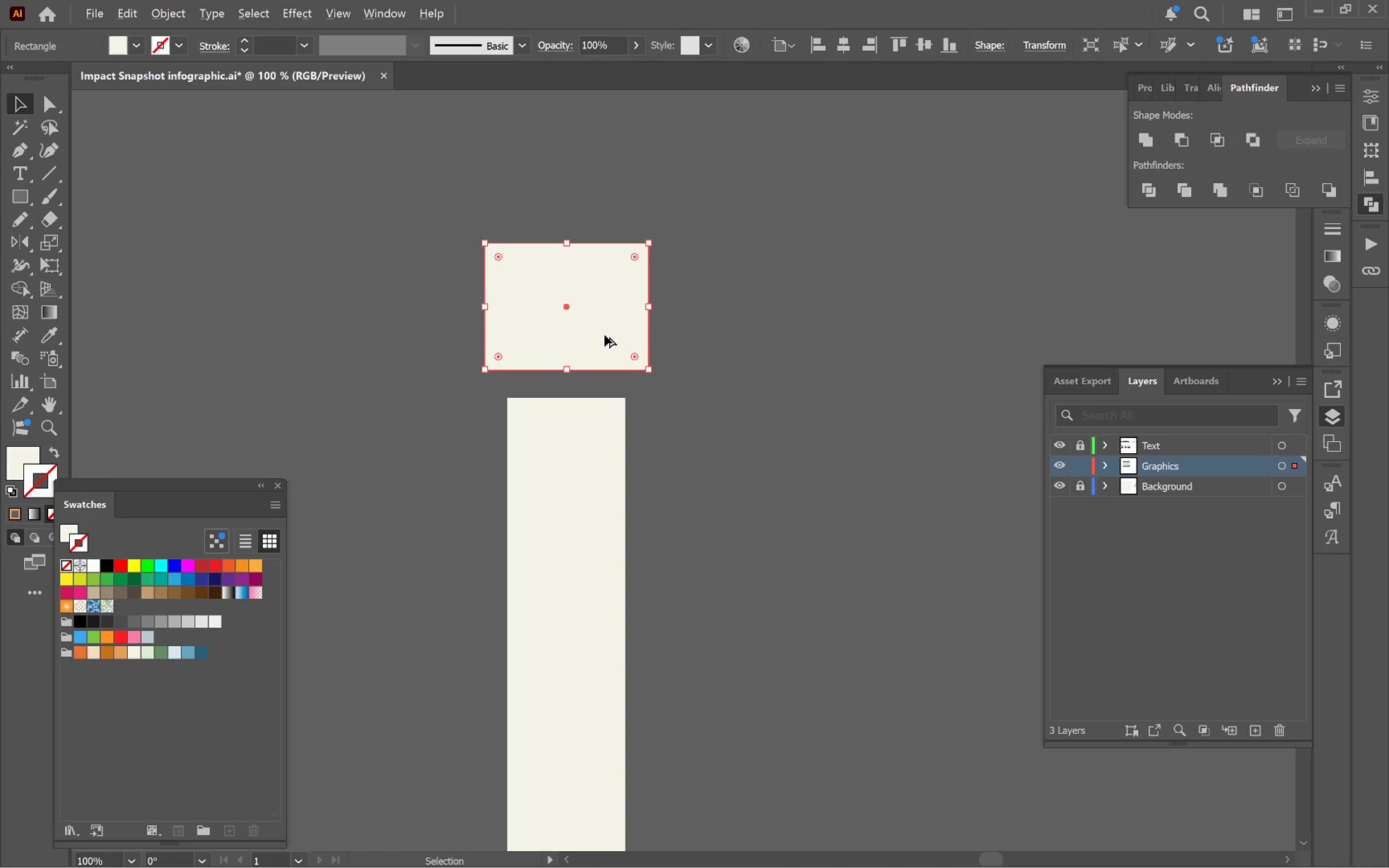 
hold_key(key=ShiftLeft, duration=0.66)
 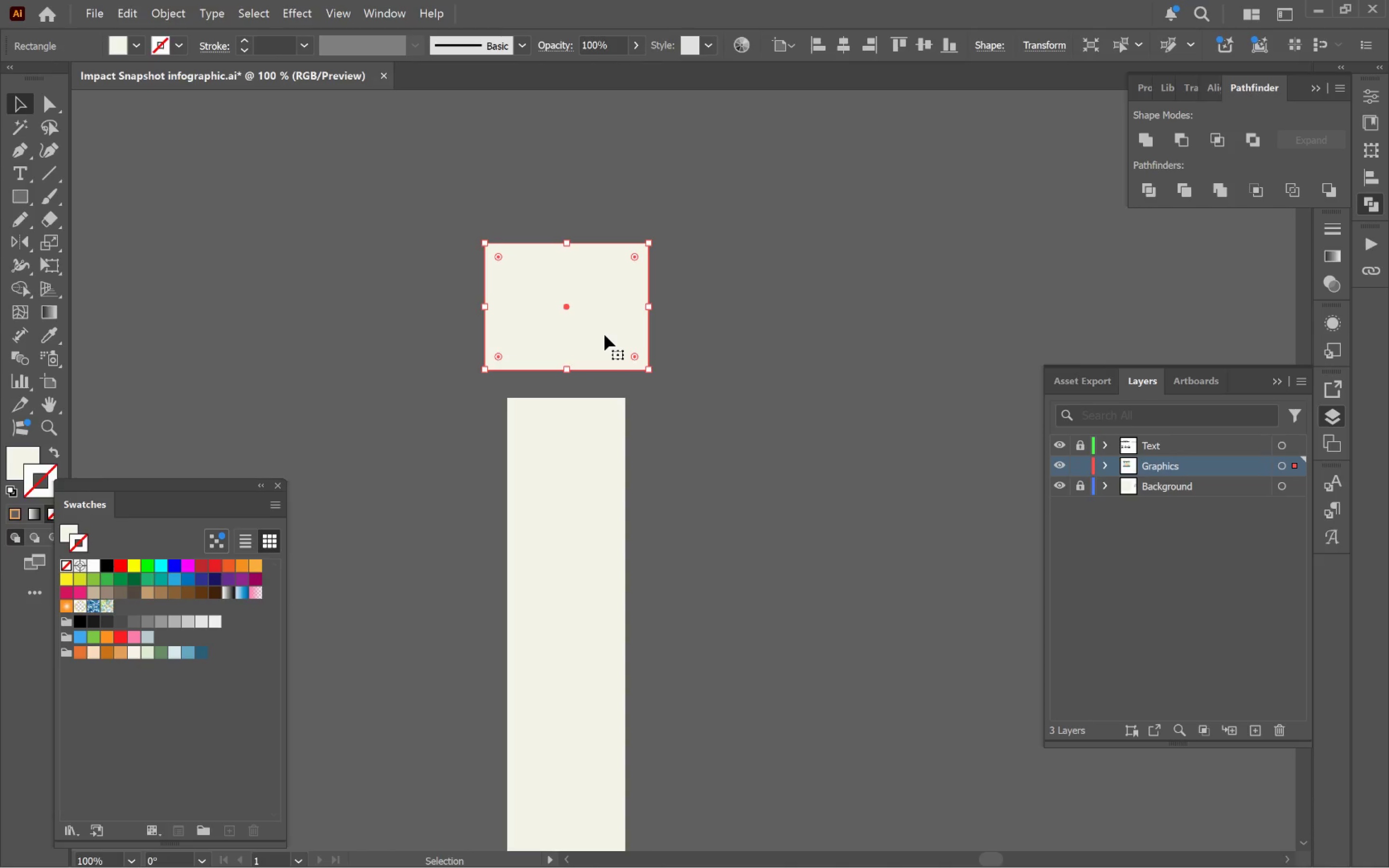 
hold_key(key=AltLeft, duration=0.58)
 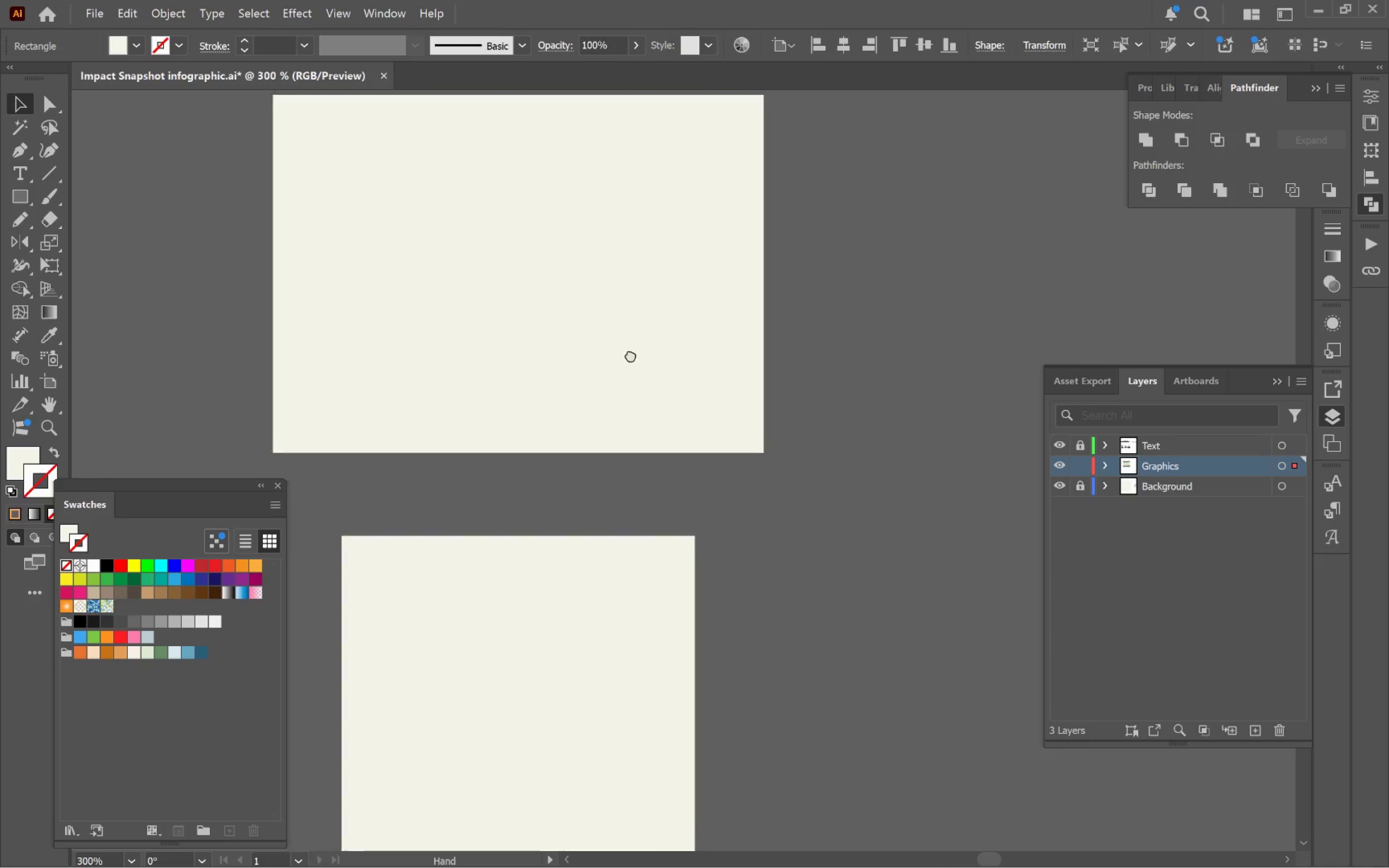 
hold_key(key=Space, duration=0.89)
 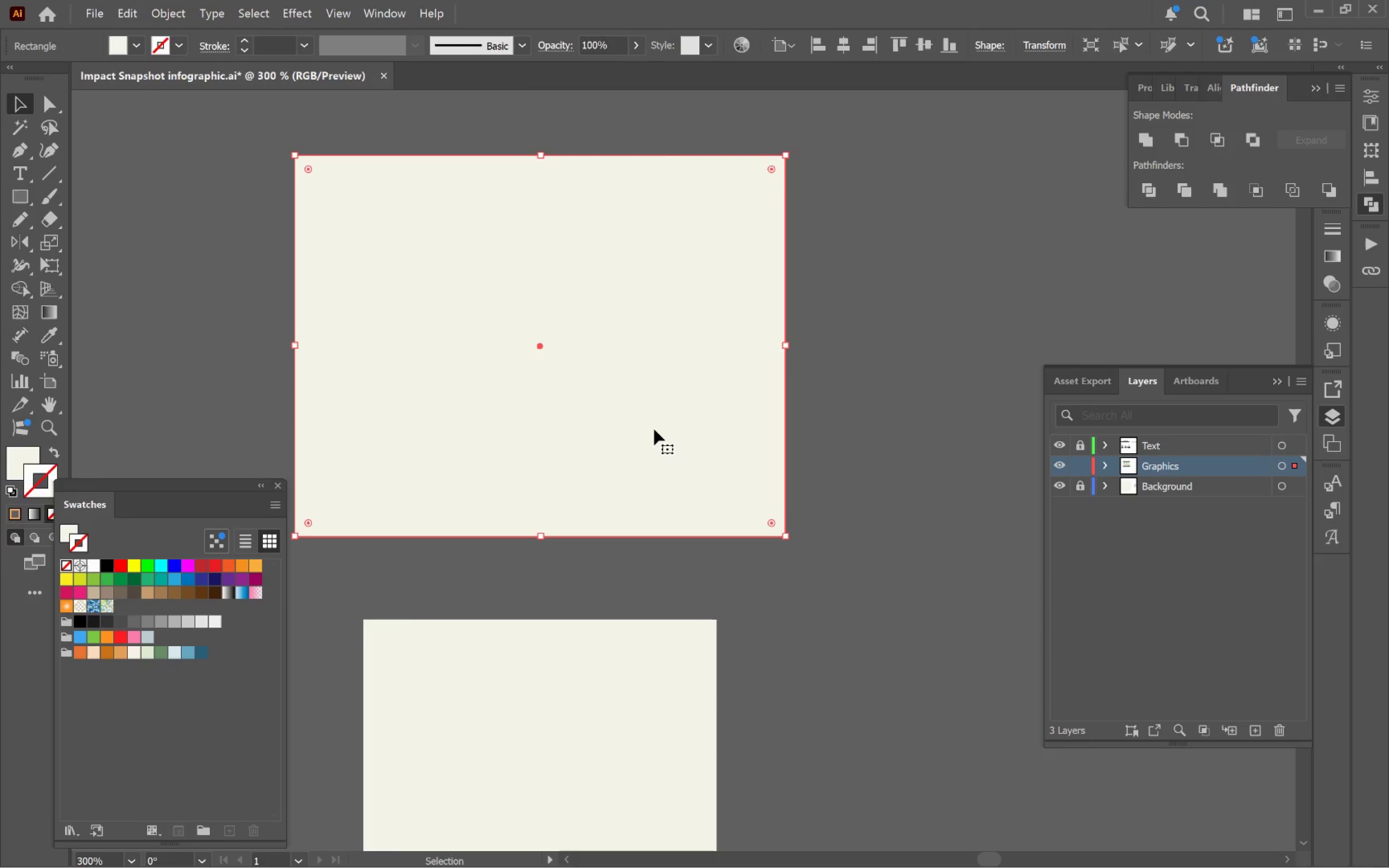 
left_click_drag(start_coordinate=[599, 343], to_coordinate=[646, 437])
 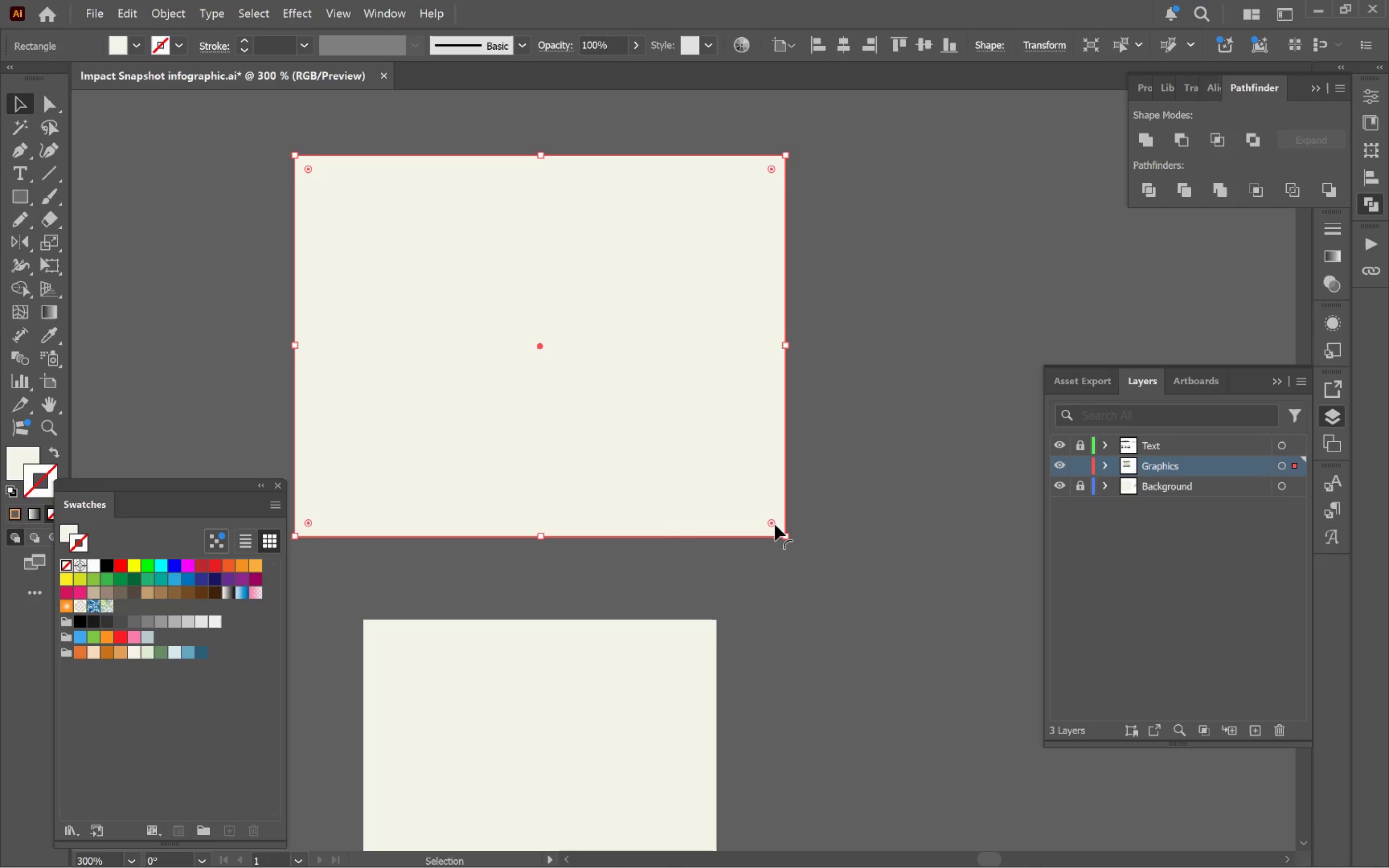 
scroll: coordinate [604, 335], scroll_direction: up, amount: 3.0
 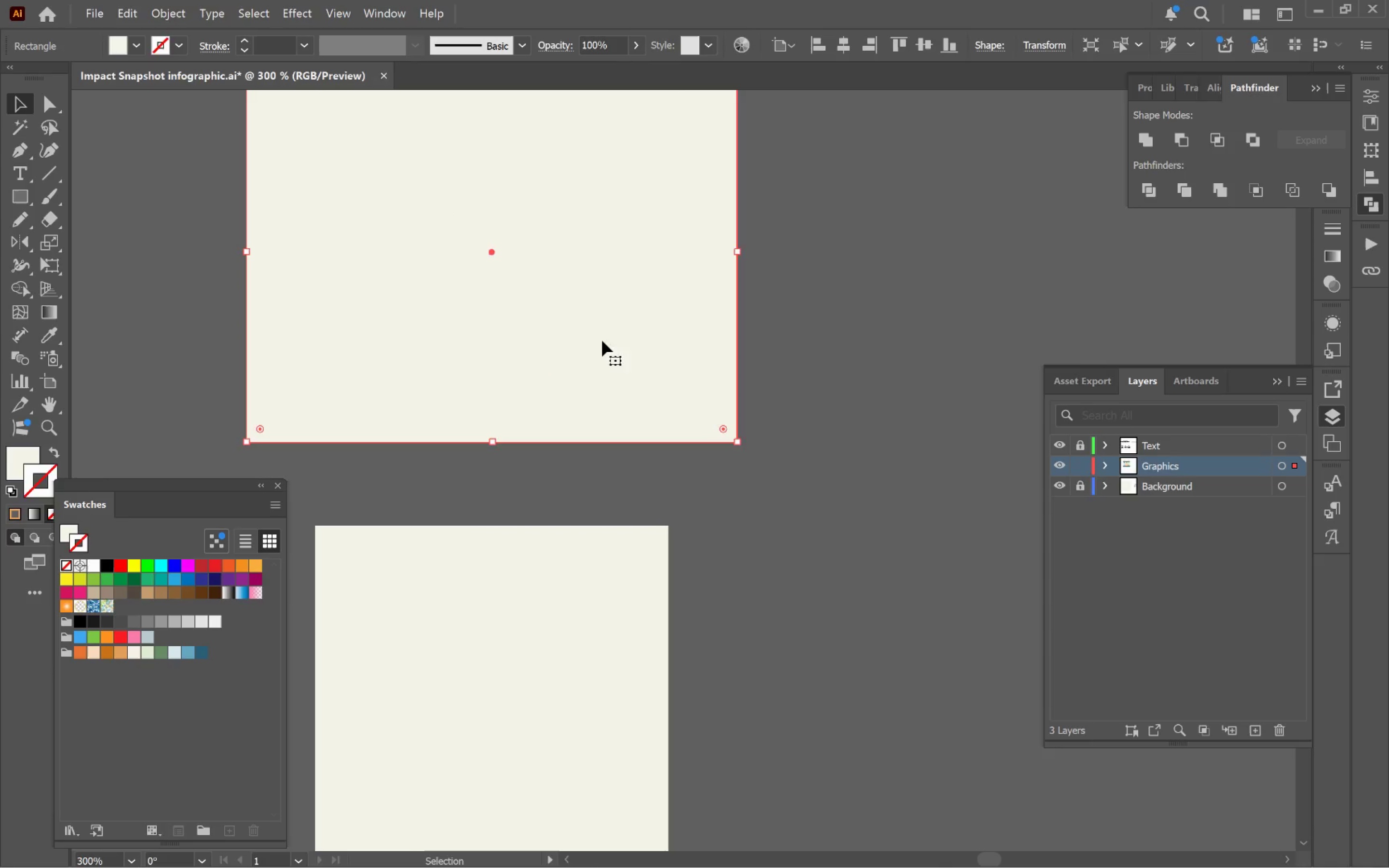 
left_click([773, 524])
 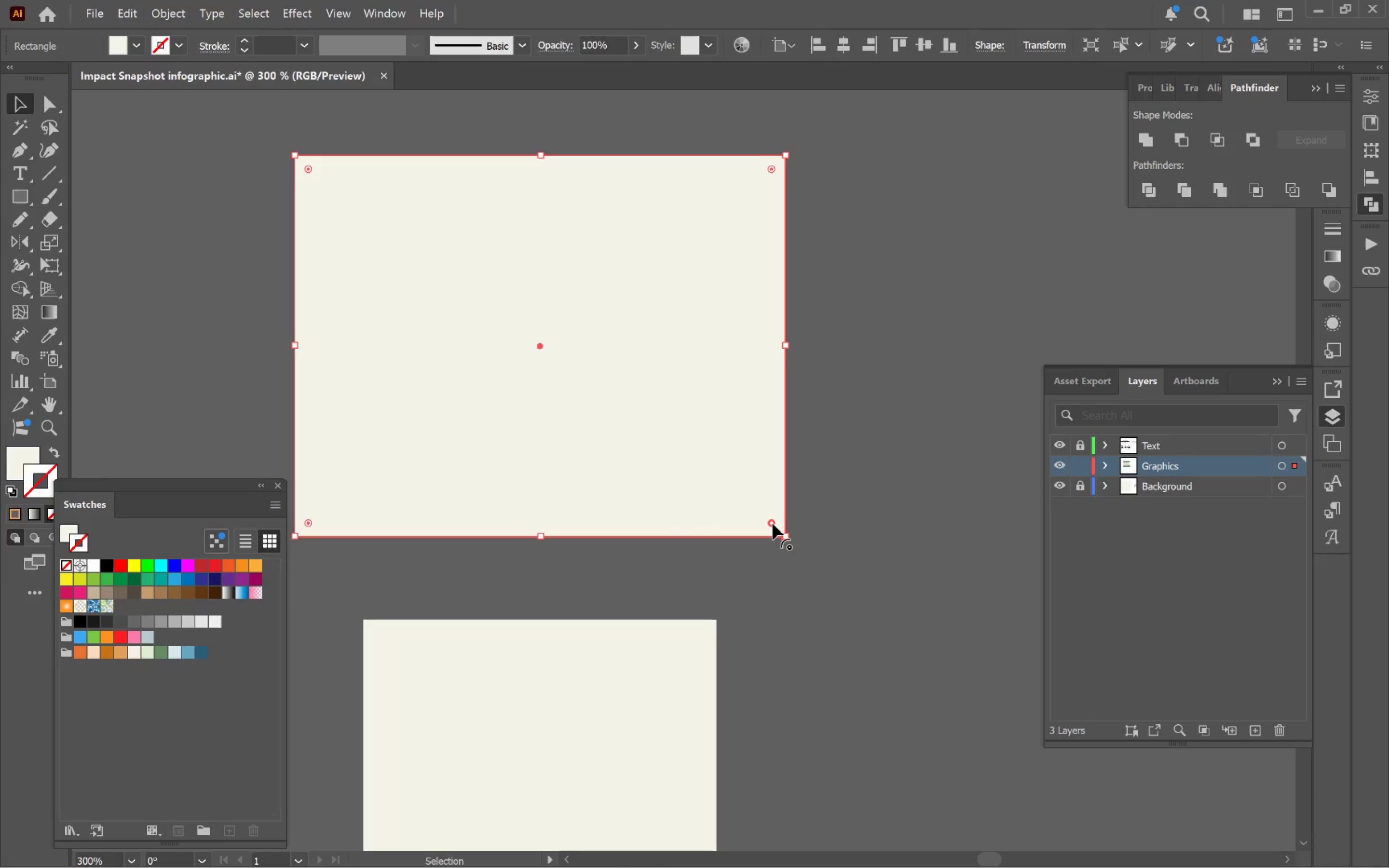 
key(A)
 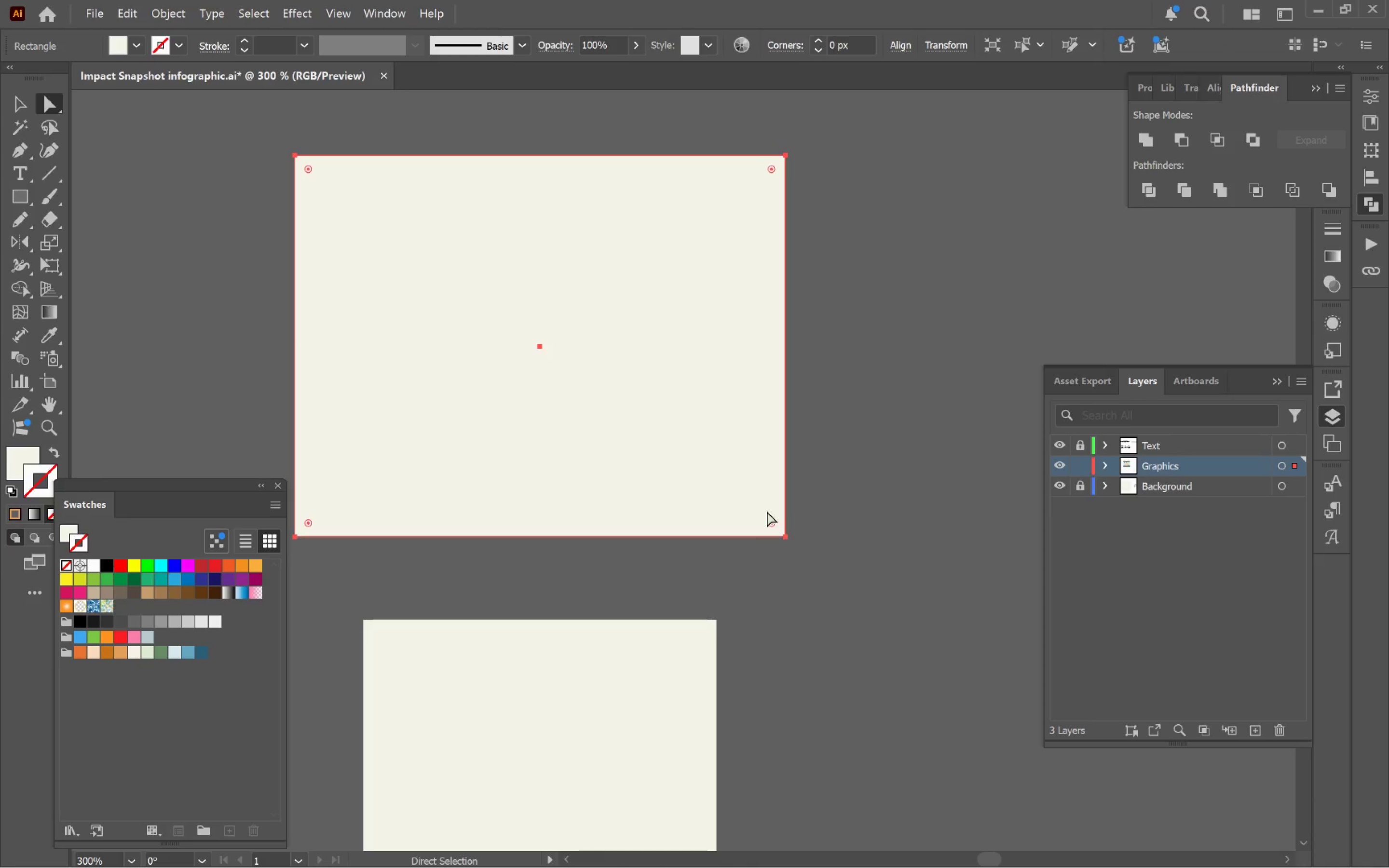 
left_click([1036, 47])
 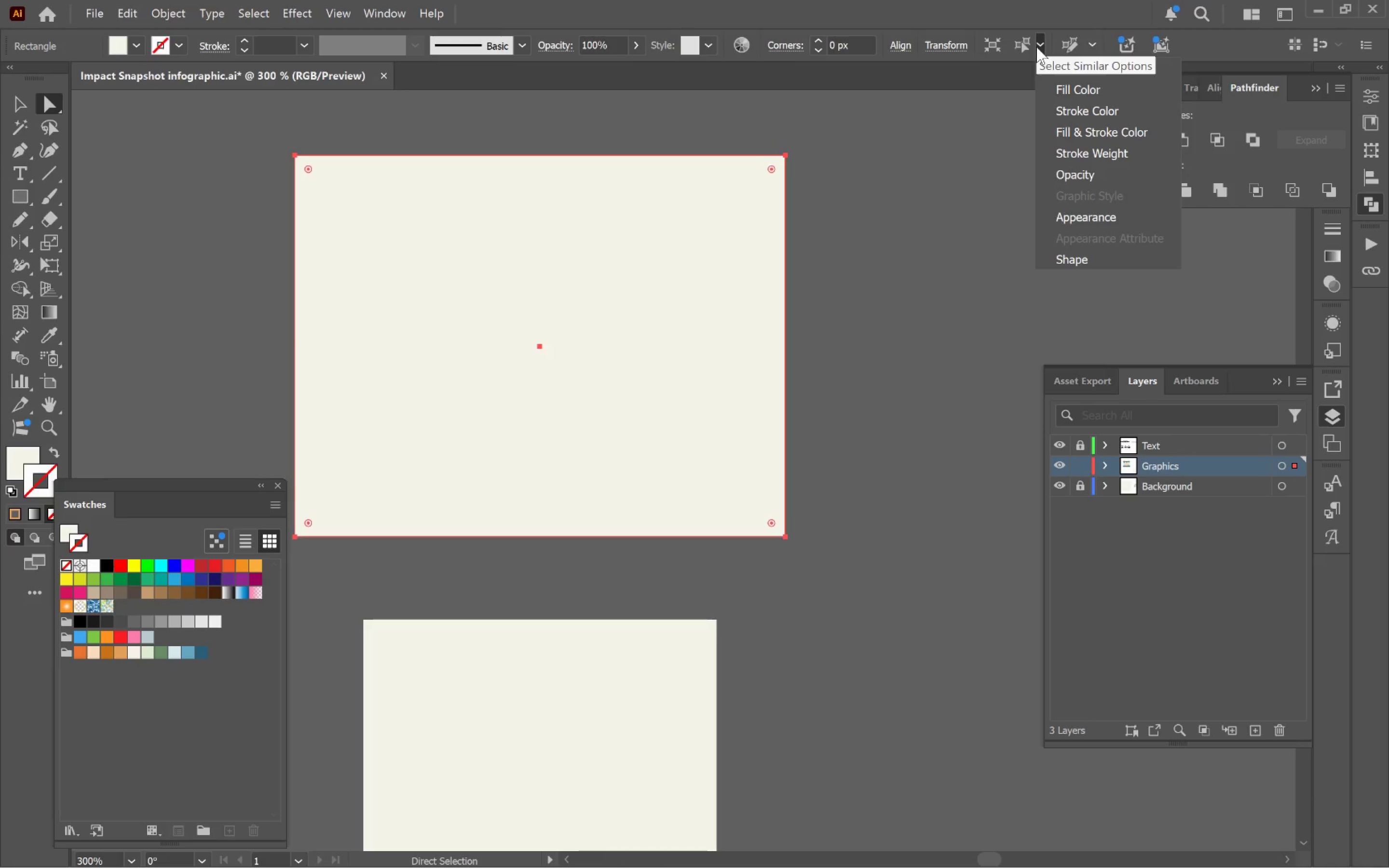 
left_click([1036, 47])
 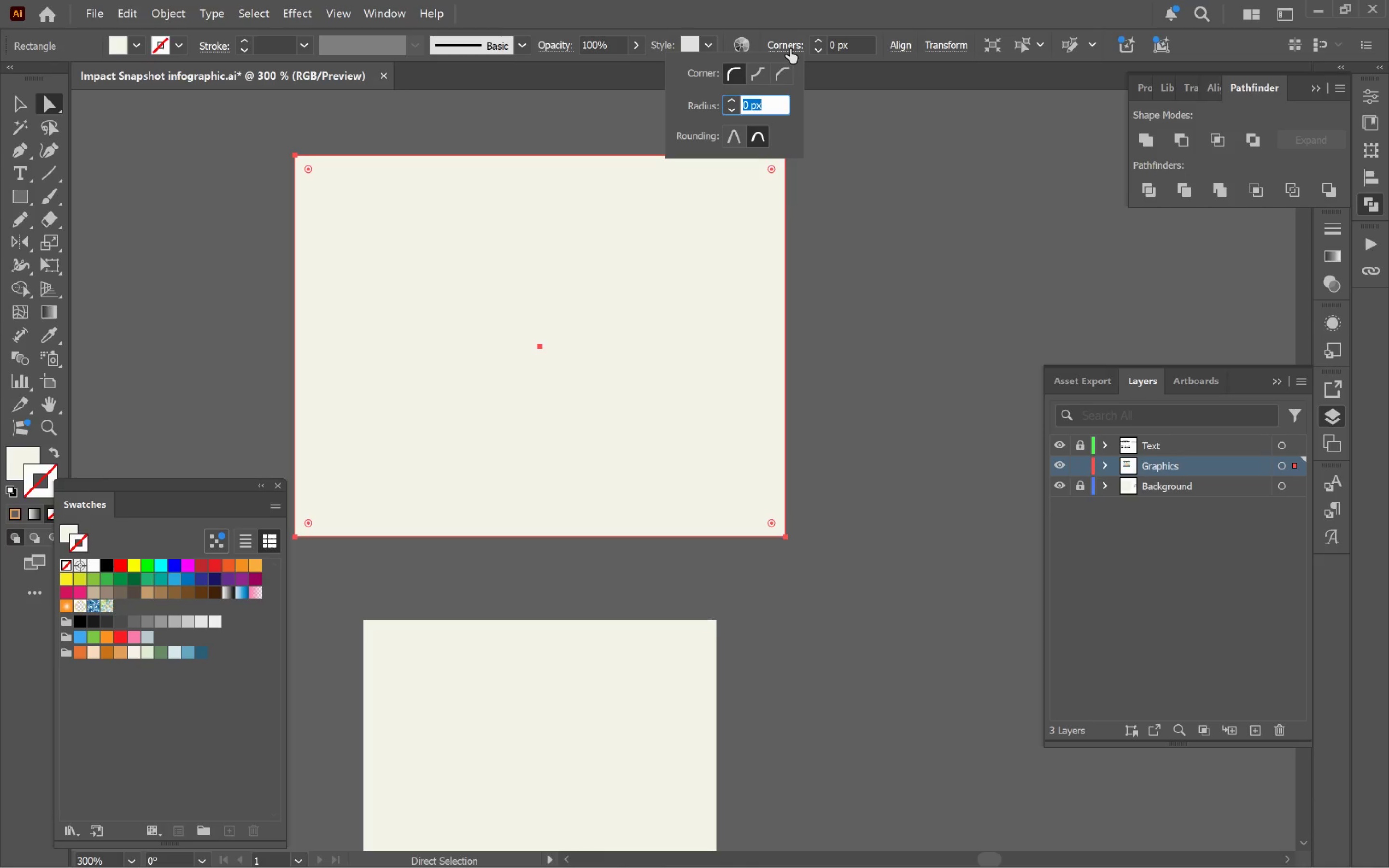 
left_click([786, 75])
 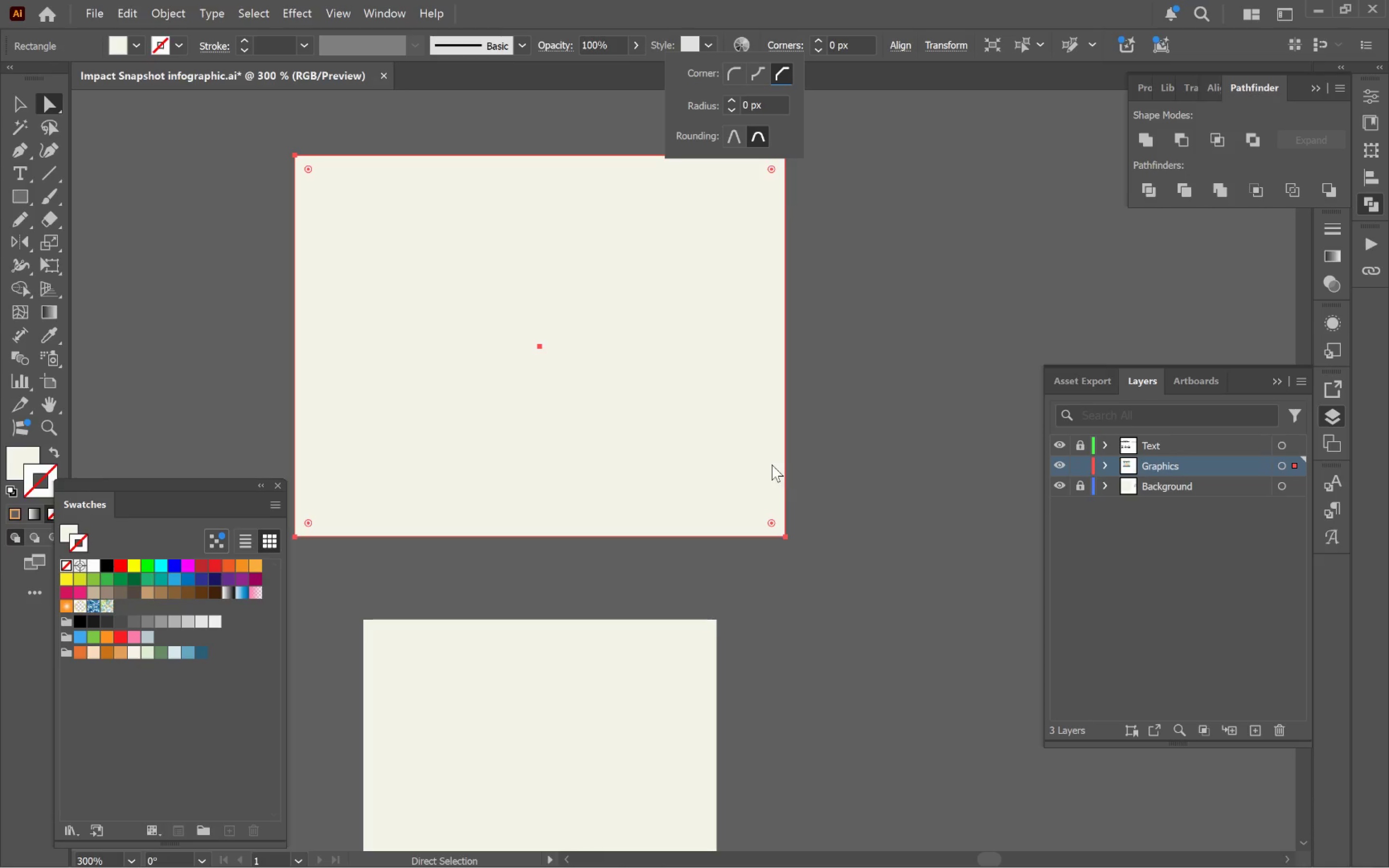 
left_click_drag(start_coordinate=[772, 525], to_coordinate=[745, 490])
 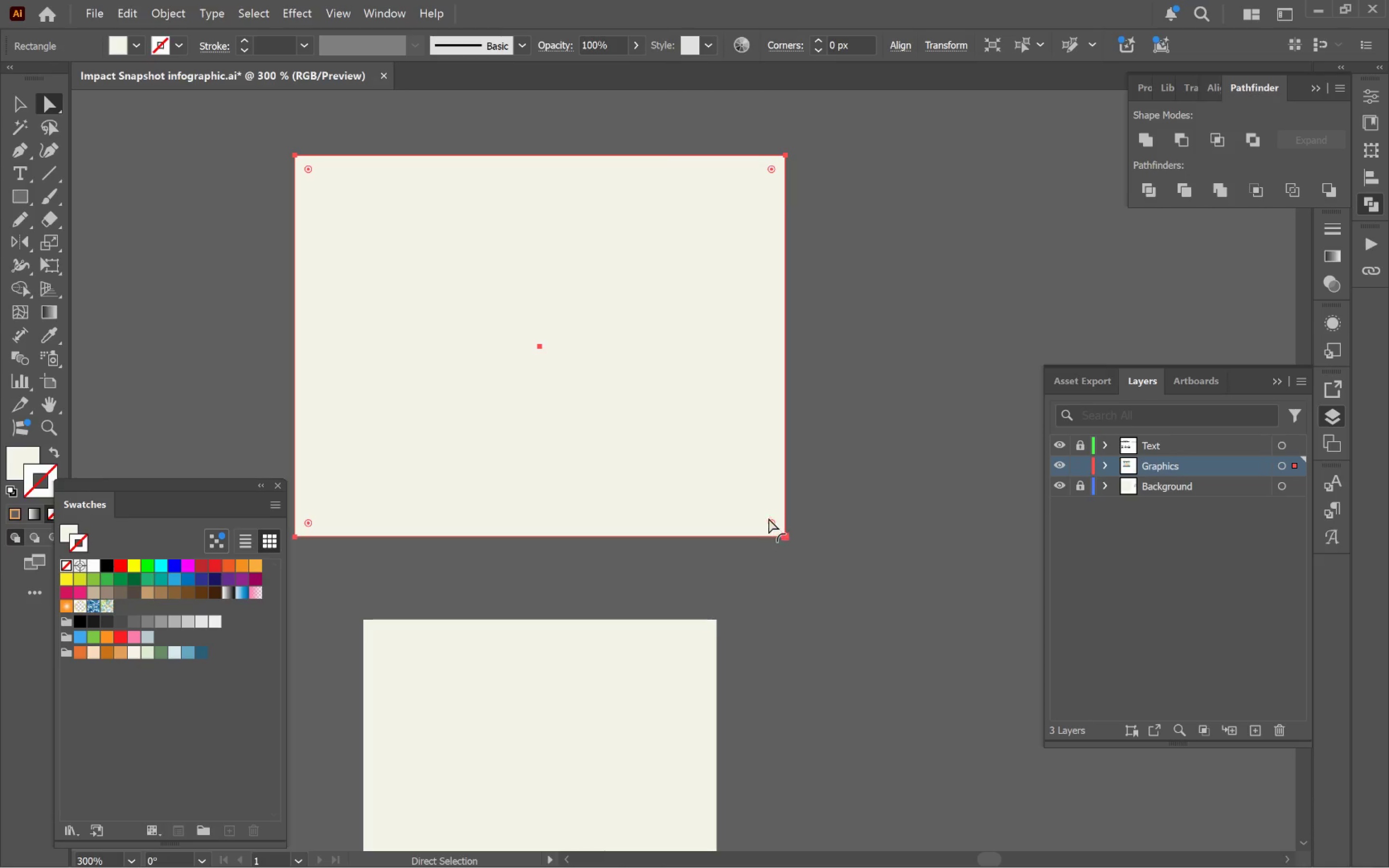 
left_click_drag(start_coordinate=[768, 517], to_coordinate=[741, 492])
 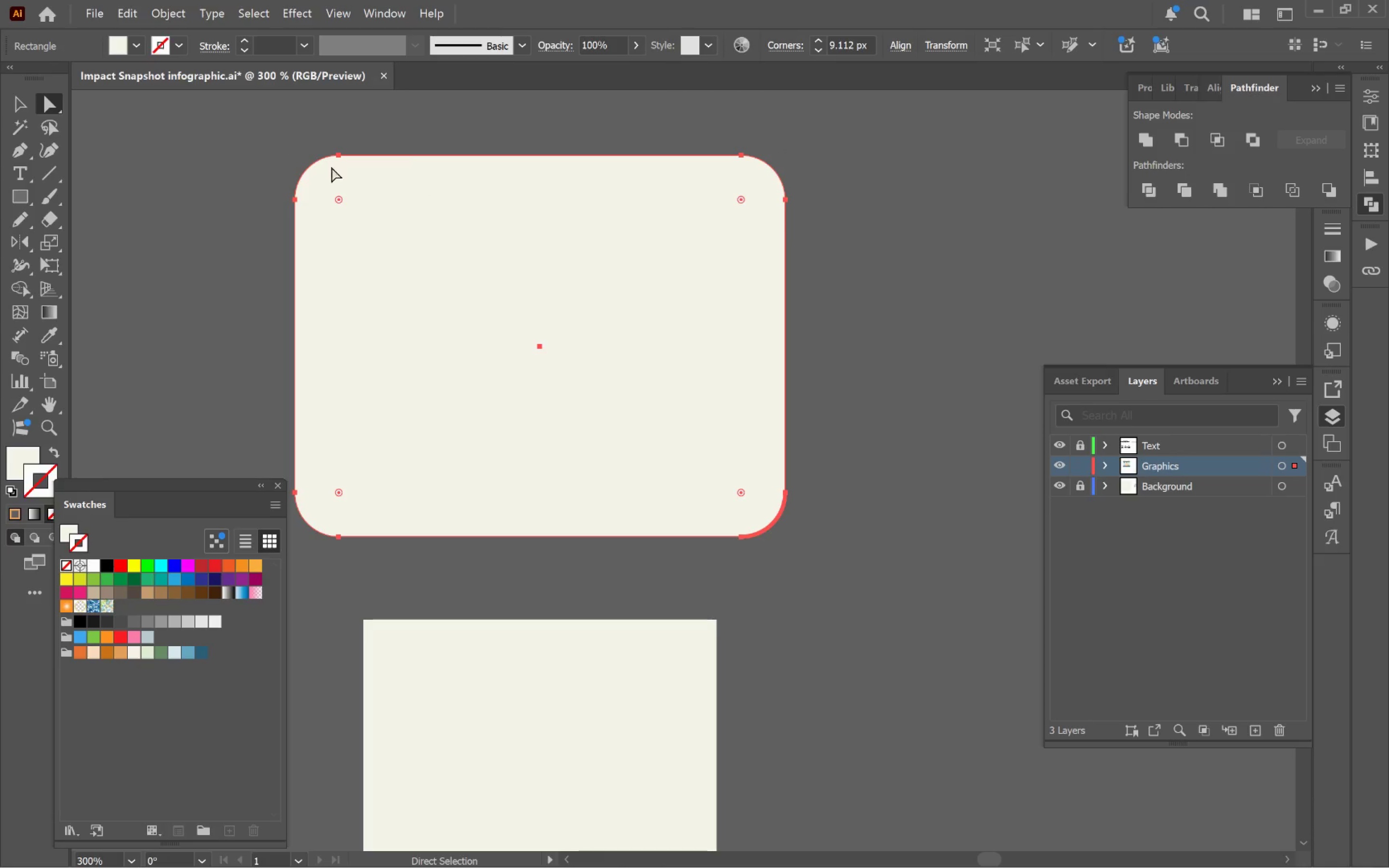 
left_click([340, 200])
 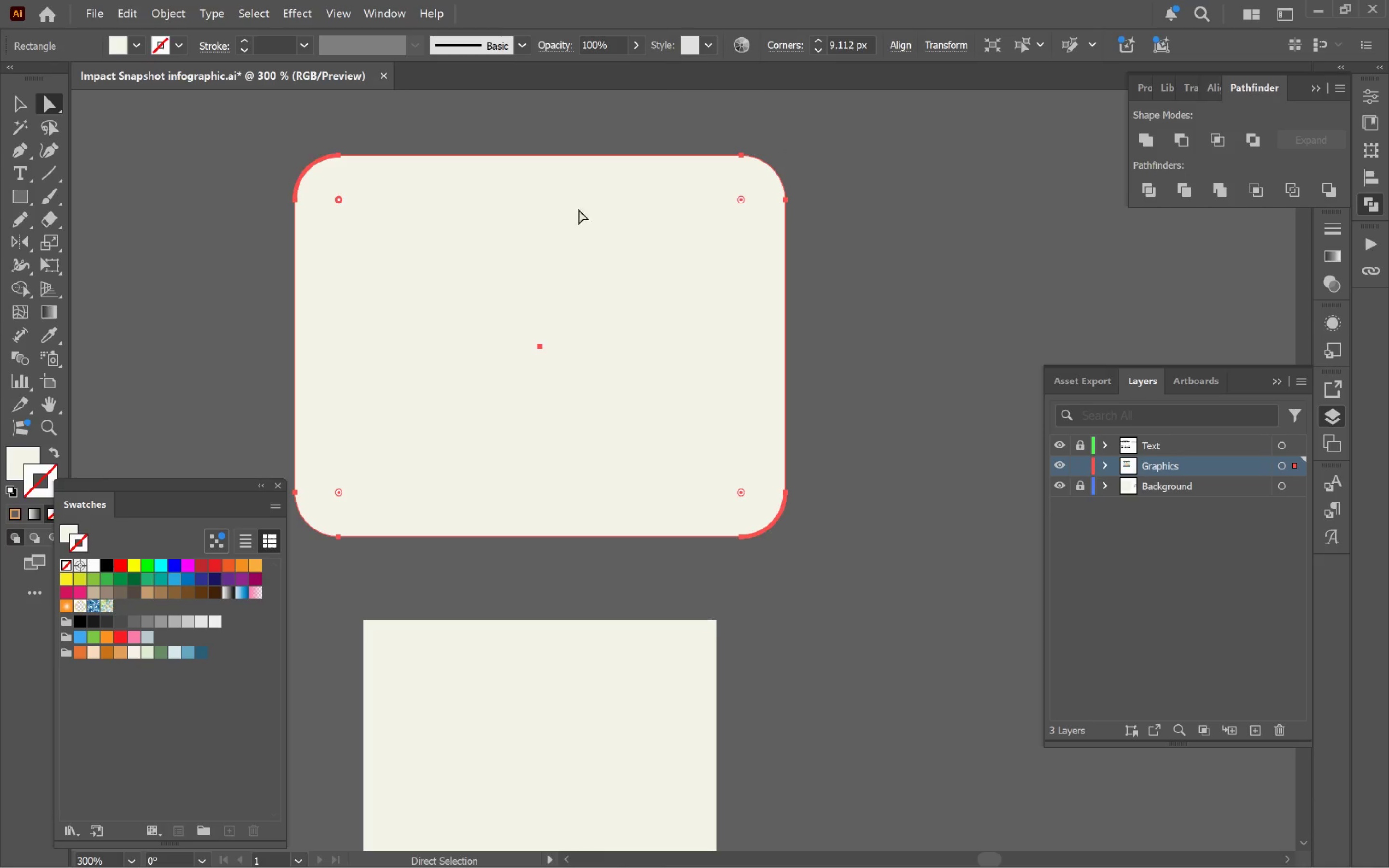 
hold_key(key=ShiftLeft, duration=3.17)
left_click([744, 202])
 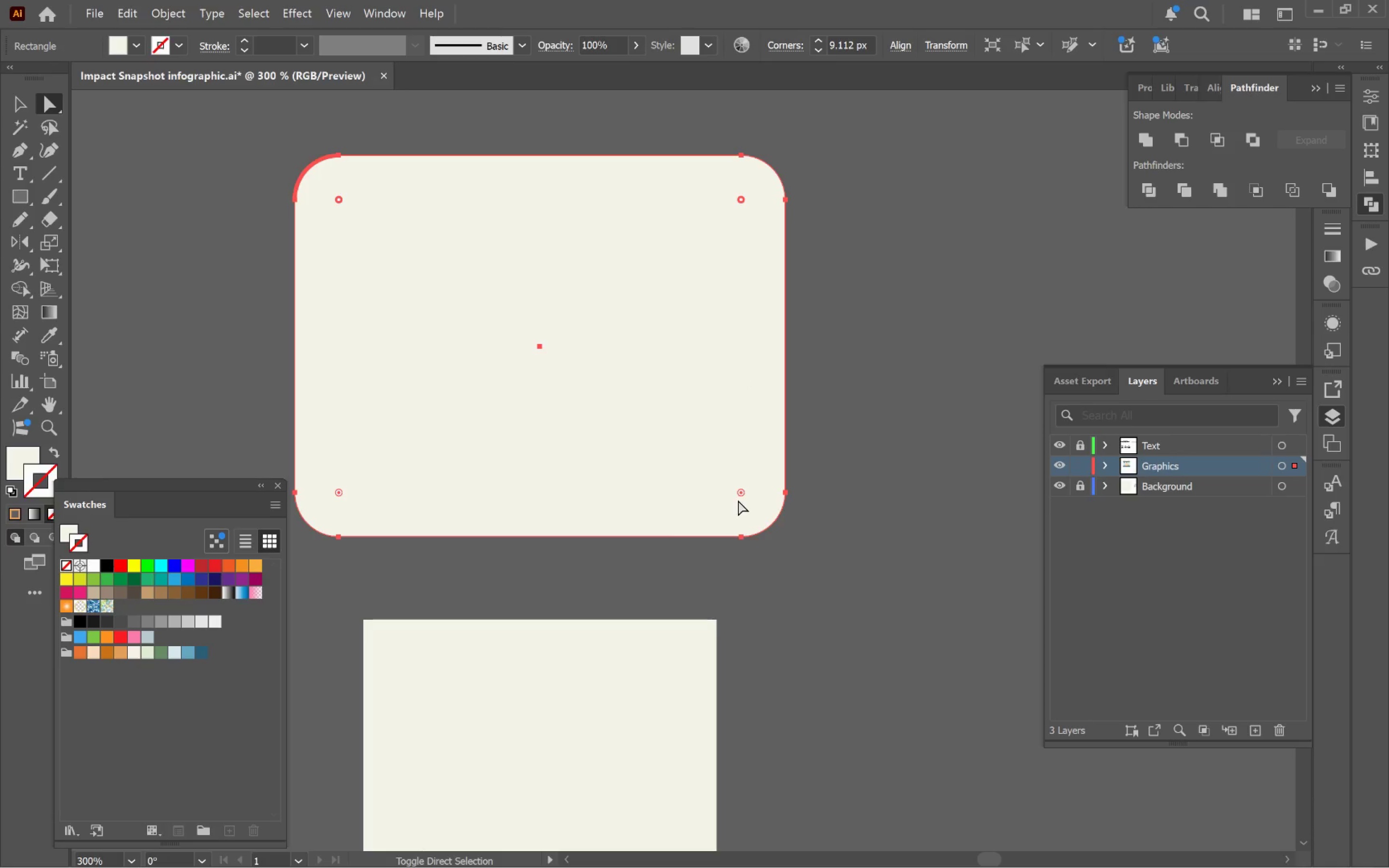 
left_click([740, 488])
 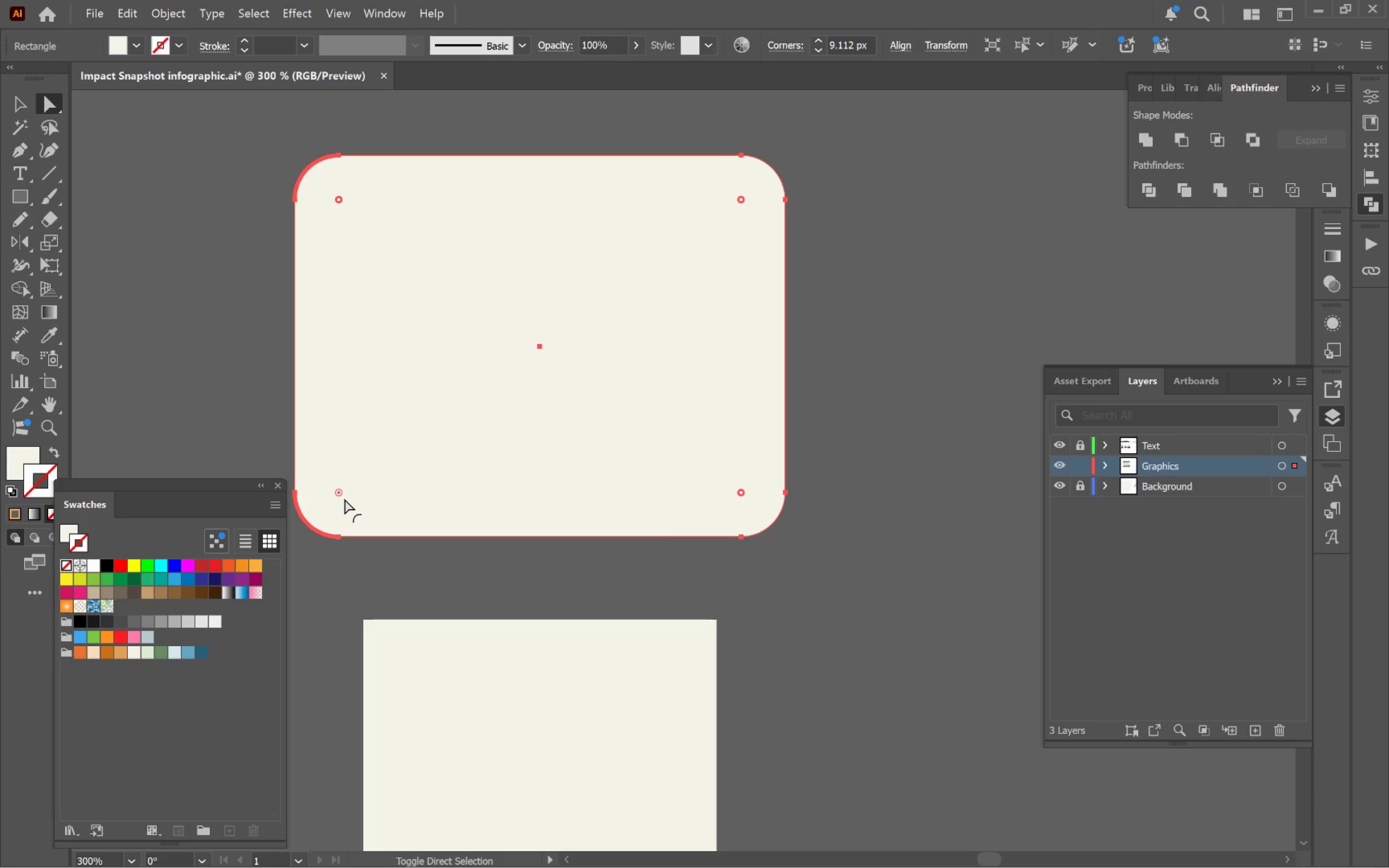 
left_click([340, 496])
 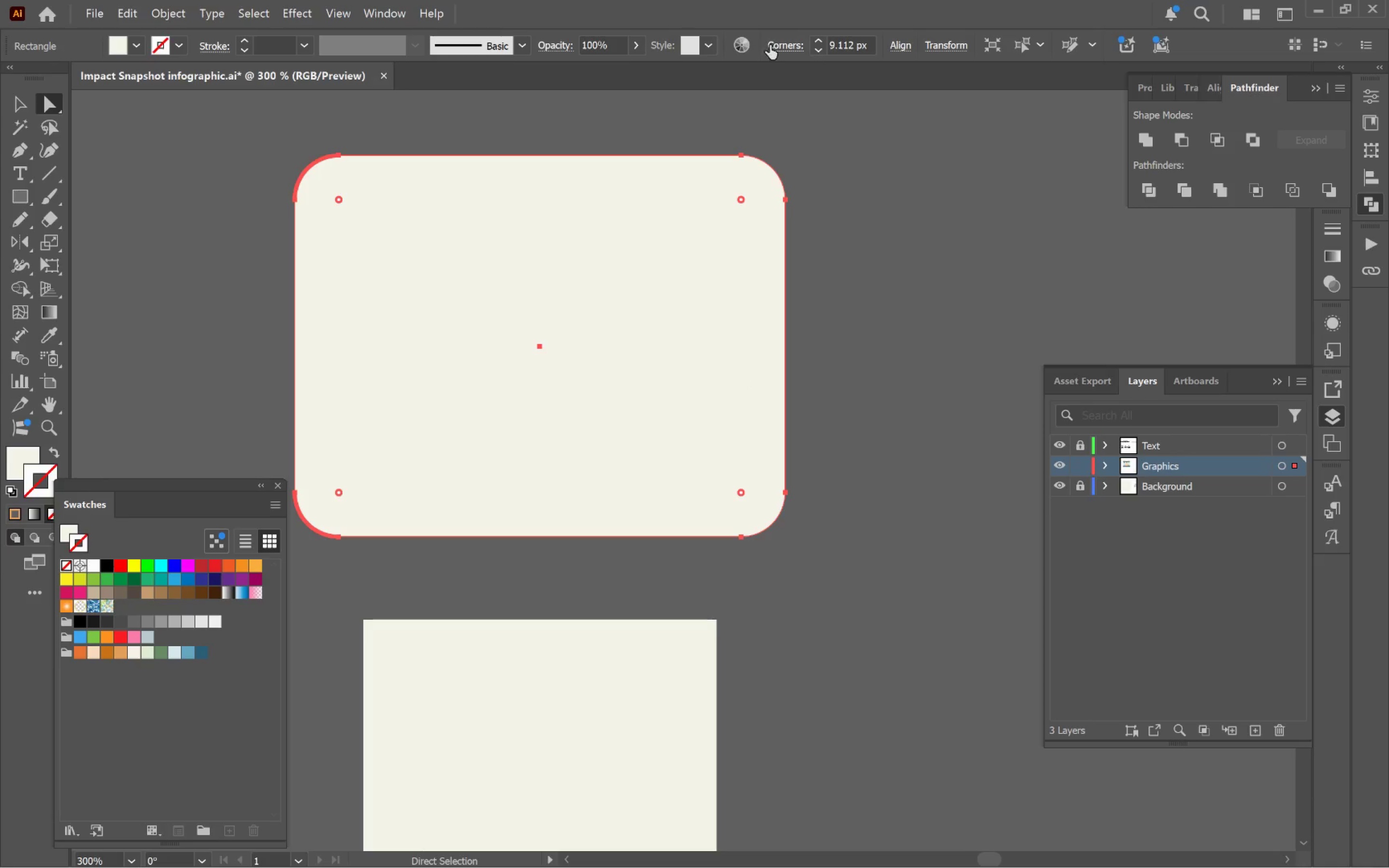 
left_click([782, 42])
 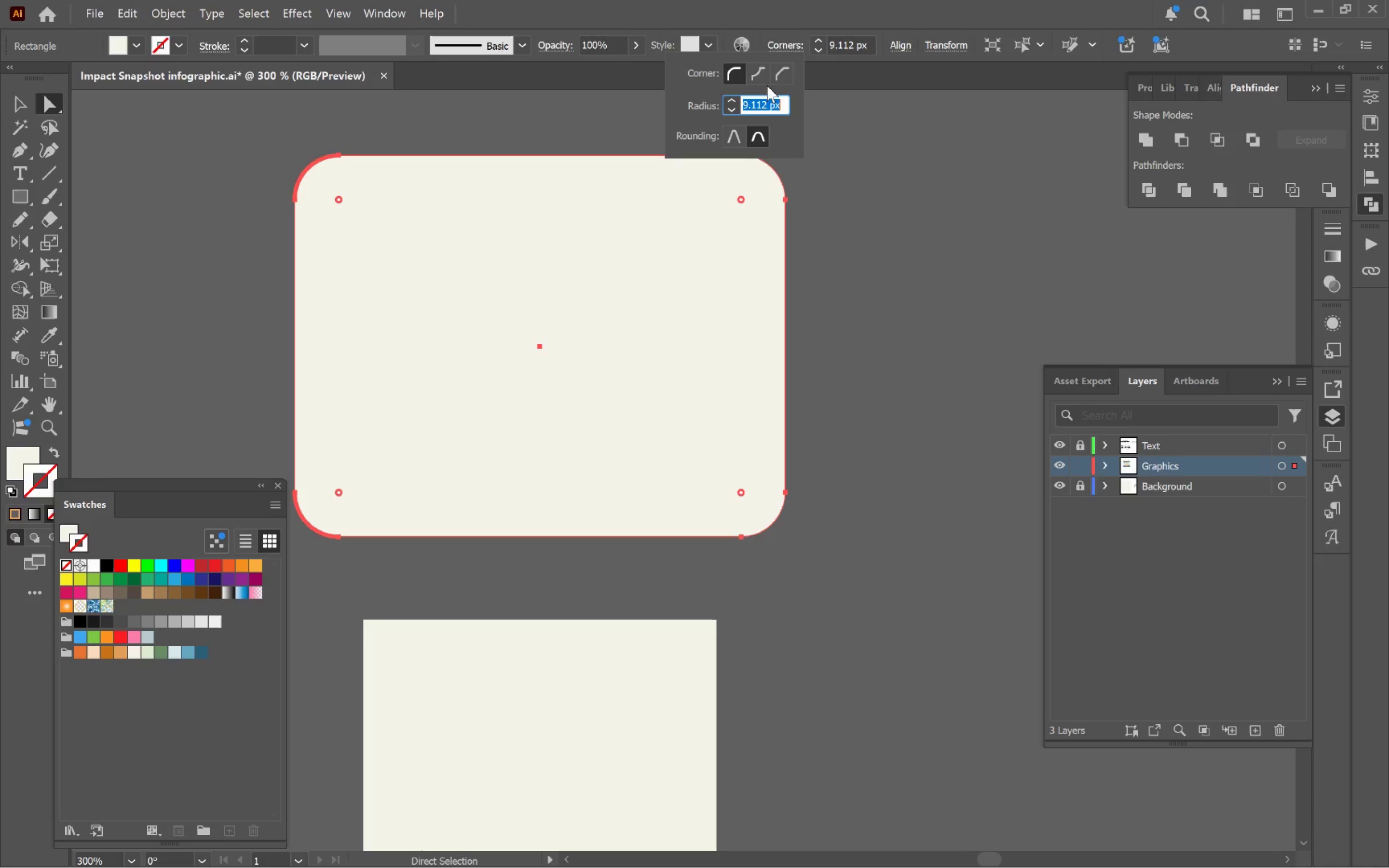 
left_click([777, 77])
 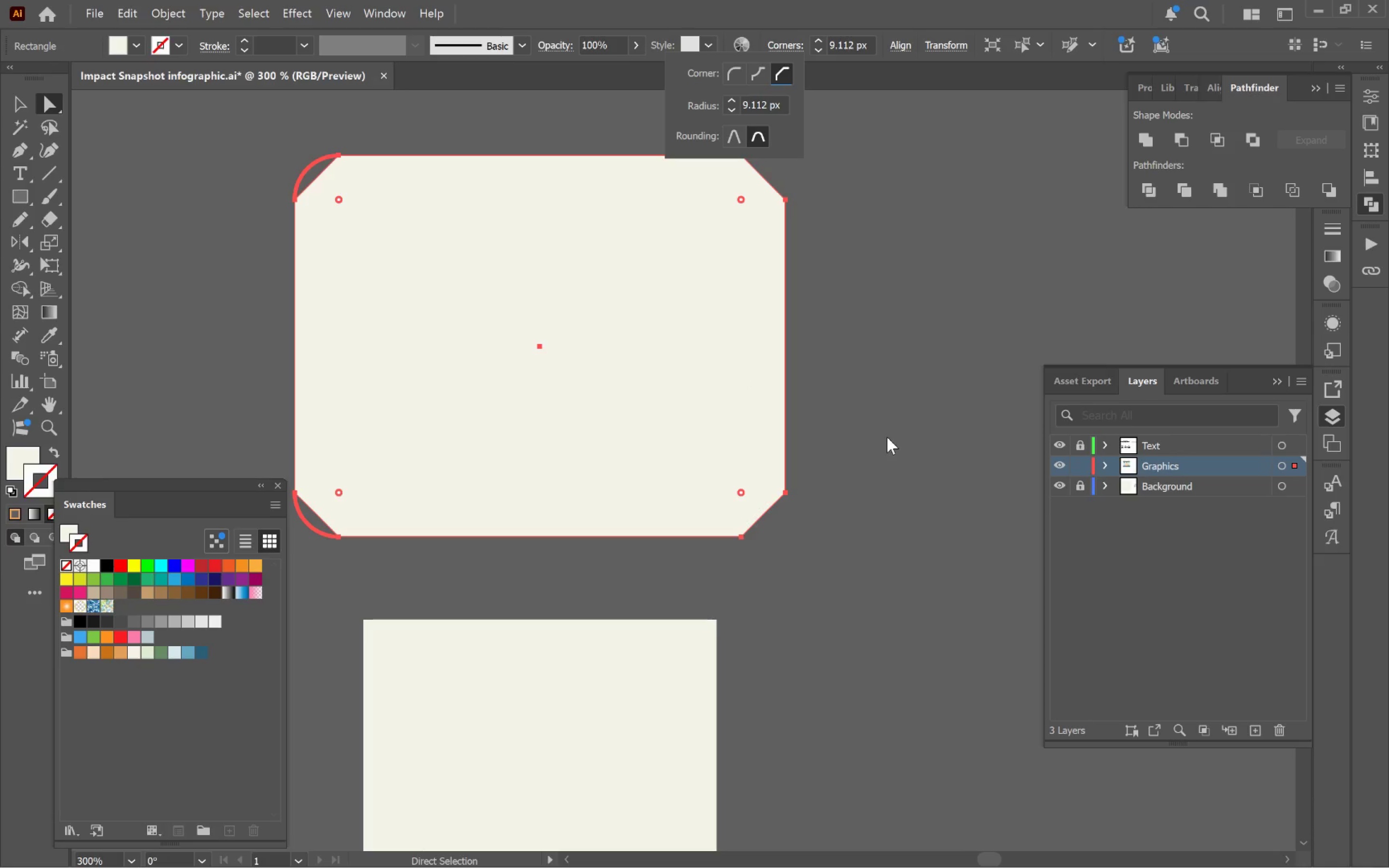 
double_click([893, 430])
 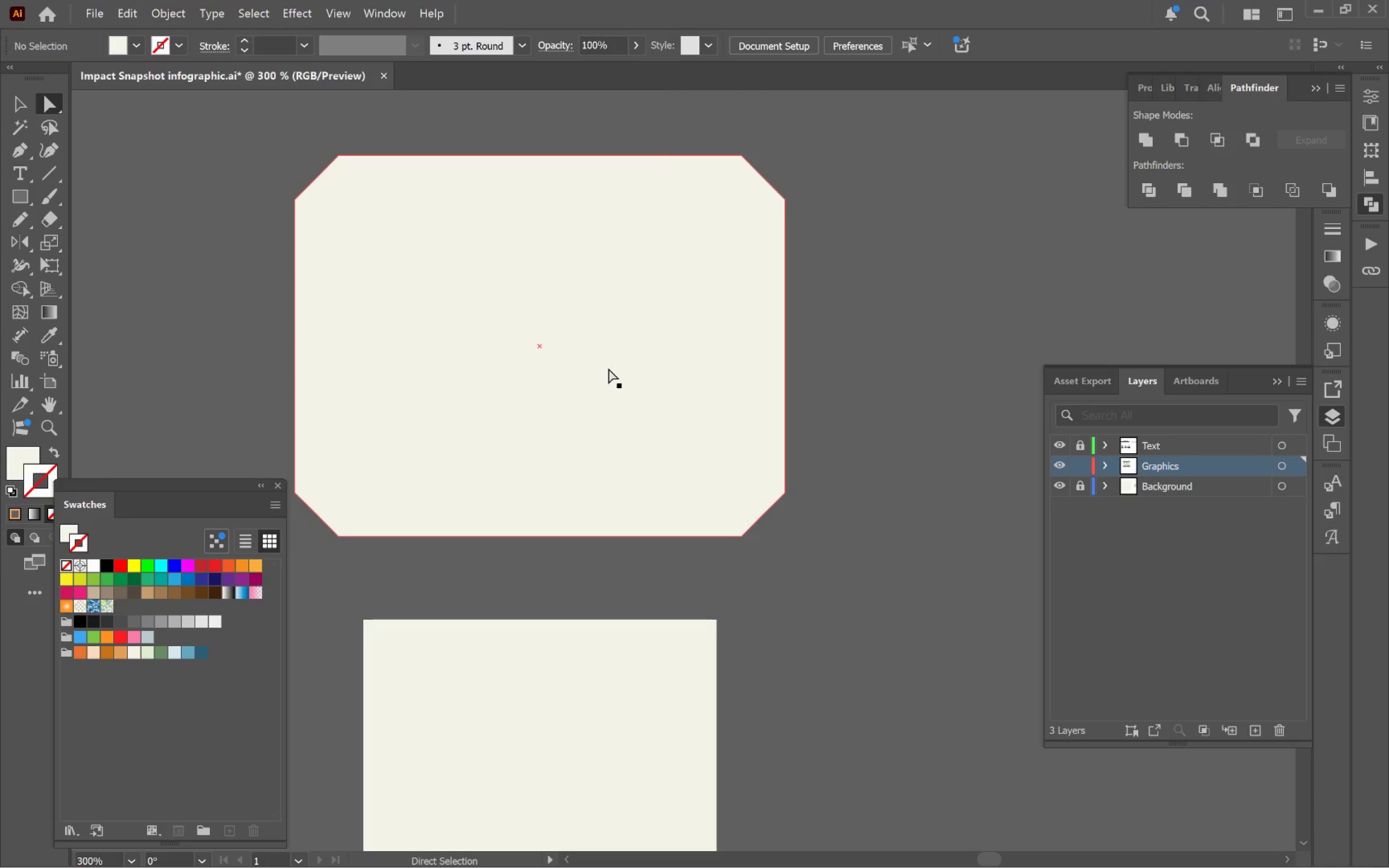 
left_click([606, 367])
 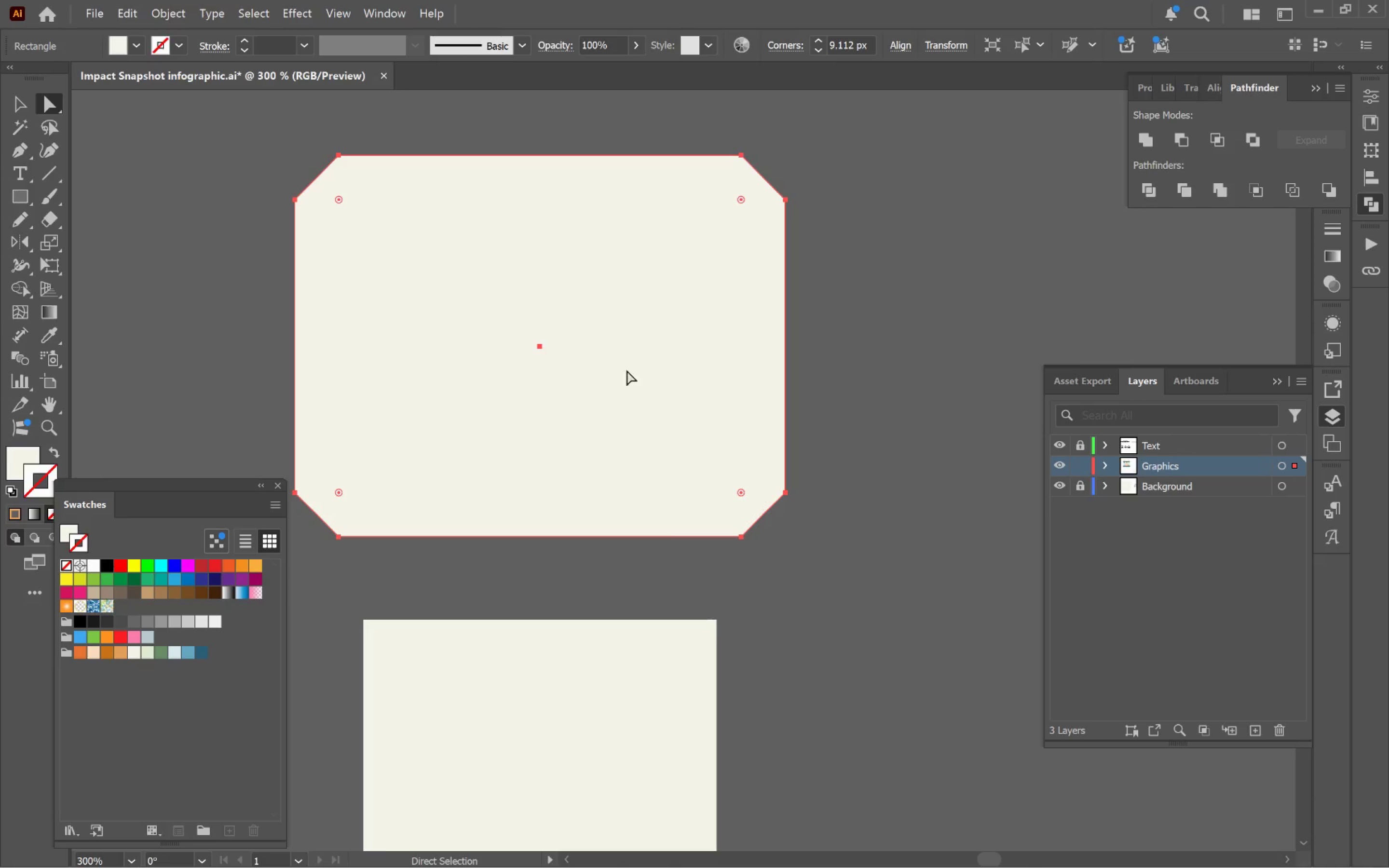 
left_click([48, 164])
 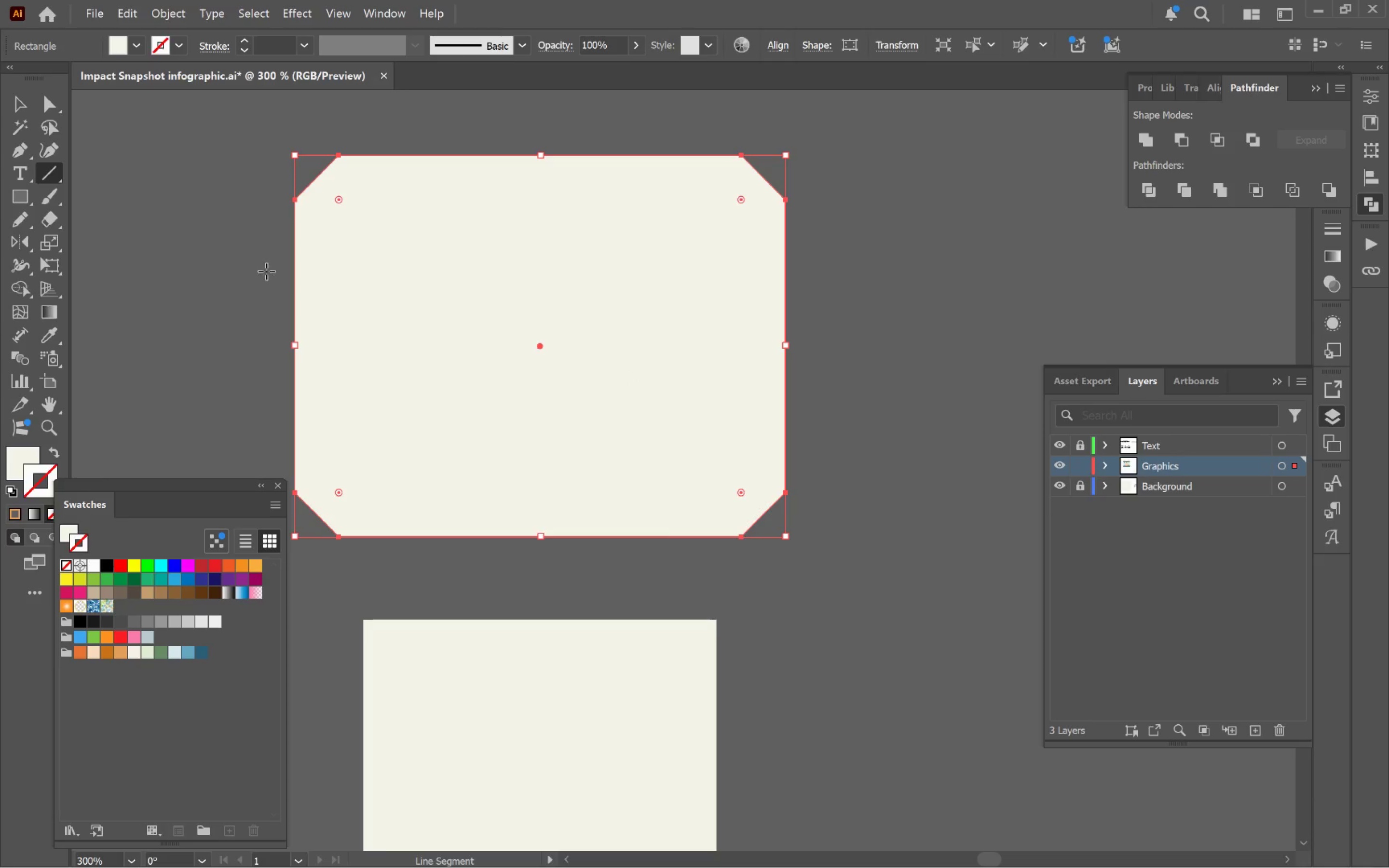 
left_click_drag(start_coordinate=[253, 265], to_coordinate=[846, 306])
 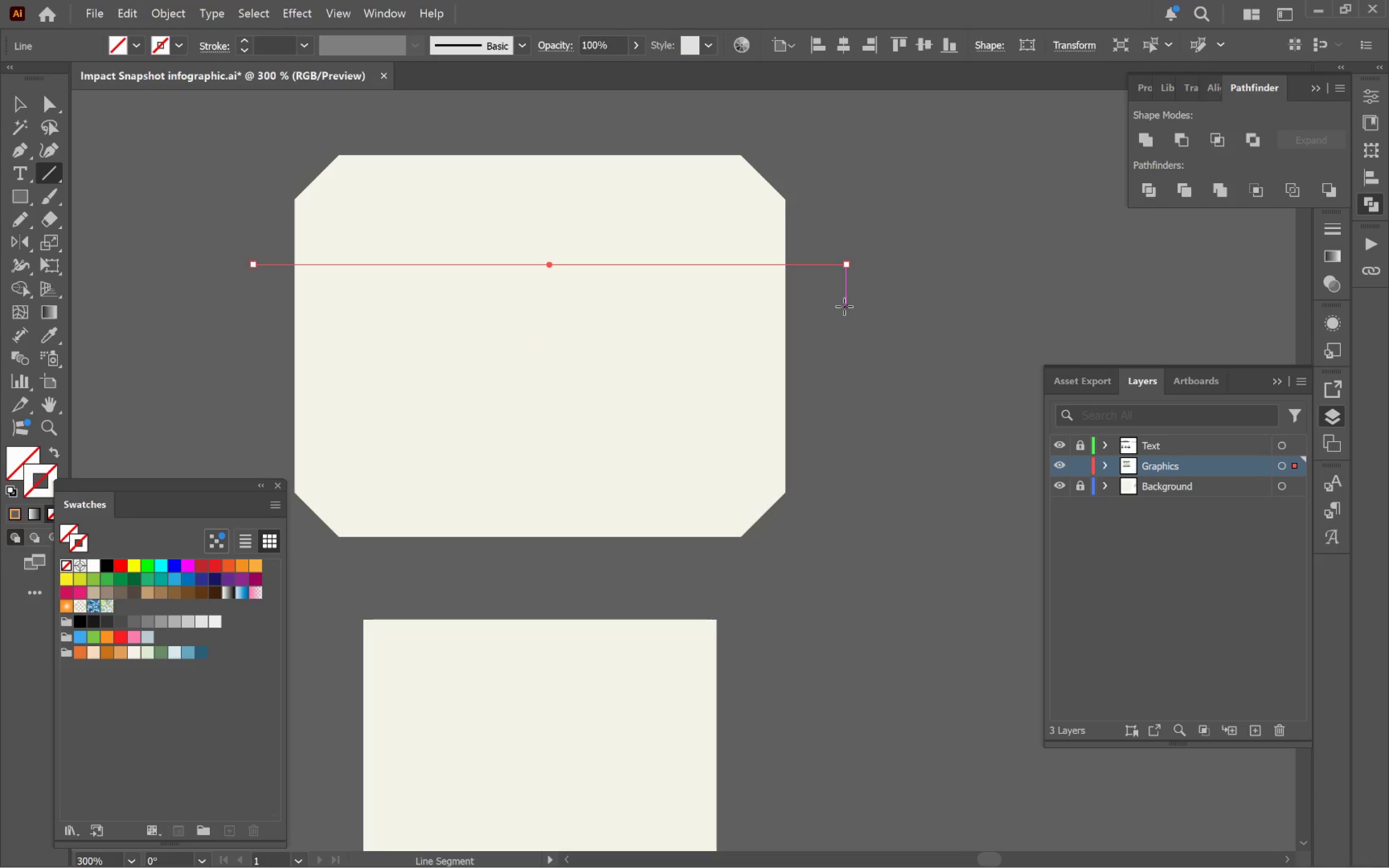 
hold_key(key=ShiftLeft, duration=1.28)
 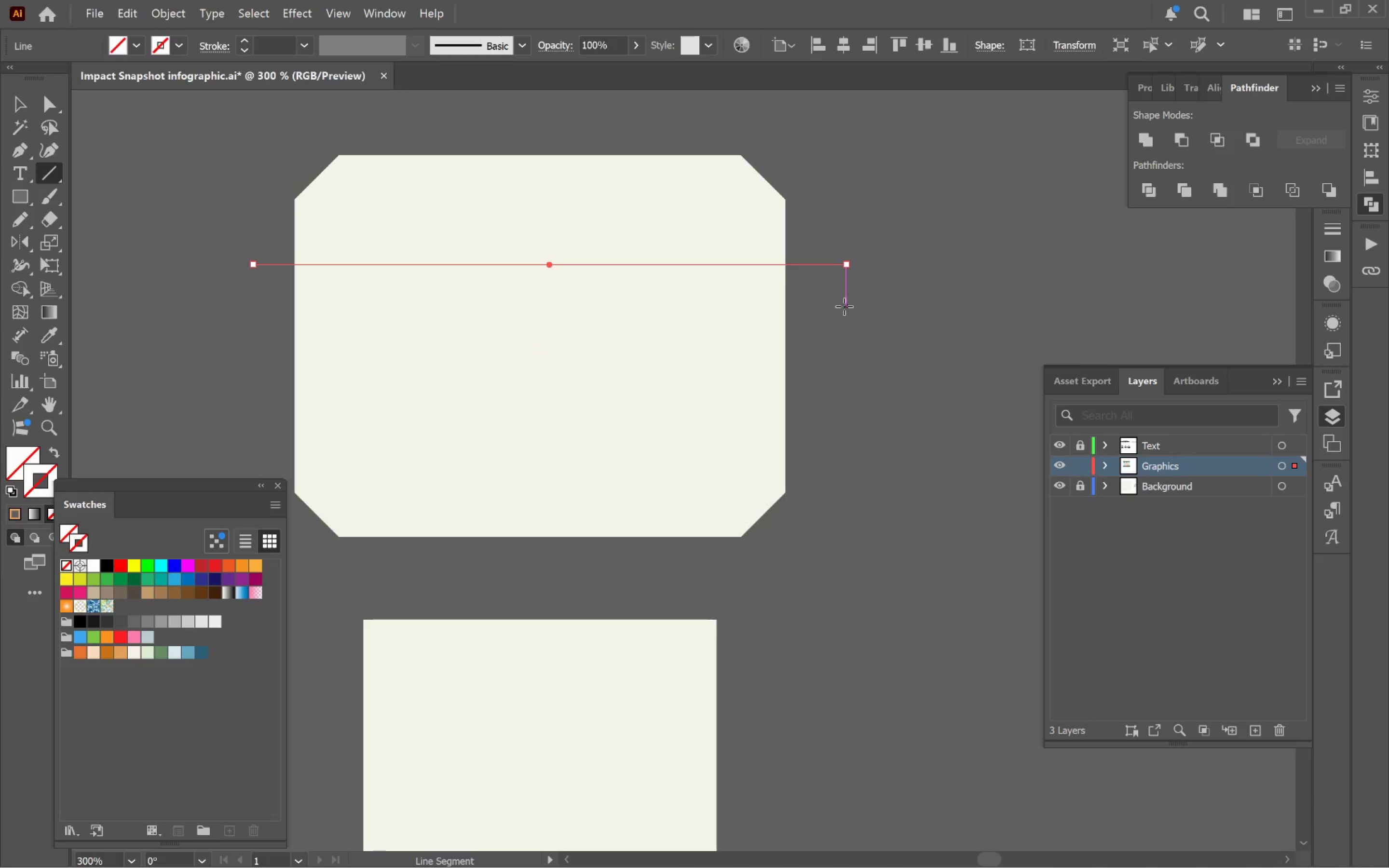 
key(V)
 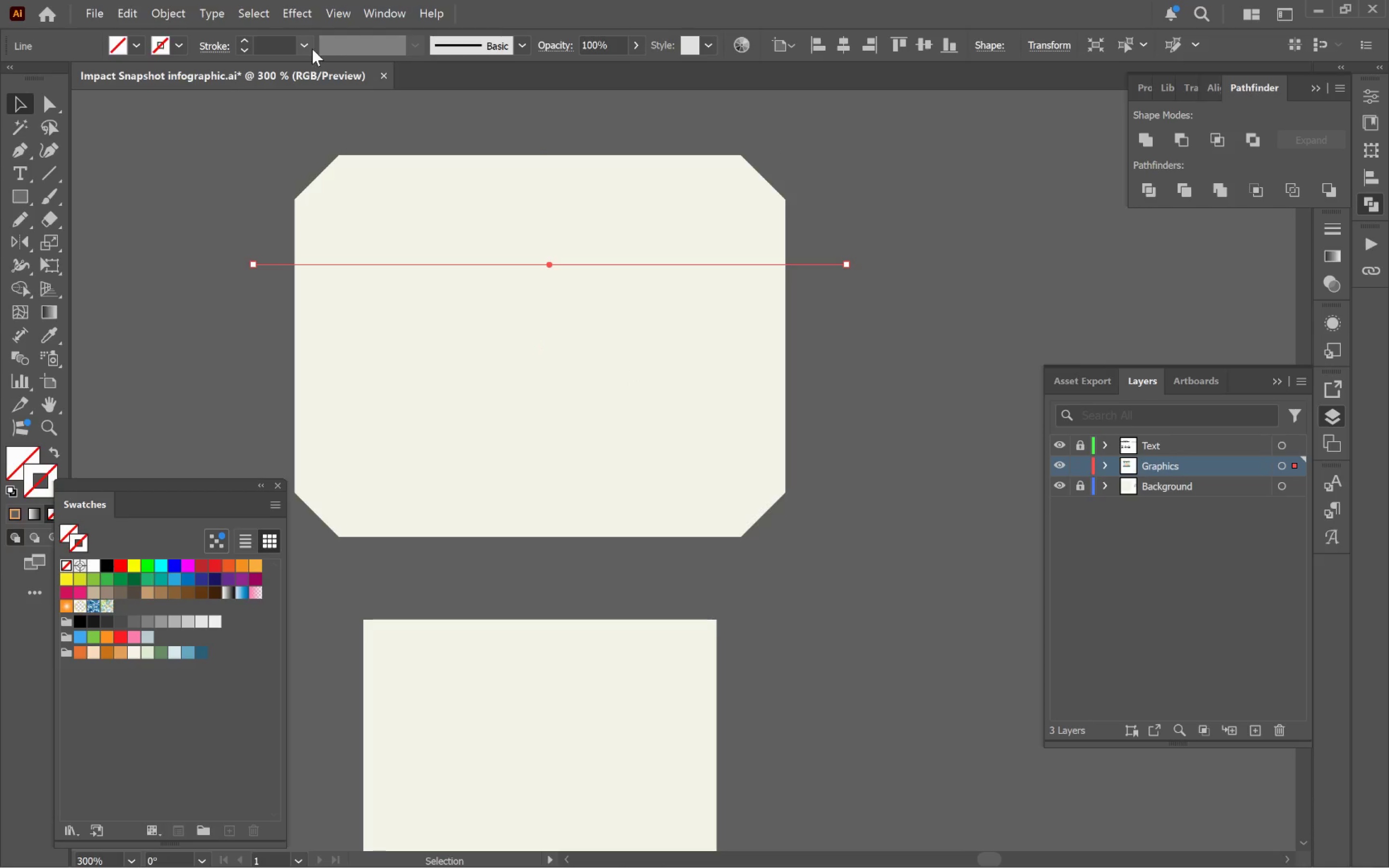 
left_click([309, 48])
 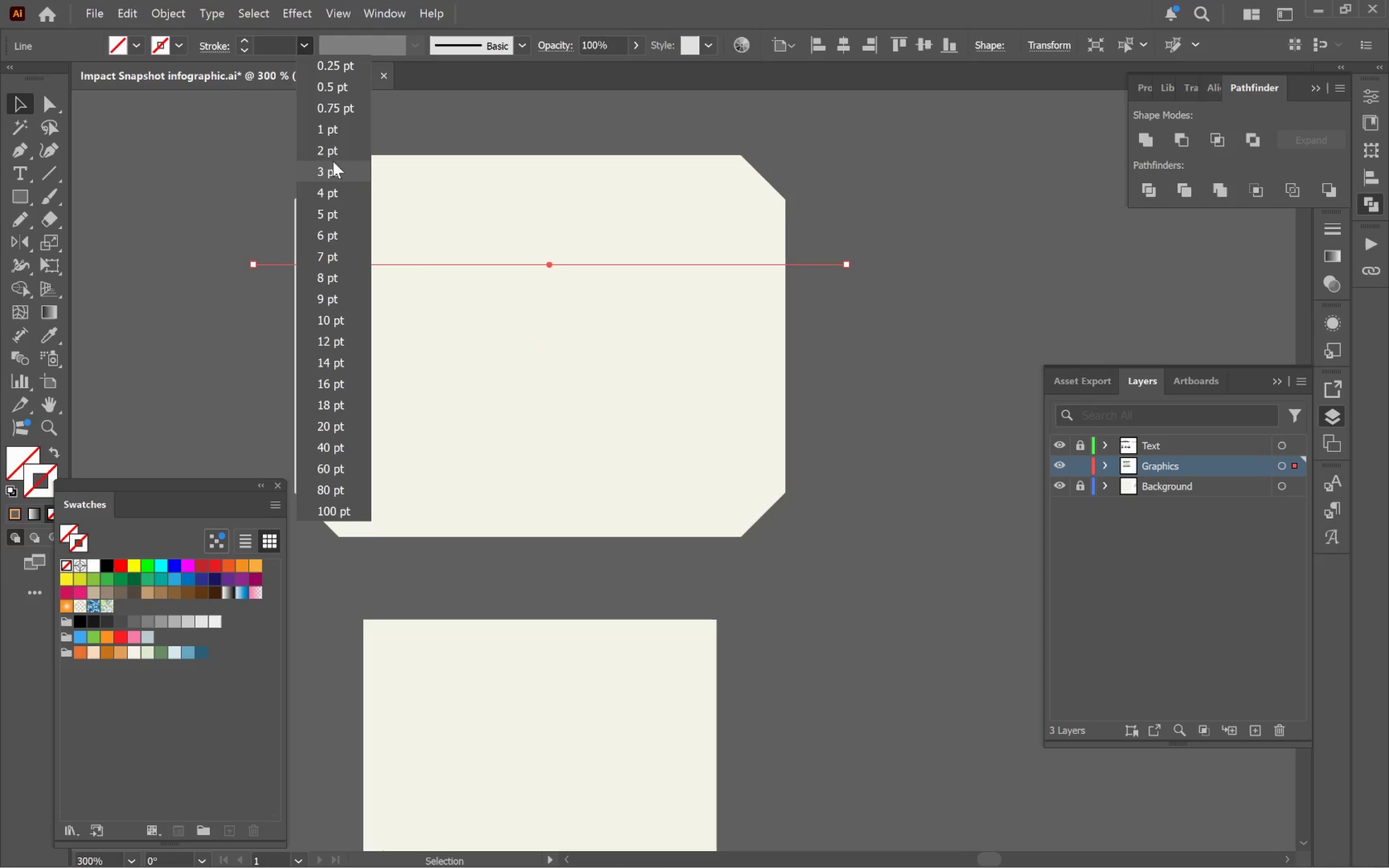 
left_click([204, 160])
 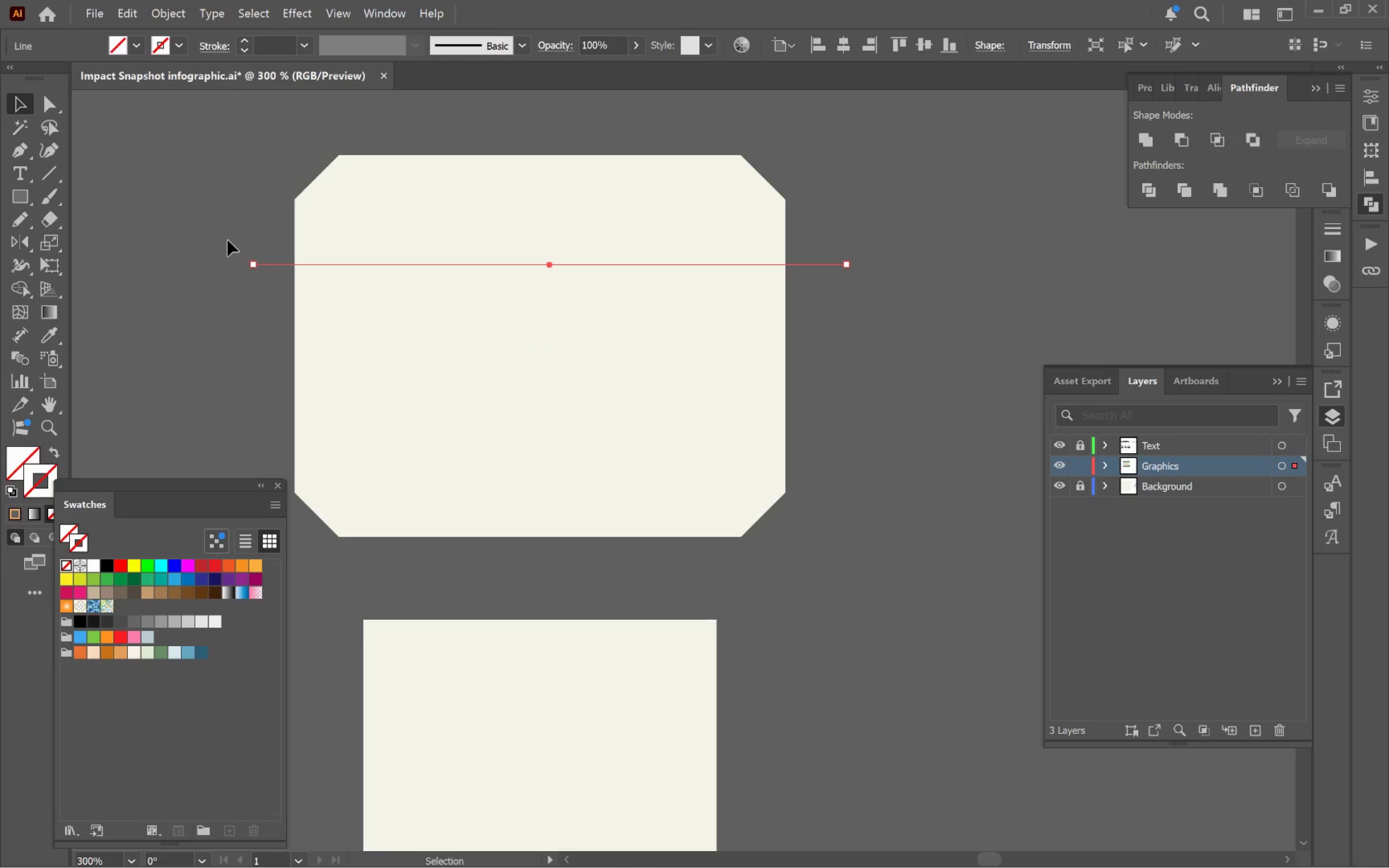 
left_click_drag(start_coordinate=[221, 238], to_coordinate=[268, 292])
 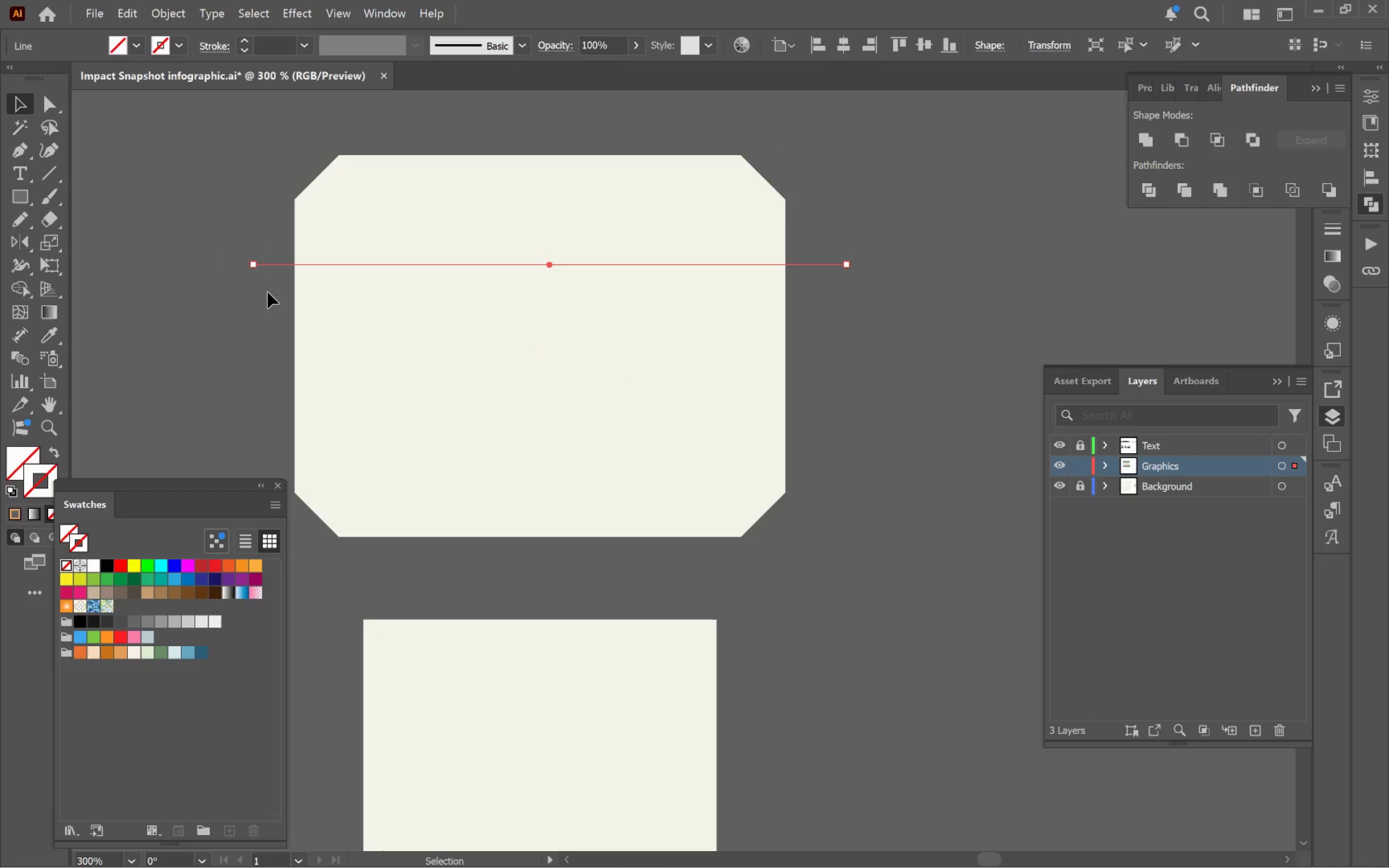 
key(Backspace)
 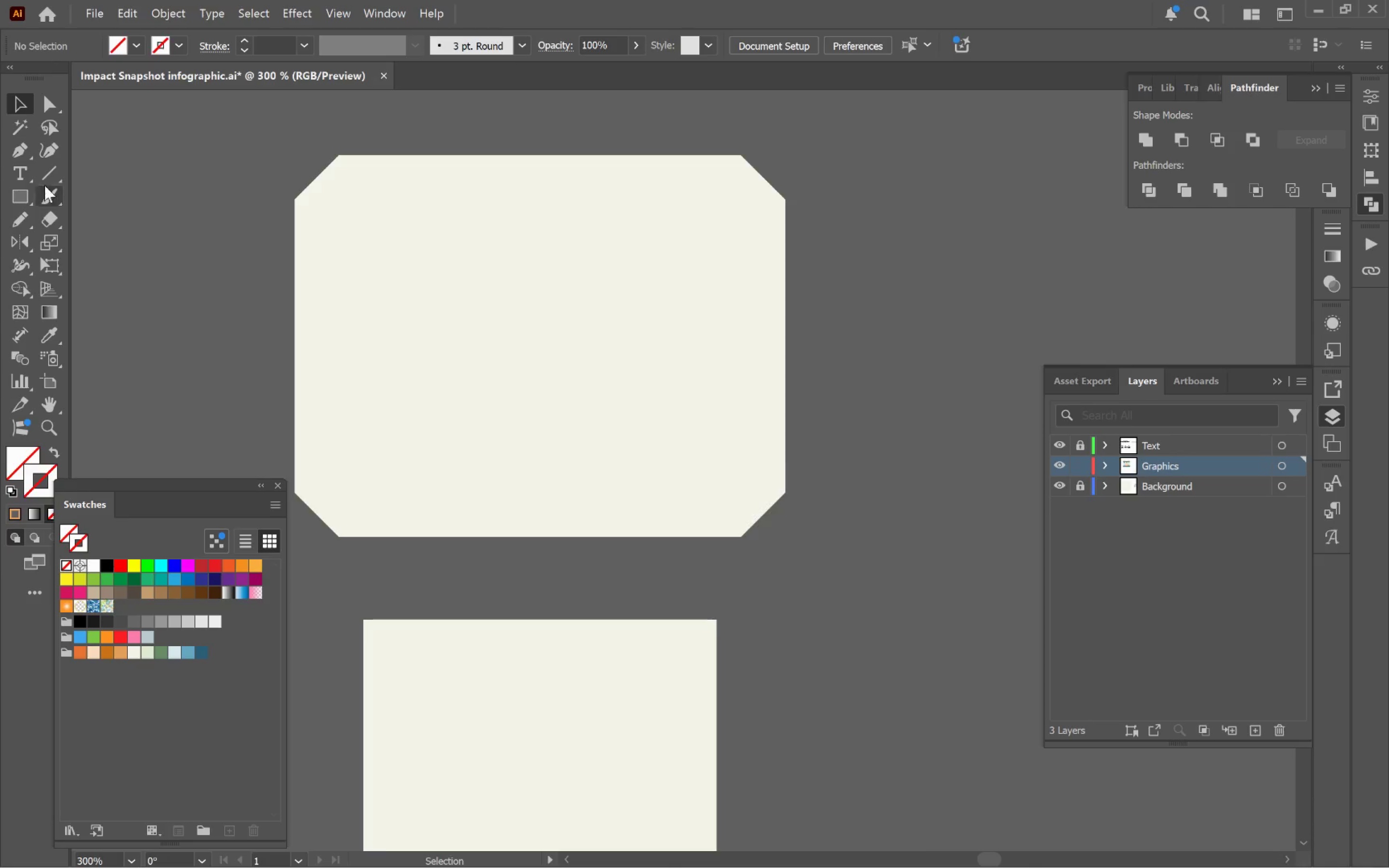 
left_click([11, 195])
 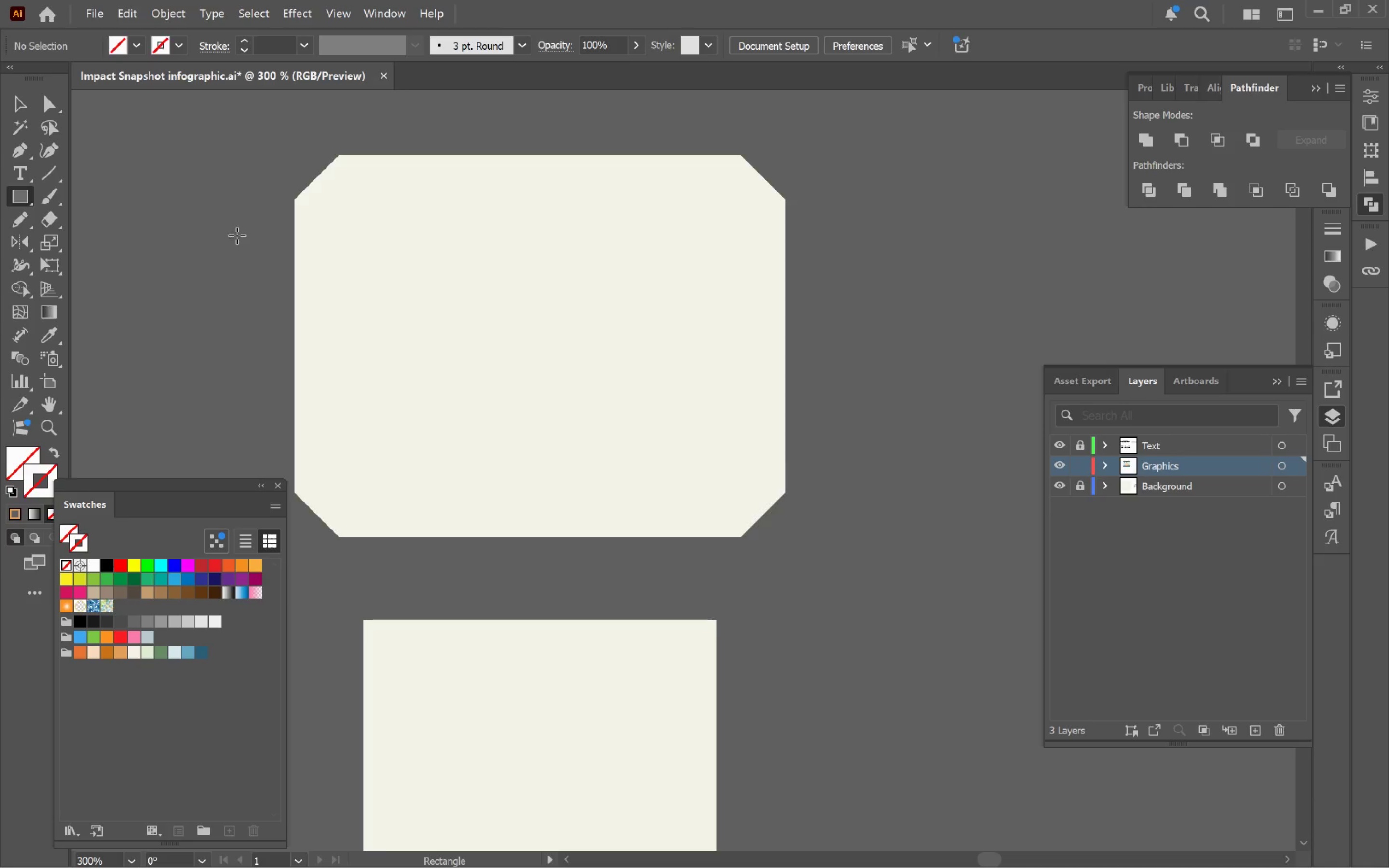 
left_click_drag(start_coordinate=[232, 236], to_coordinate=[844, 270])
 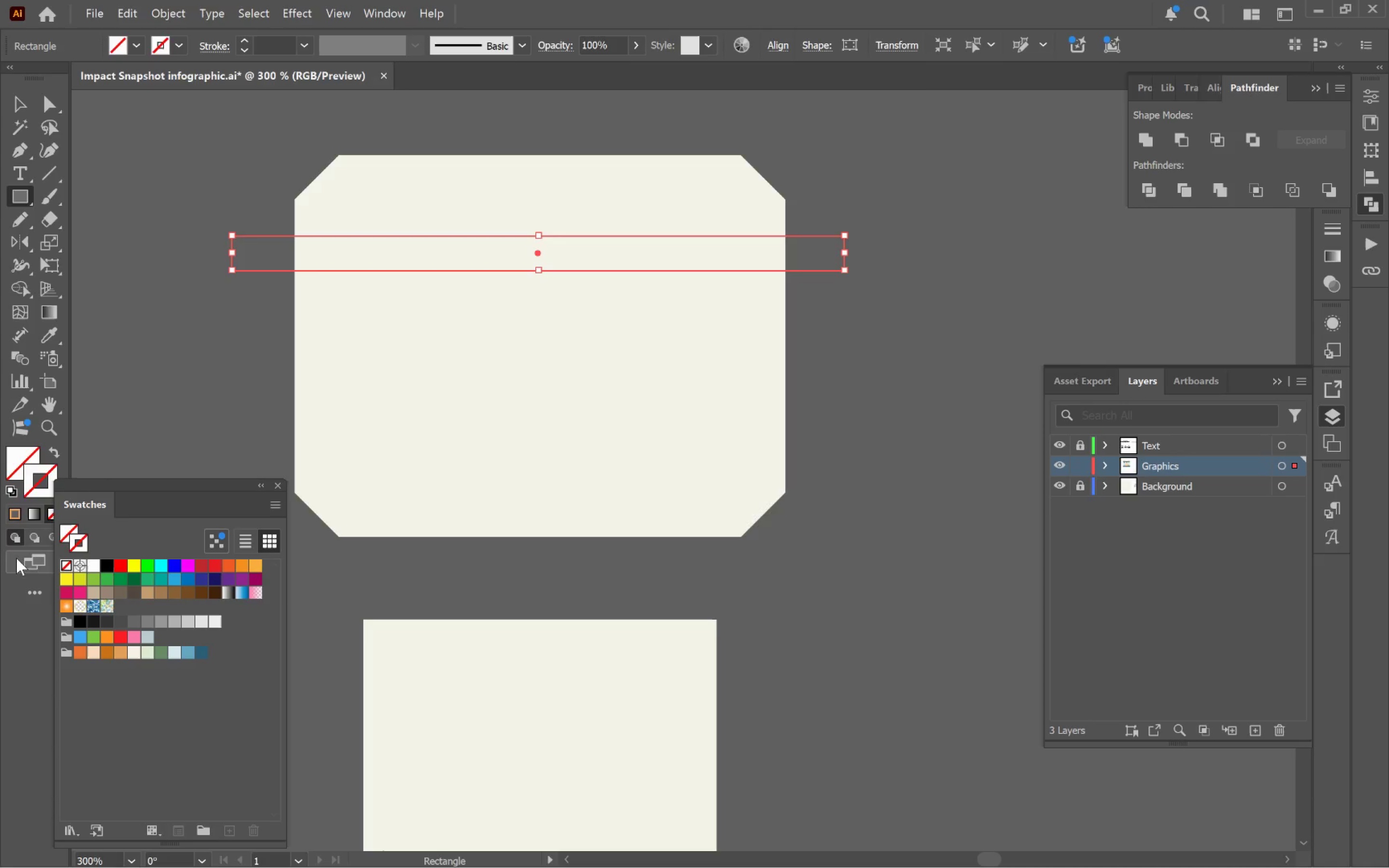 
left_click([18, 461])
 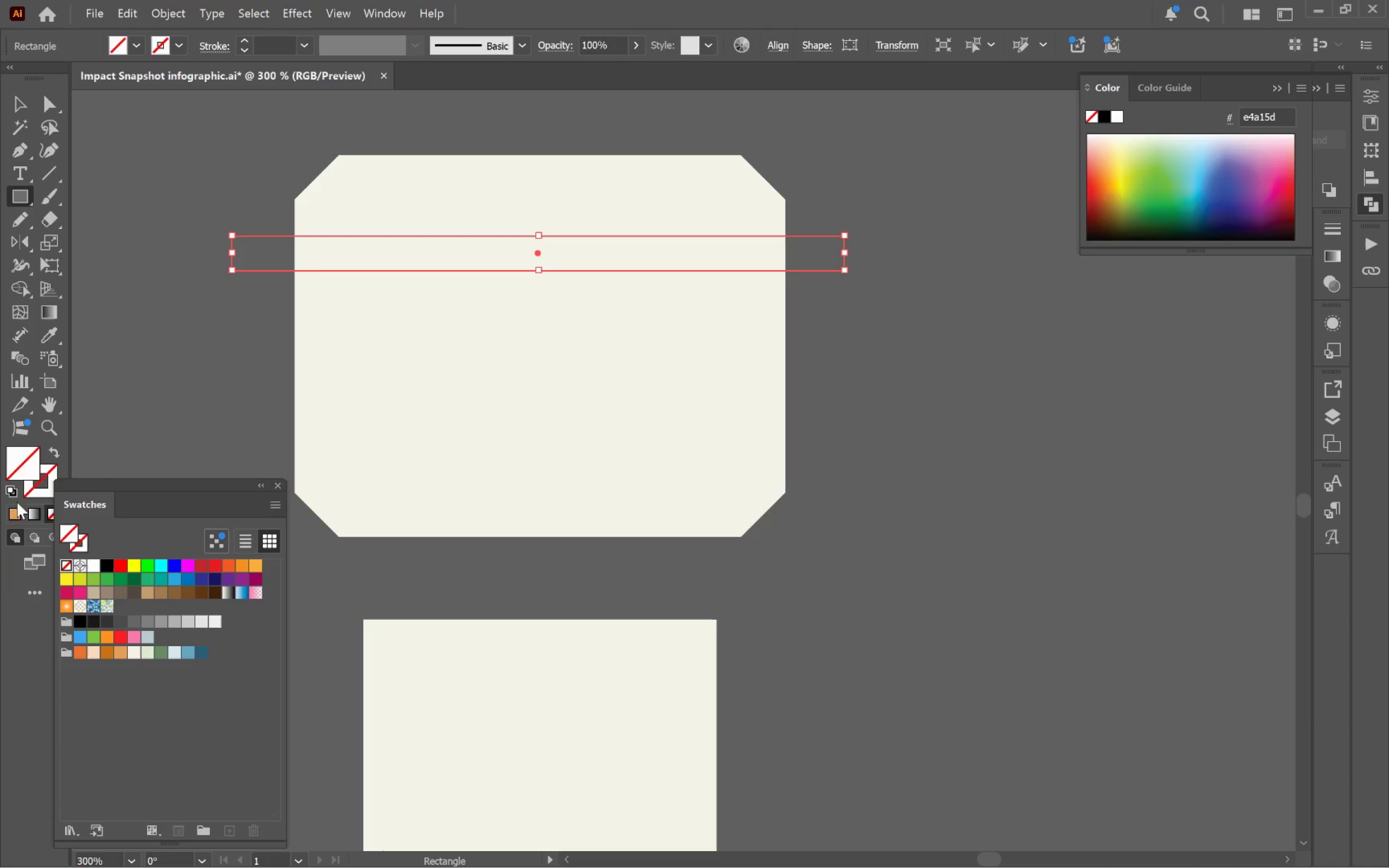 
left_click([16, 508])
 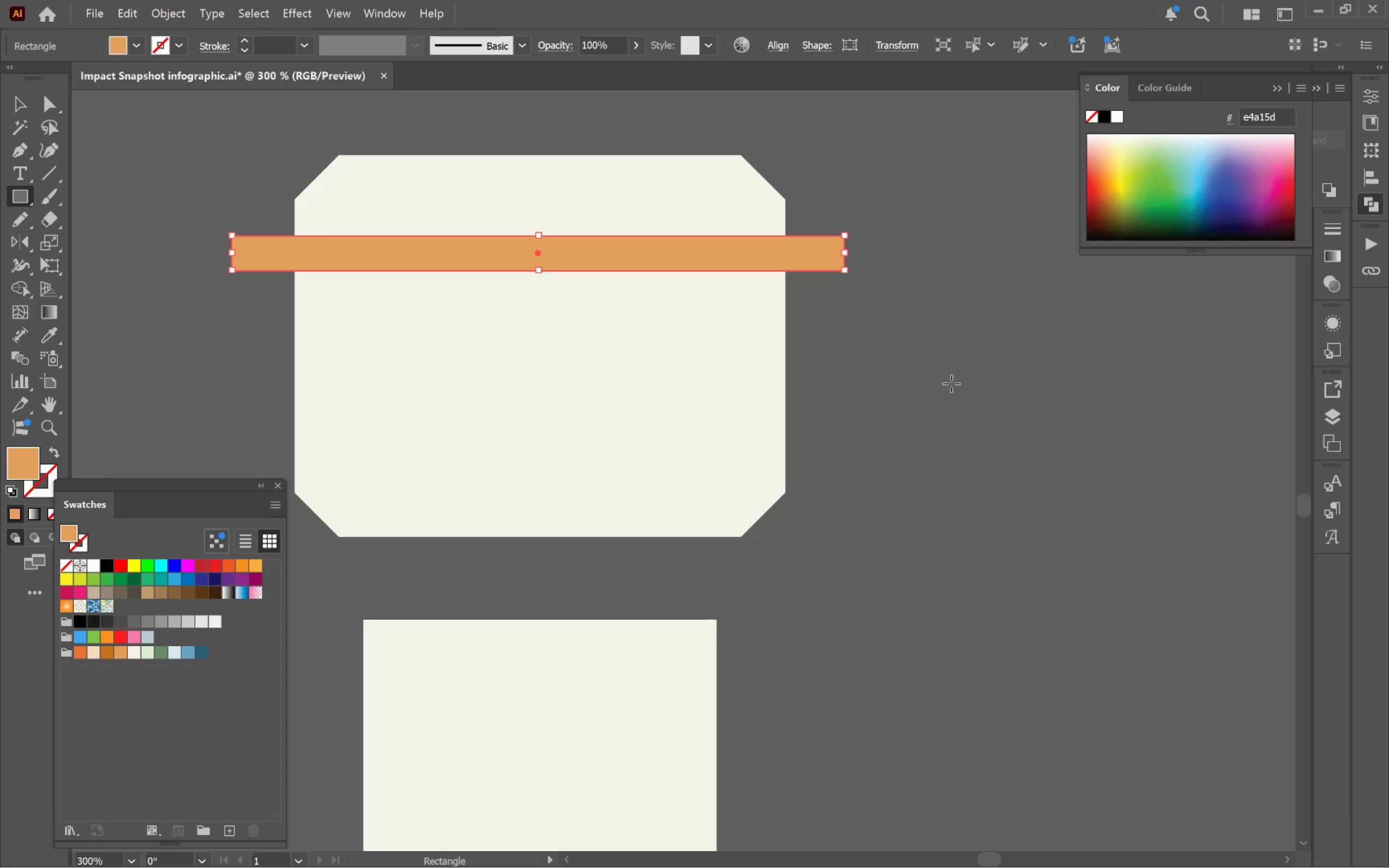 
key(V)
 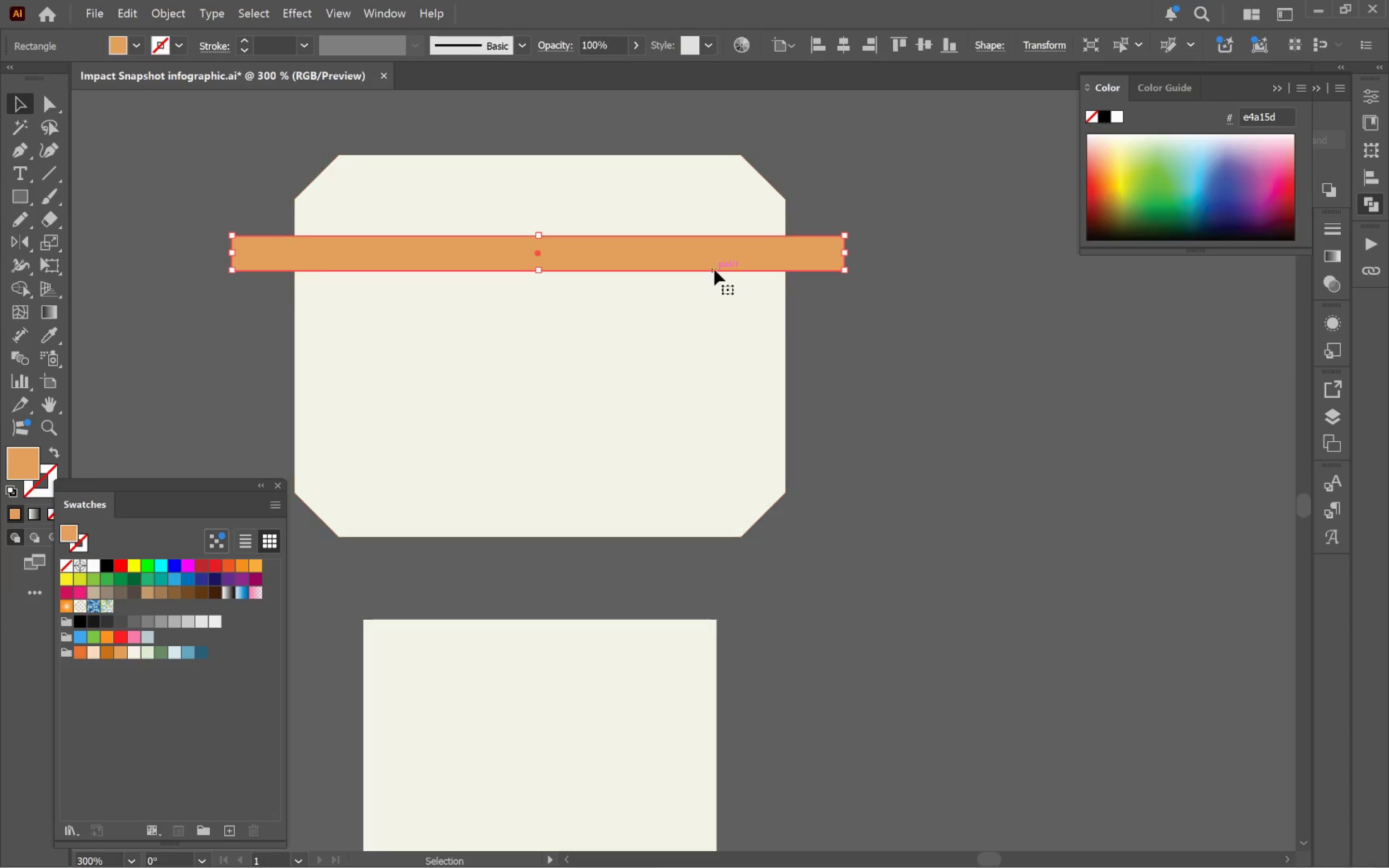 
hold_key(key=AltLeft, duration=1.43)
left_click_drag(start_coordinate=[719, 256], to_coordinate=[733, 392])
 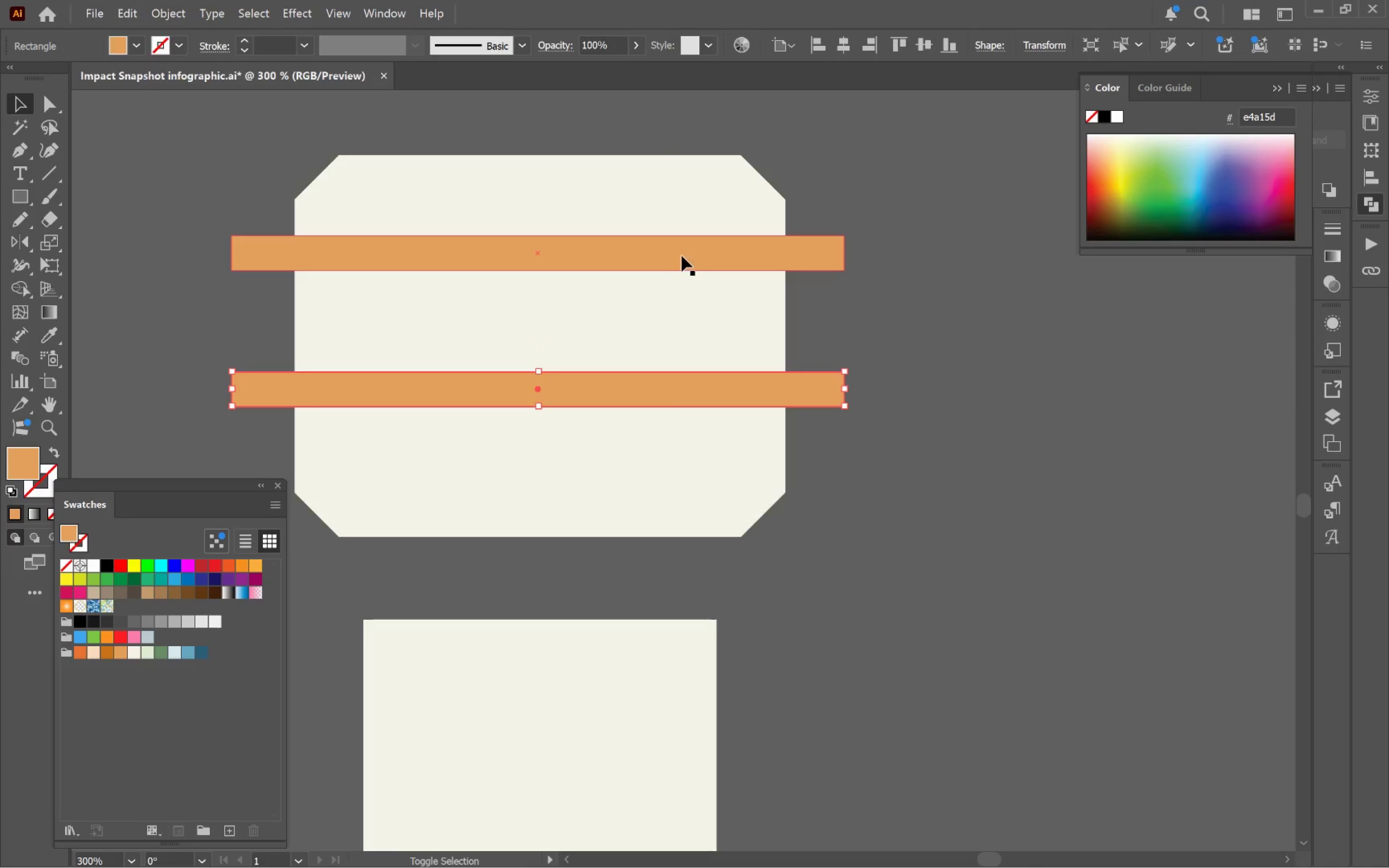 
hold_key(key=ShiftLeft, duration=2.51)
left_click([681, 256])
 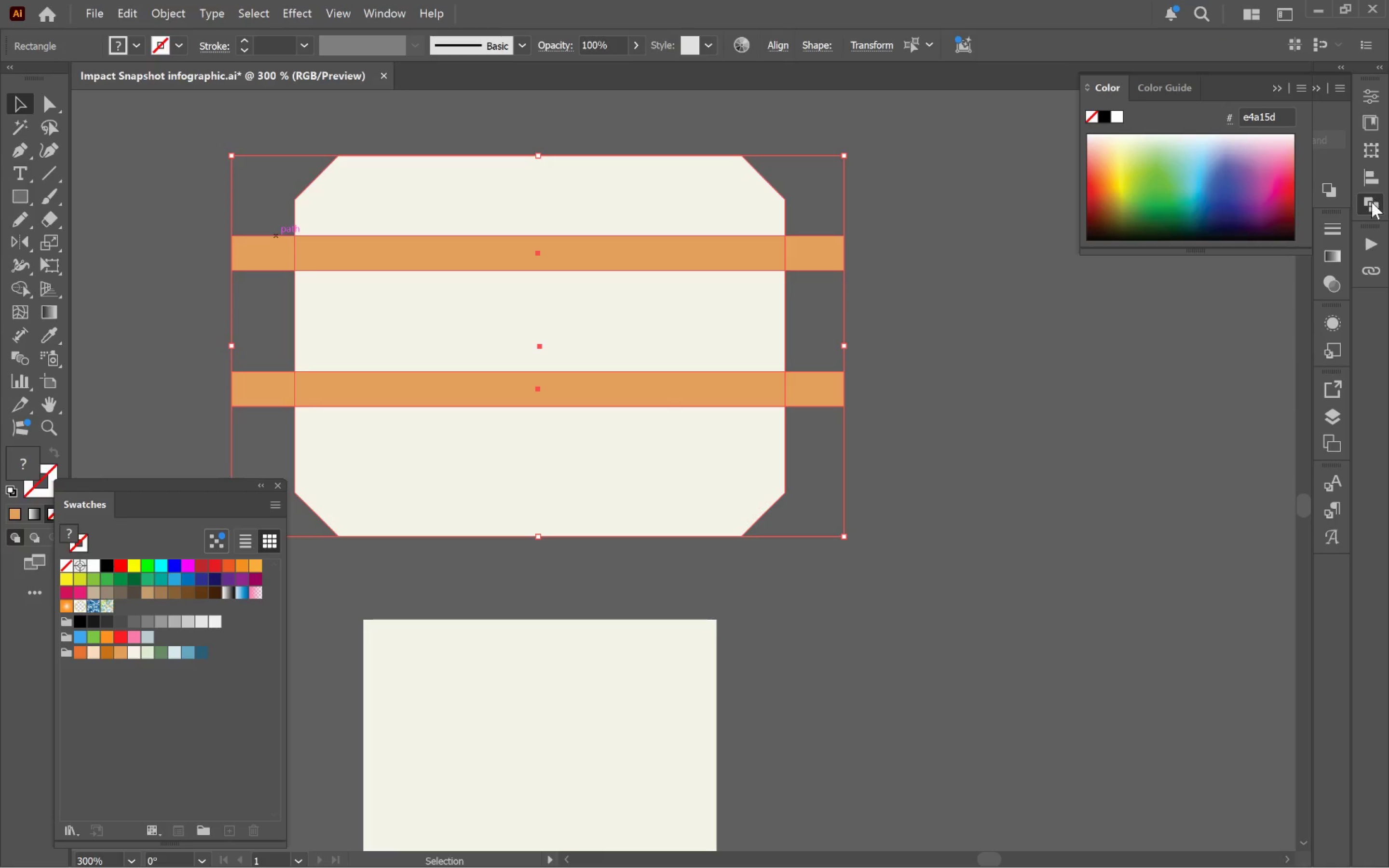 
left_click([1372, 203])
 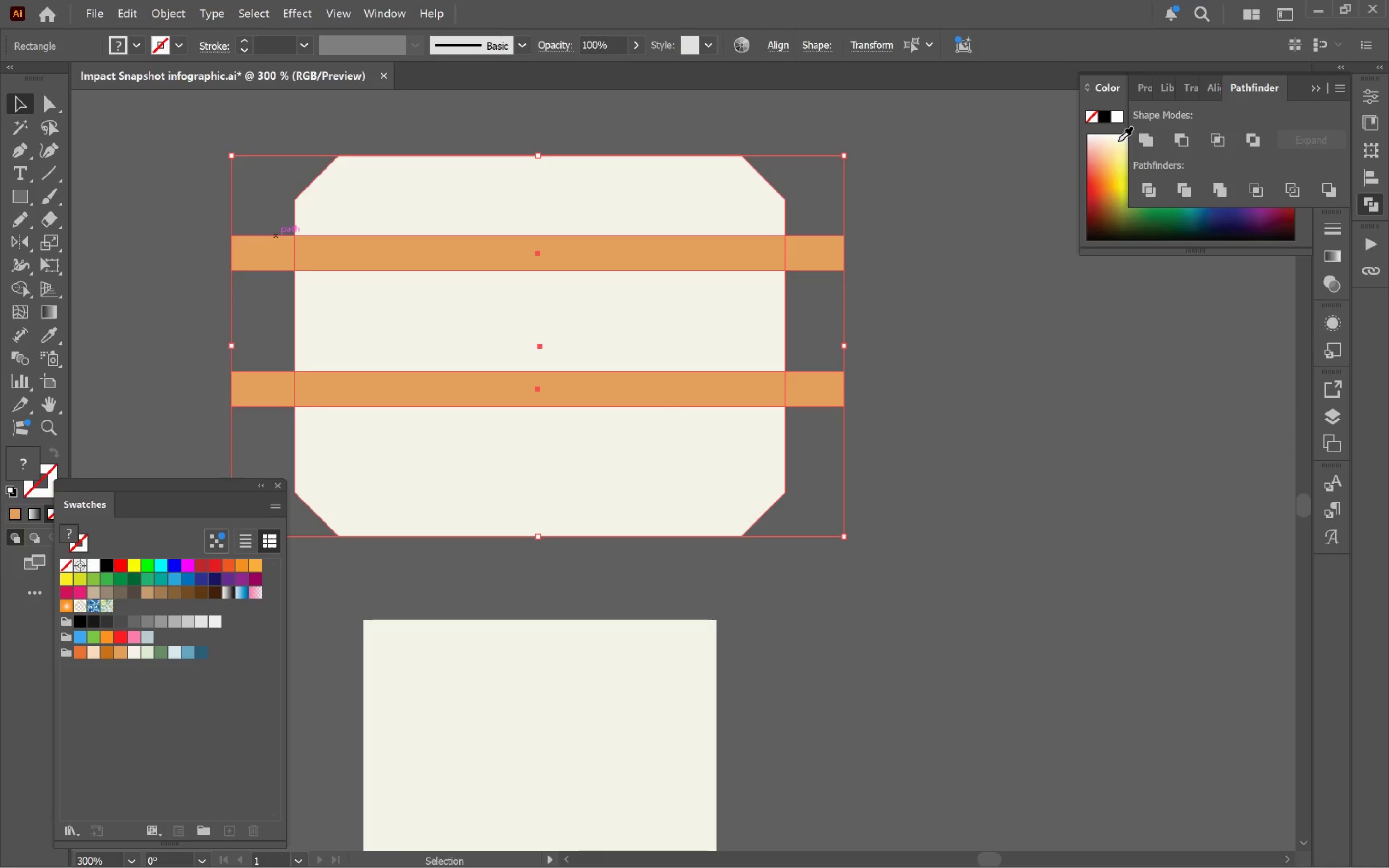 
left_click([1148, 145])
 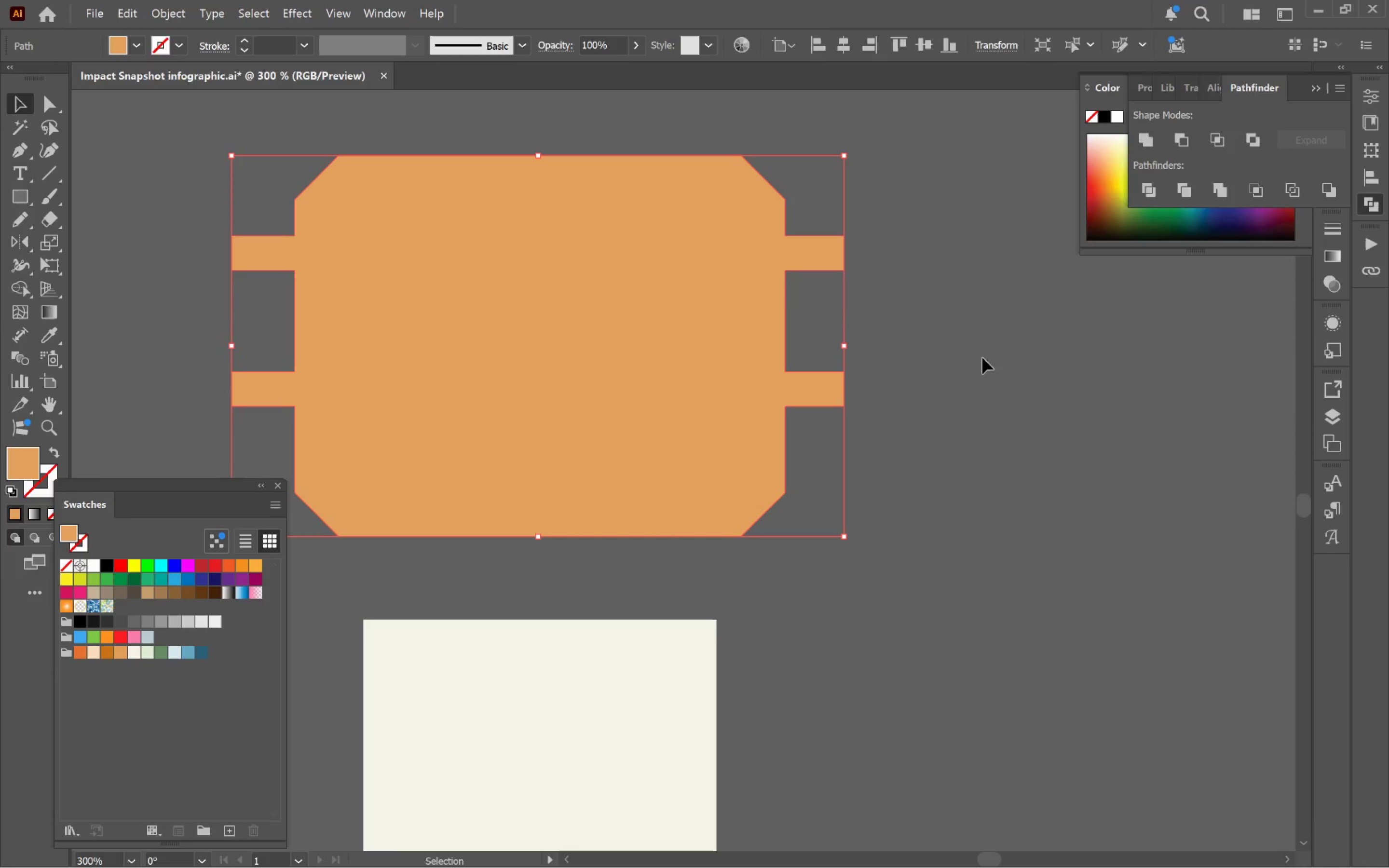 
left_click([982, 358])
 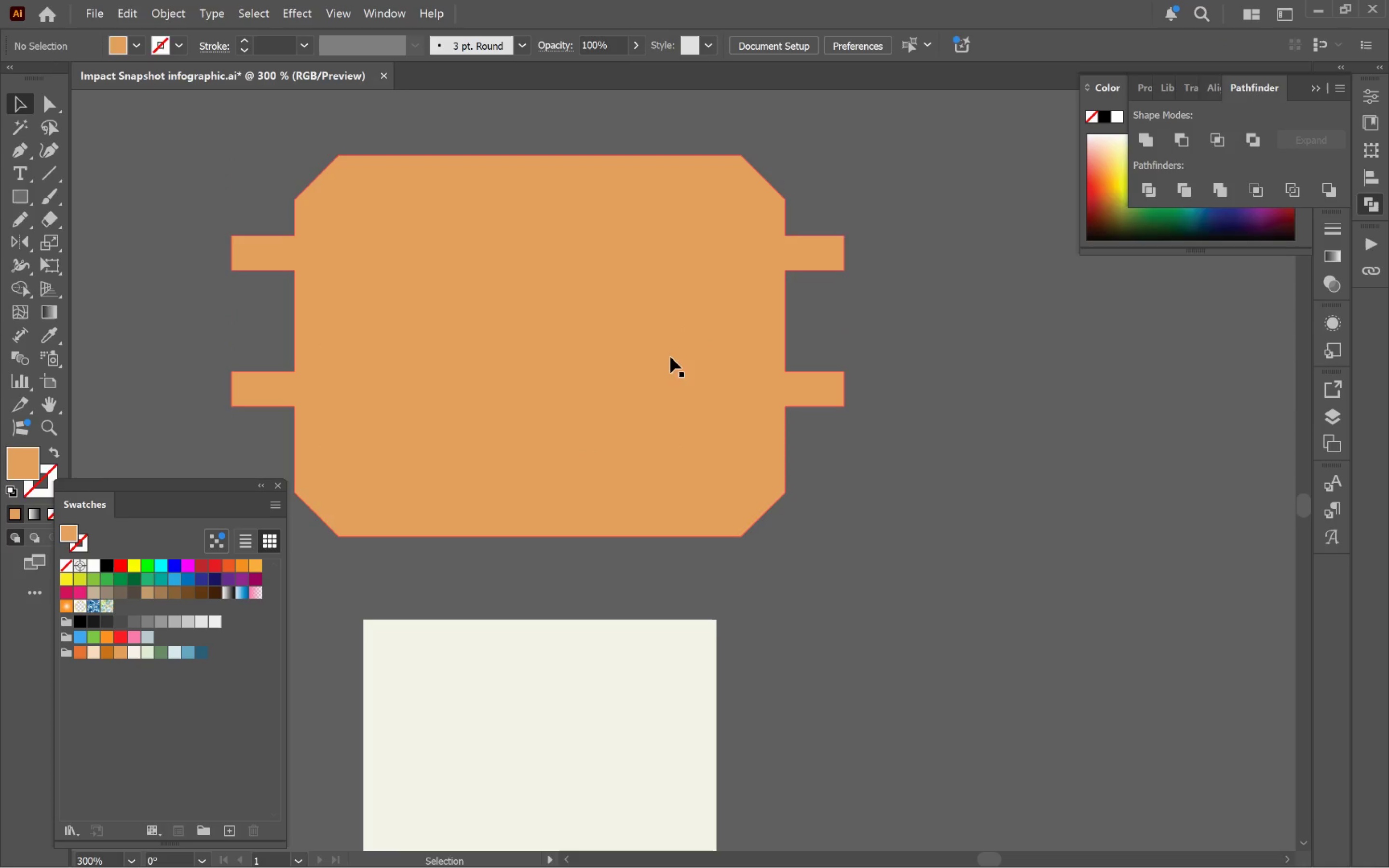 
left_click([637, 354])
 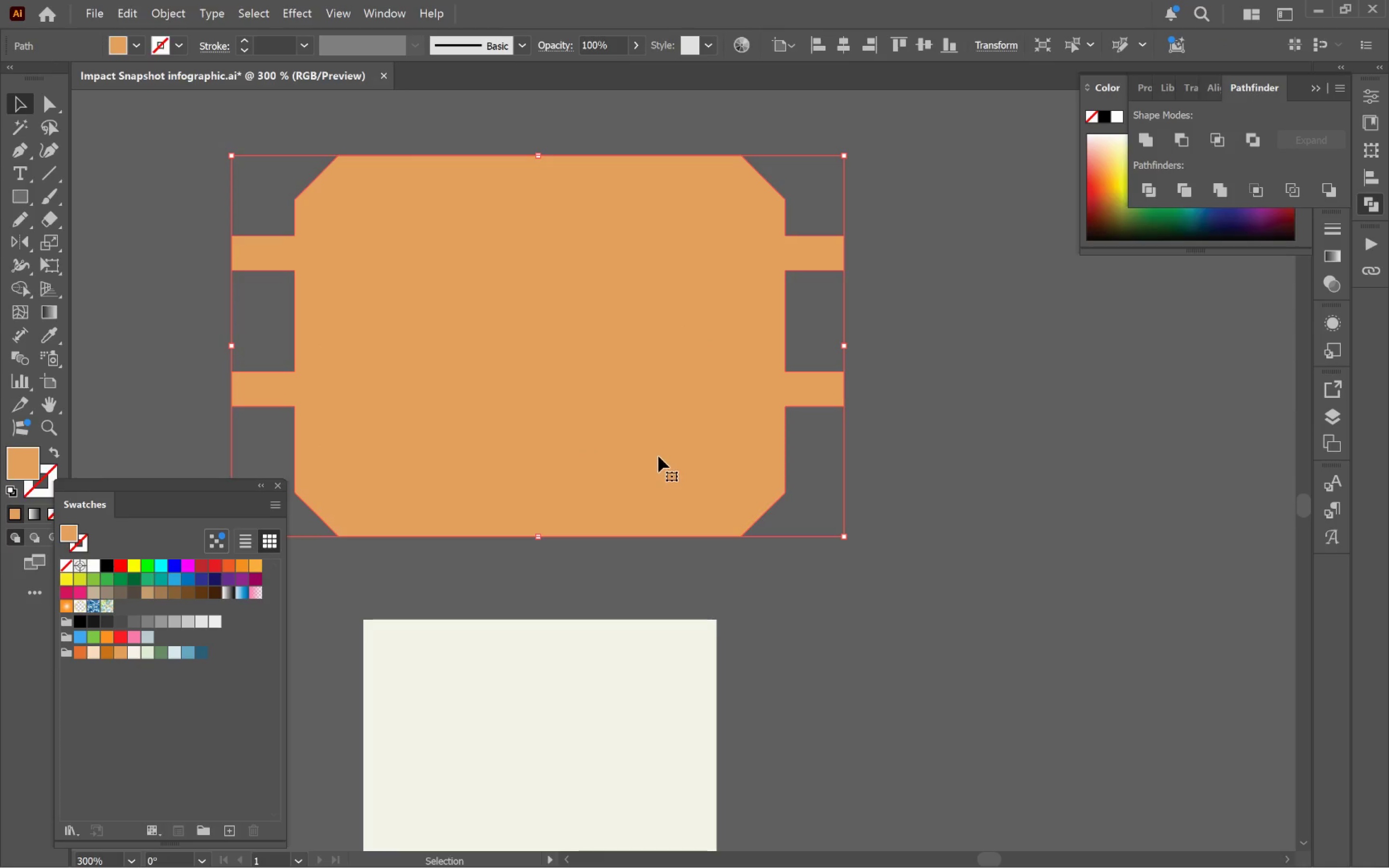 
key(I)
 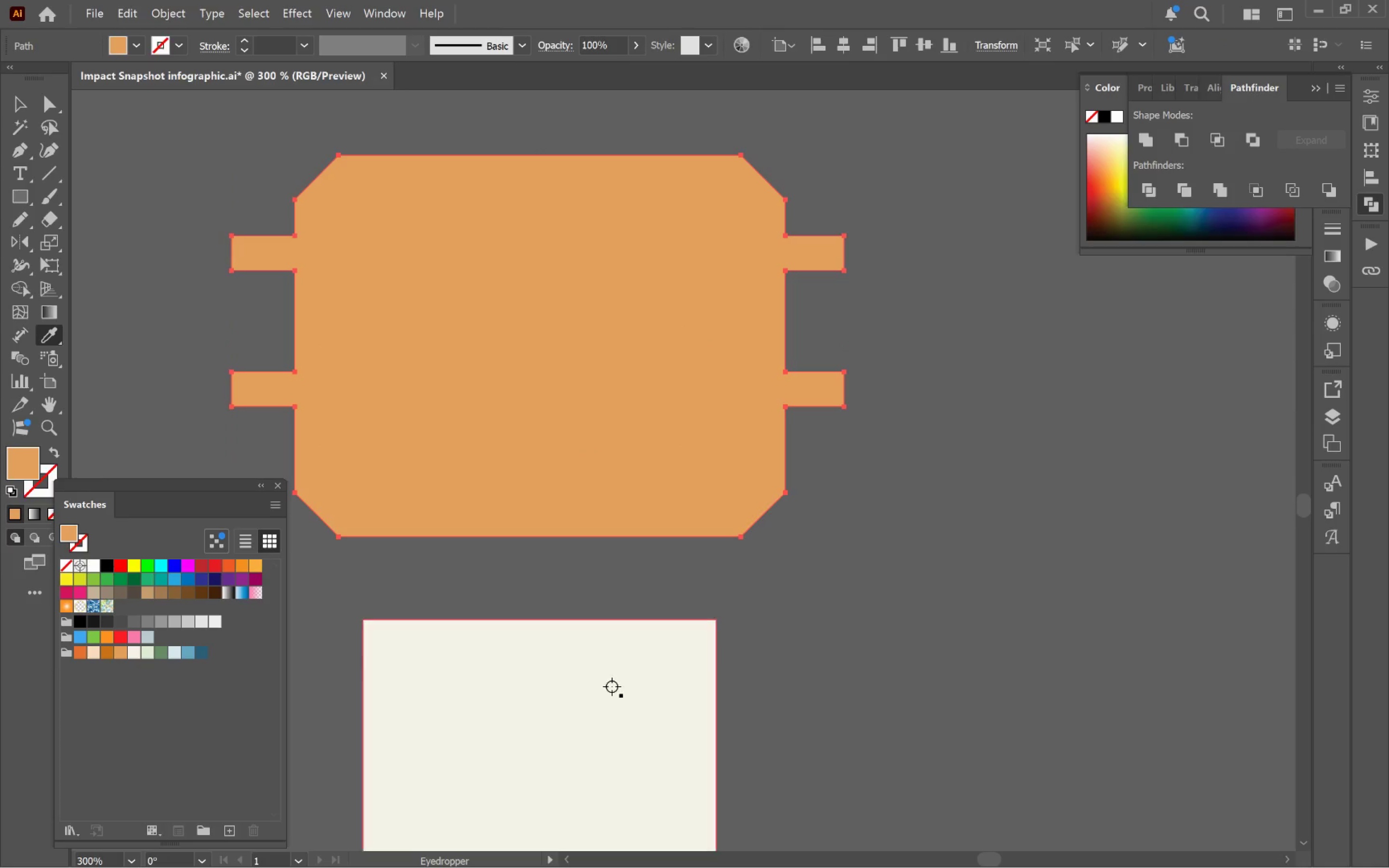 
left_click([612, 686])
 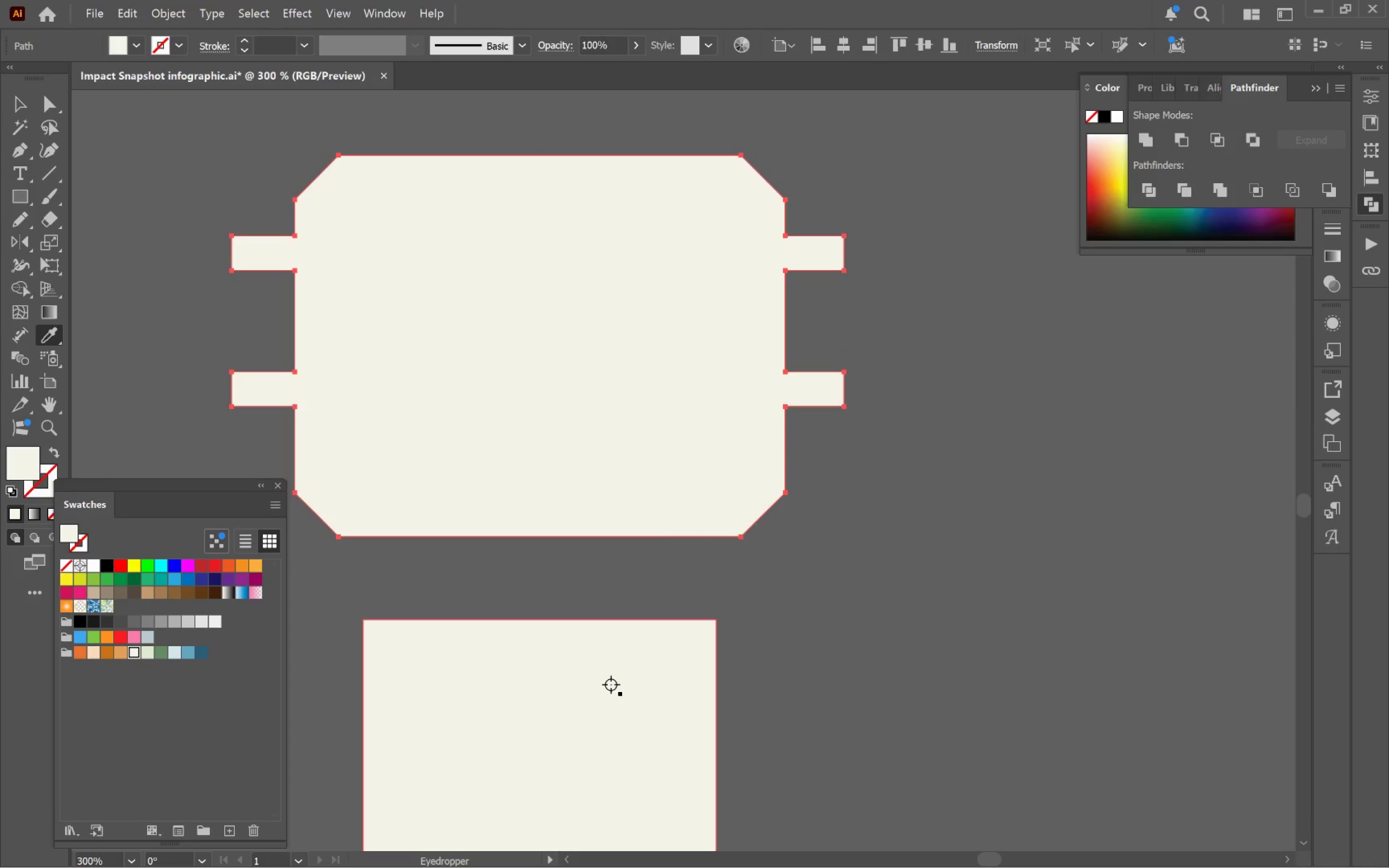 
key(V)
 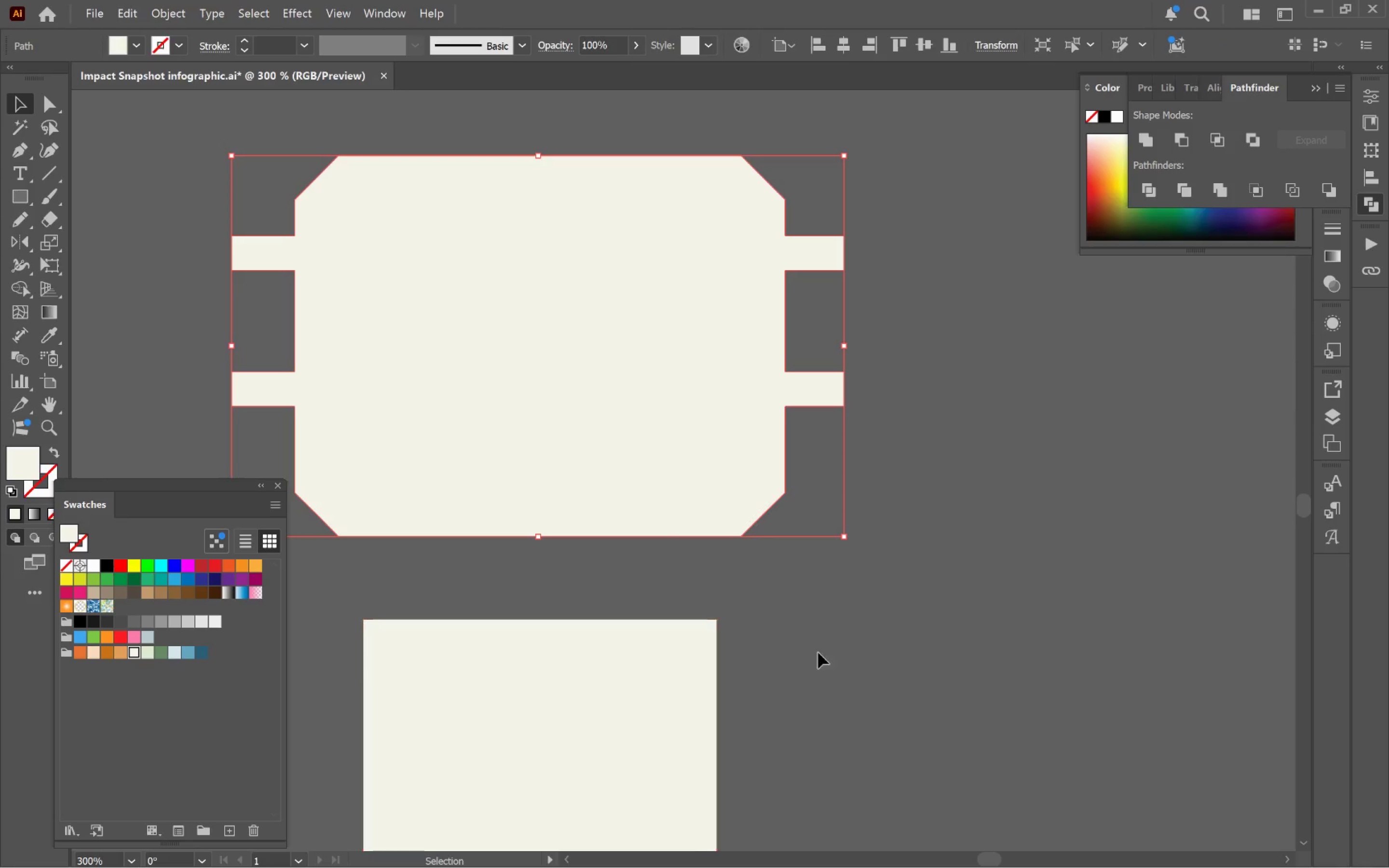 
left_click_drag(start_coordinate=[834, 650], to_coordinate=[836, 650])
 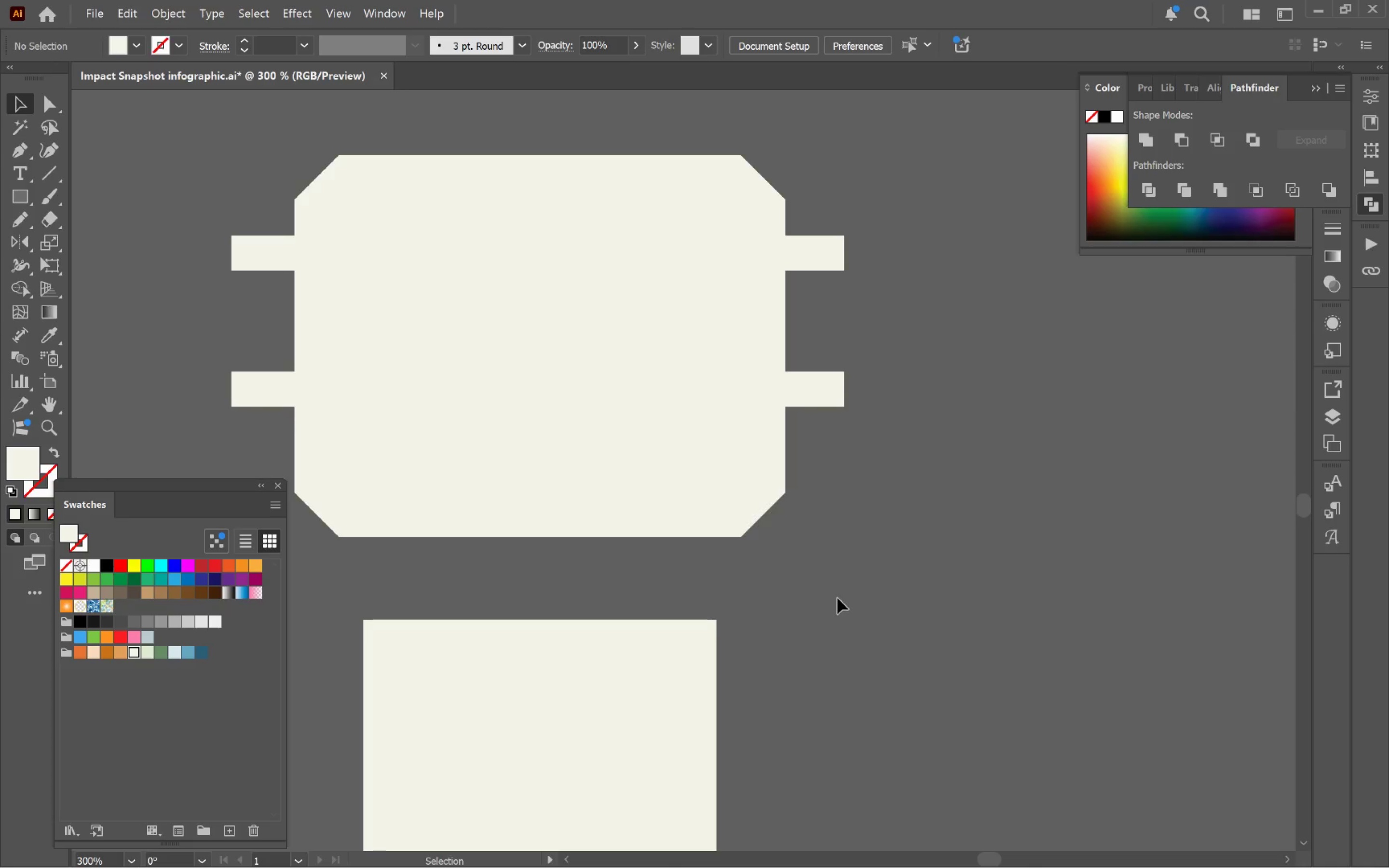 
hold_key(key=AltLeft, duration=0.71)
scroll: coordinate [840, 592], scroll_direction: down, amount: 2.0
 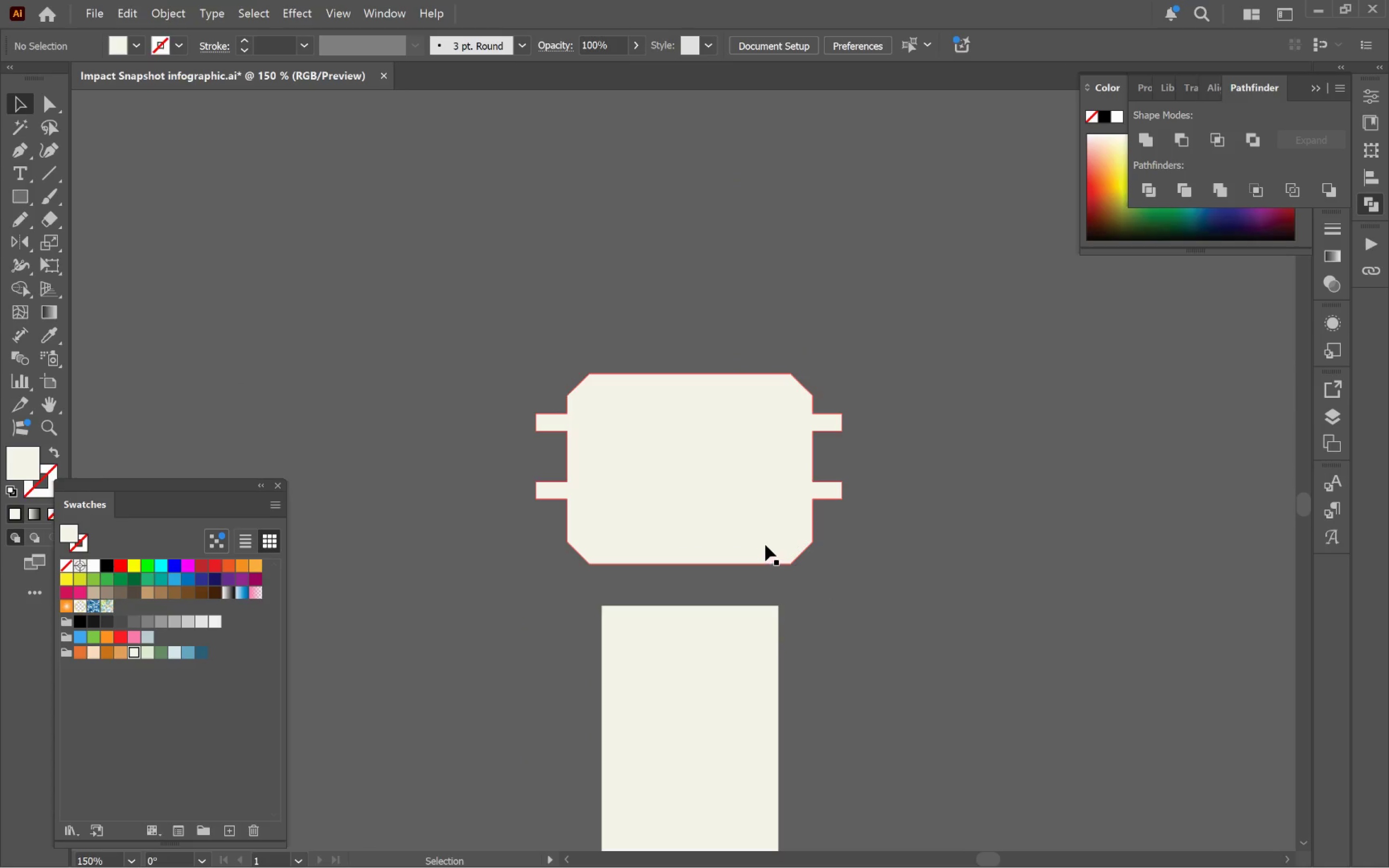 
left_click([765, 545])
 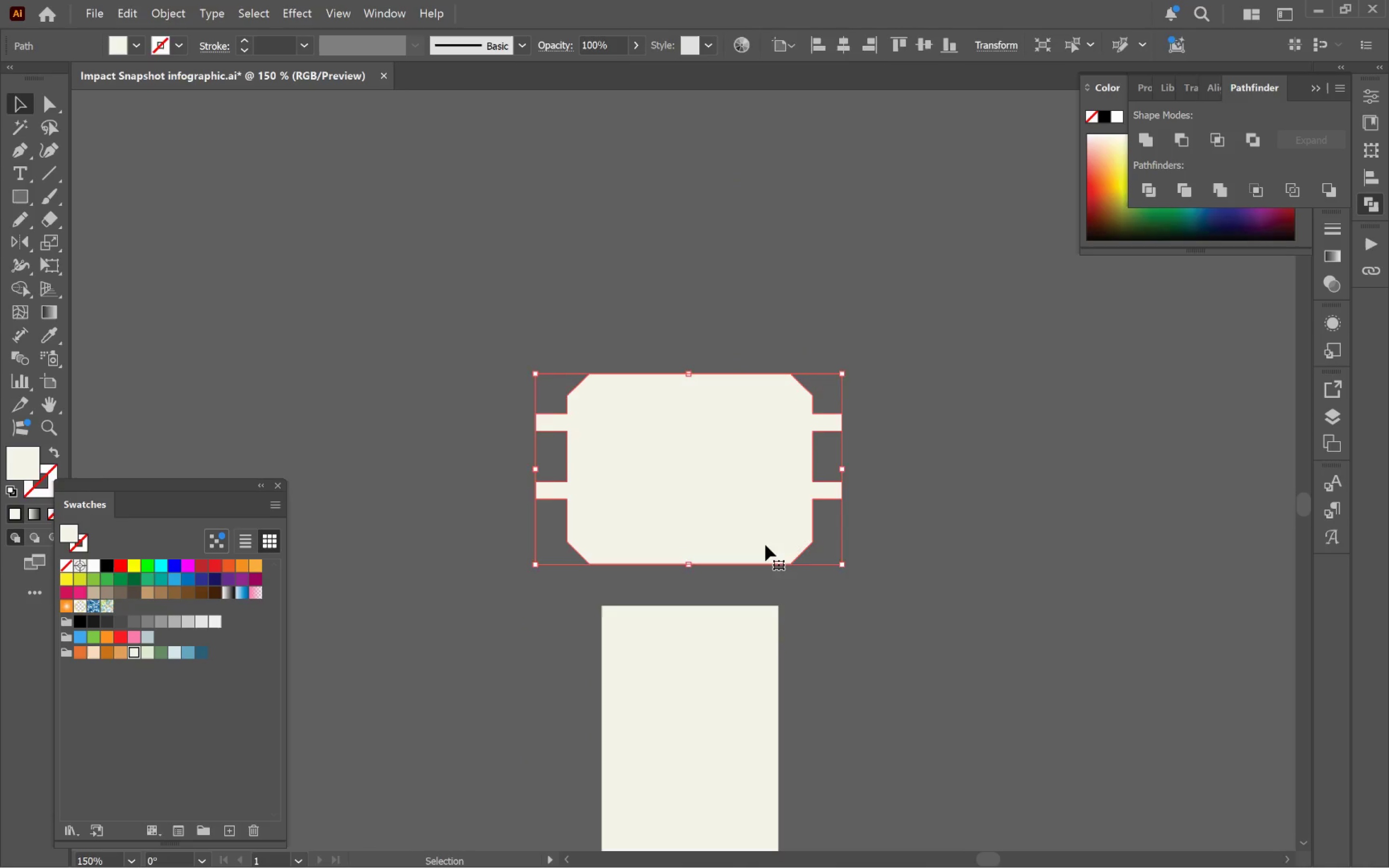 
key(A)
 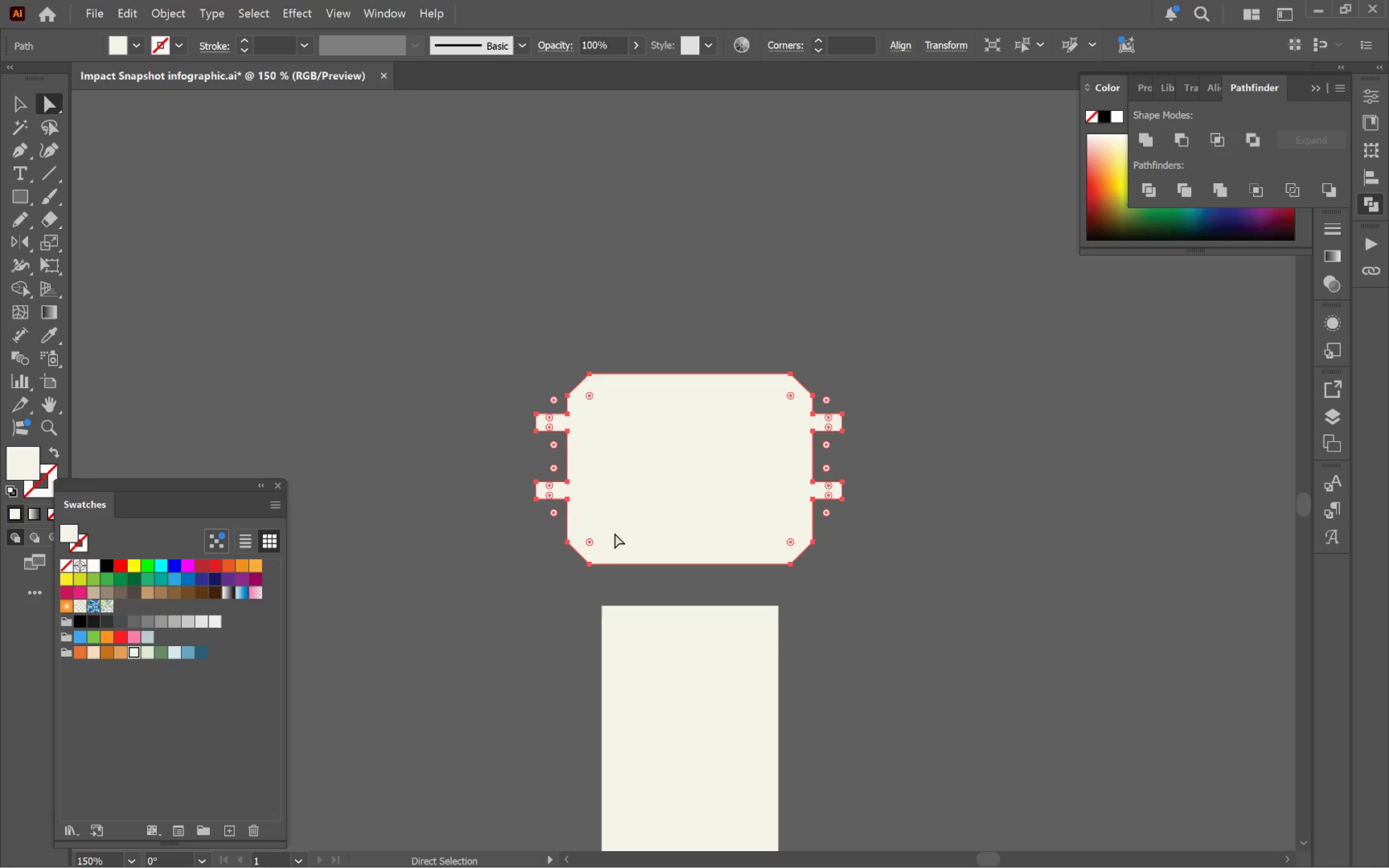 
hold_key(key=AltLeft, duration=0.38)
scroll: coordinate [600, 544], scroll_direction: up, amount: 2.0
 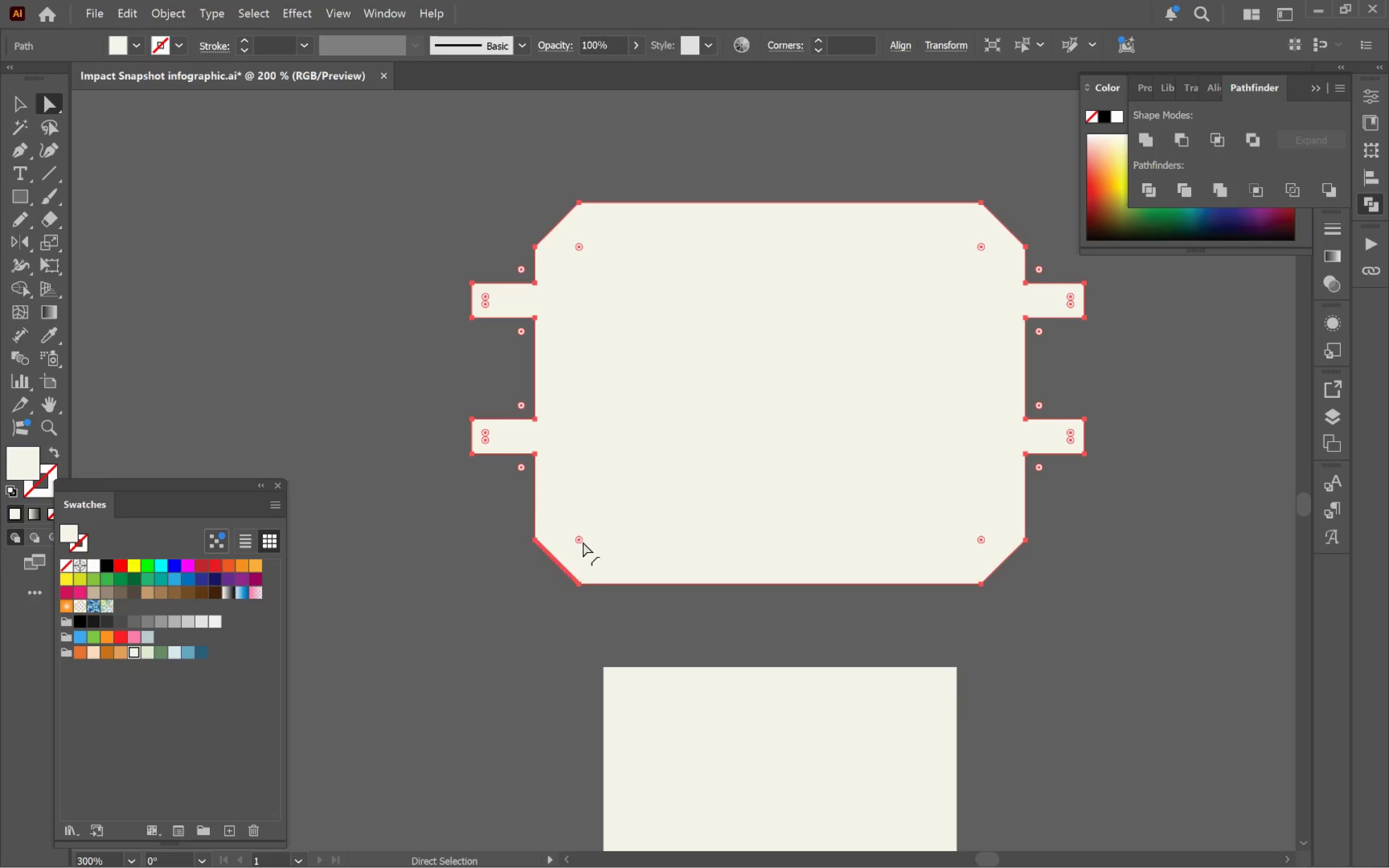 
left_click_drag(start_coordinate=[580, 538], to_coordinate=[578, 541])
 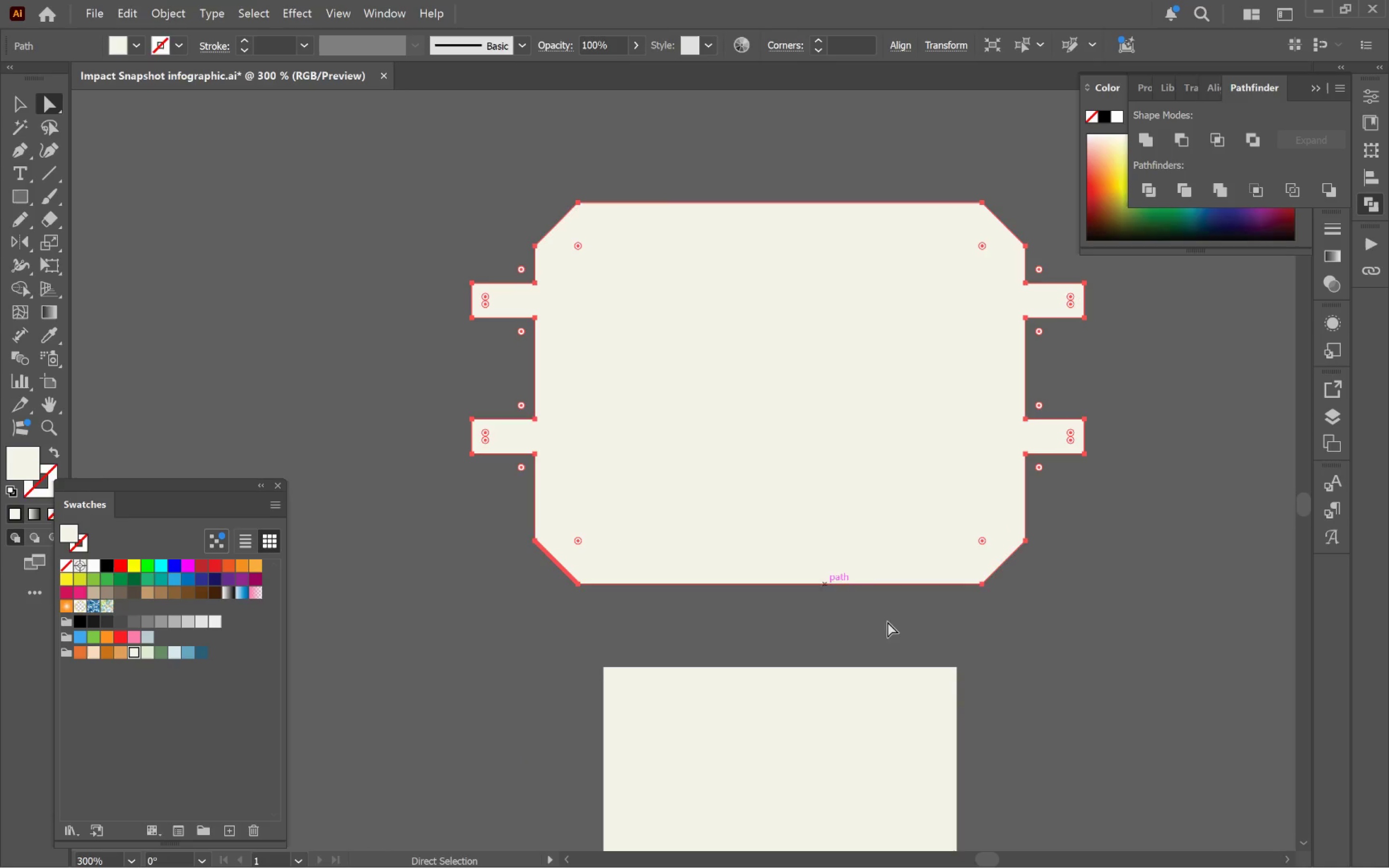 
key(Control+Z)
 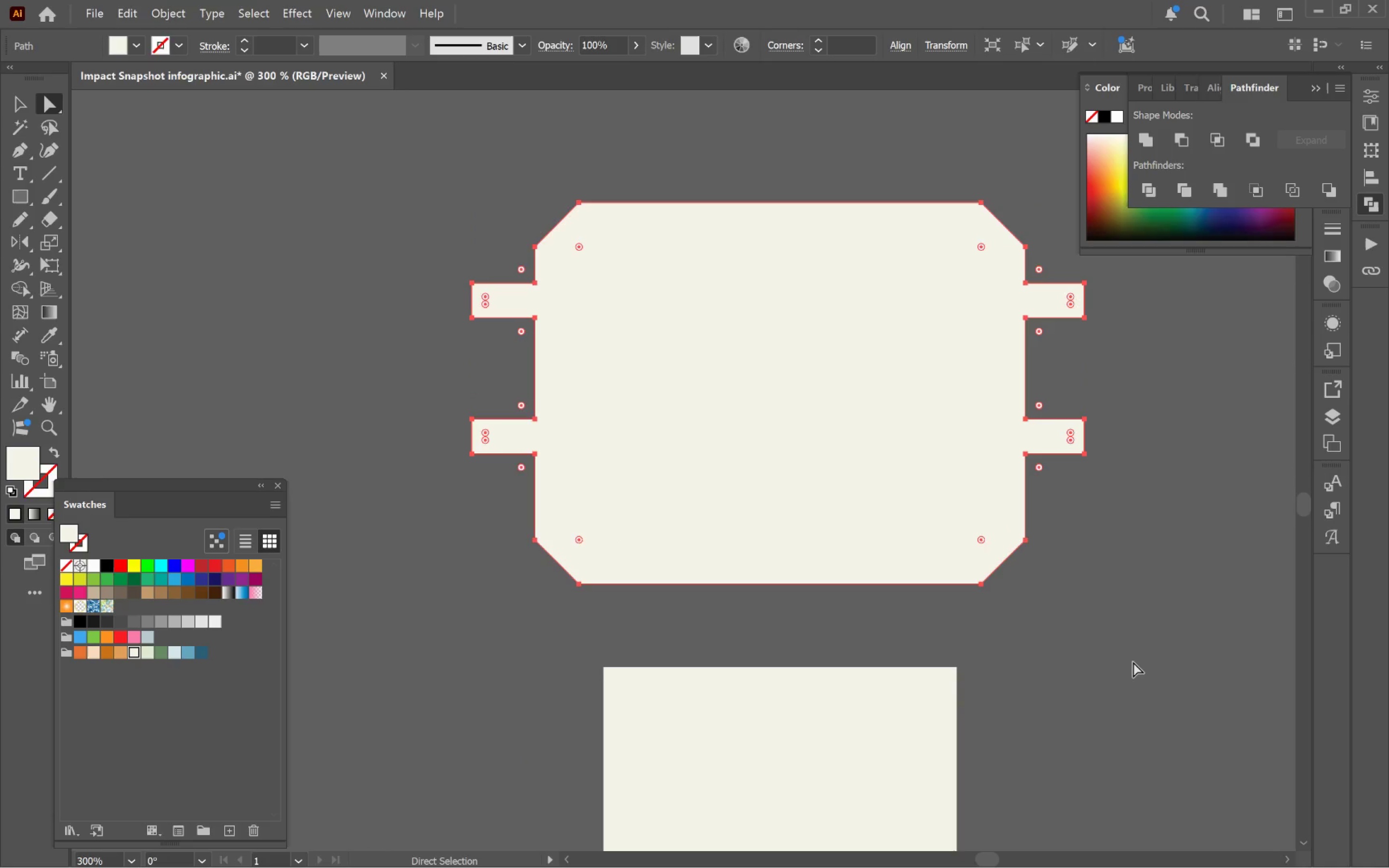 
left_click([1130, 662])
 